 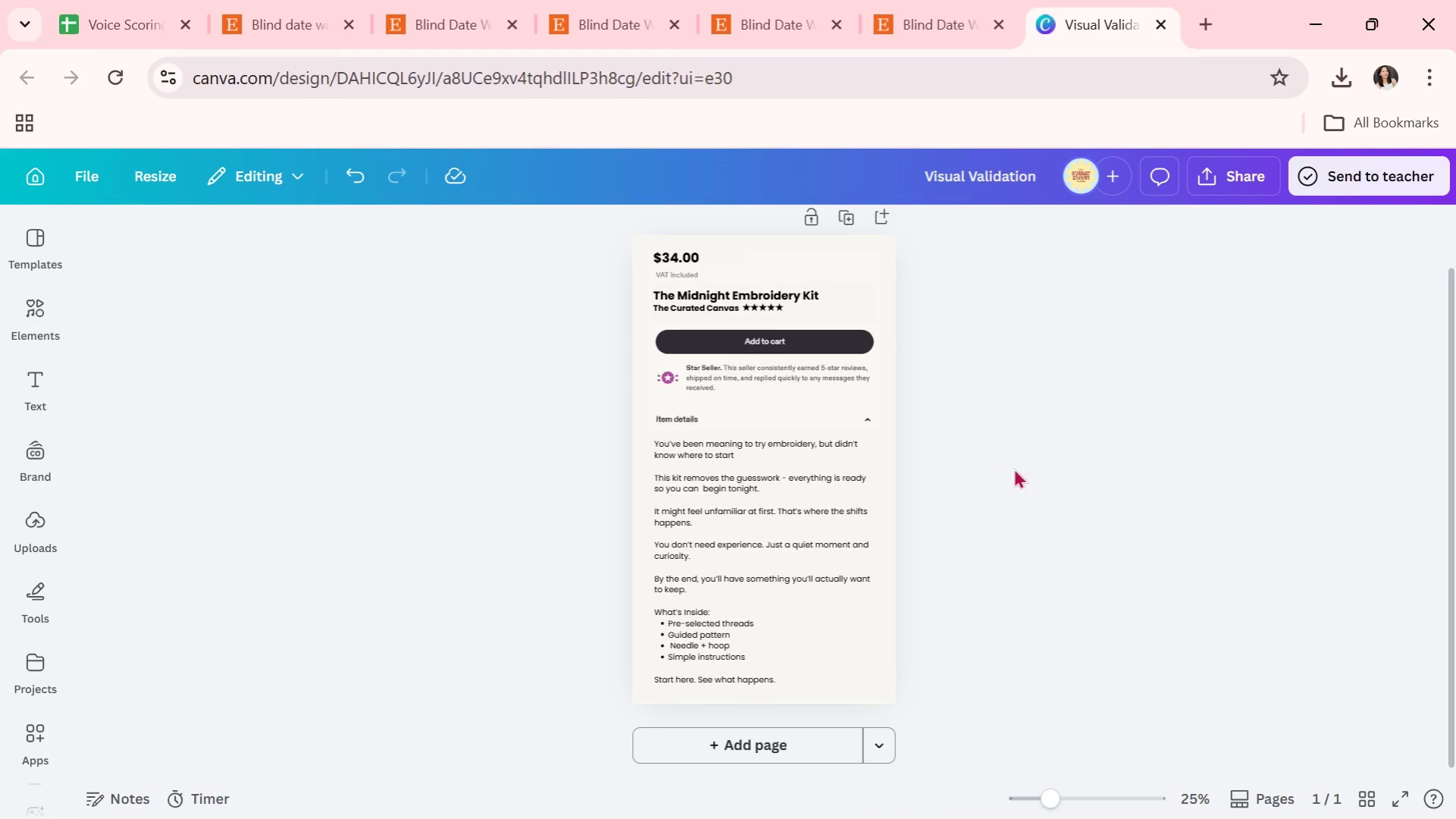 
left_click([851, 213])
 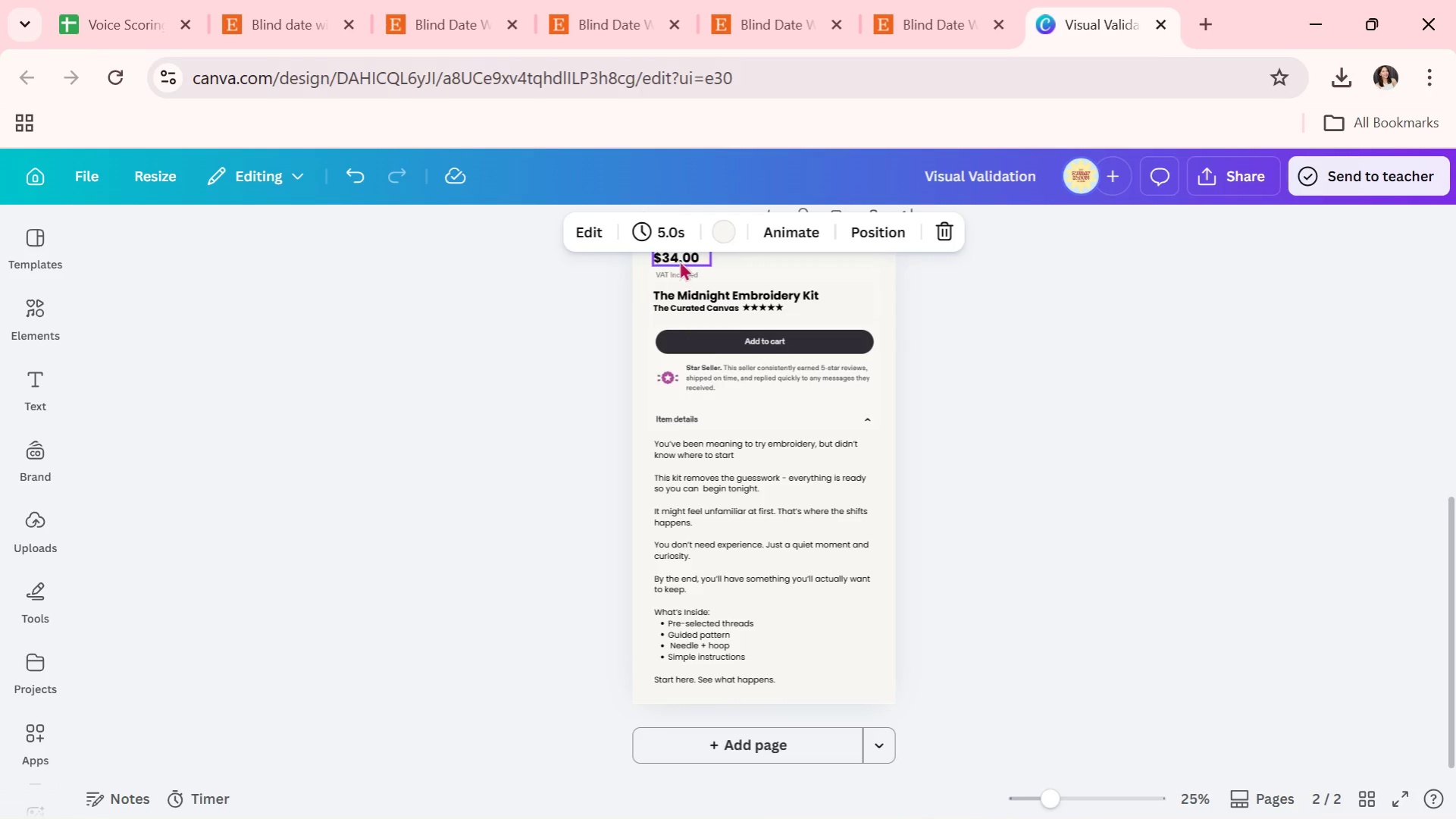 
double_click([679, 260])
 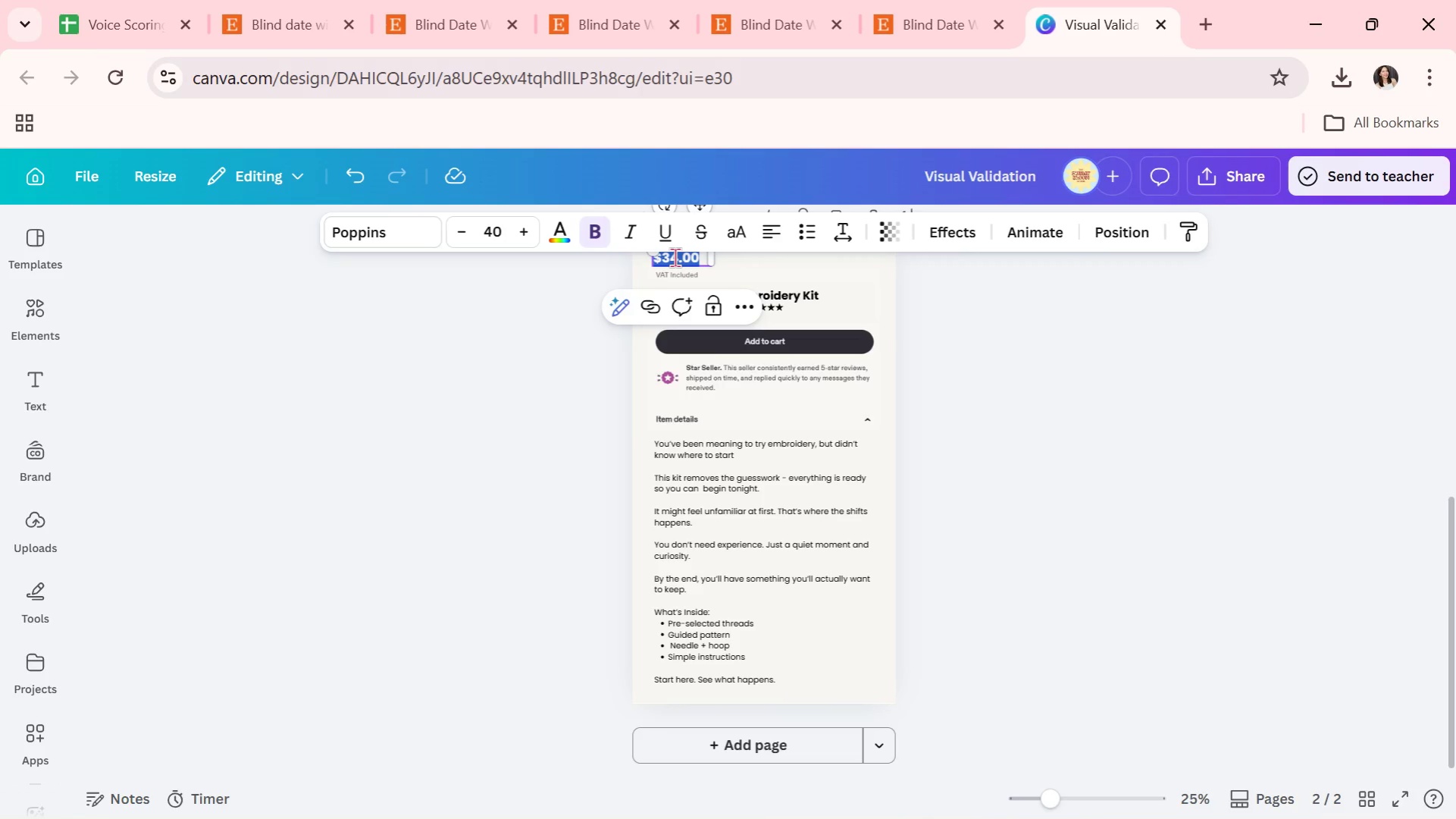 
left_click([675, 257])
 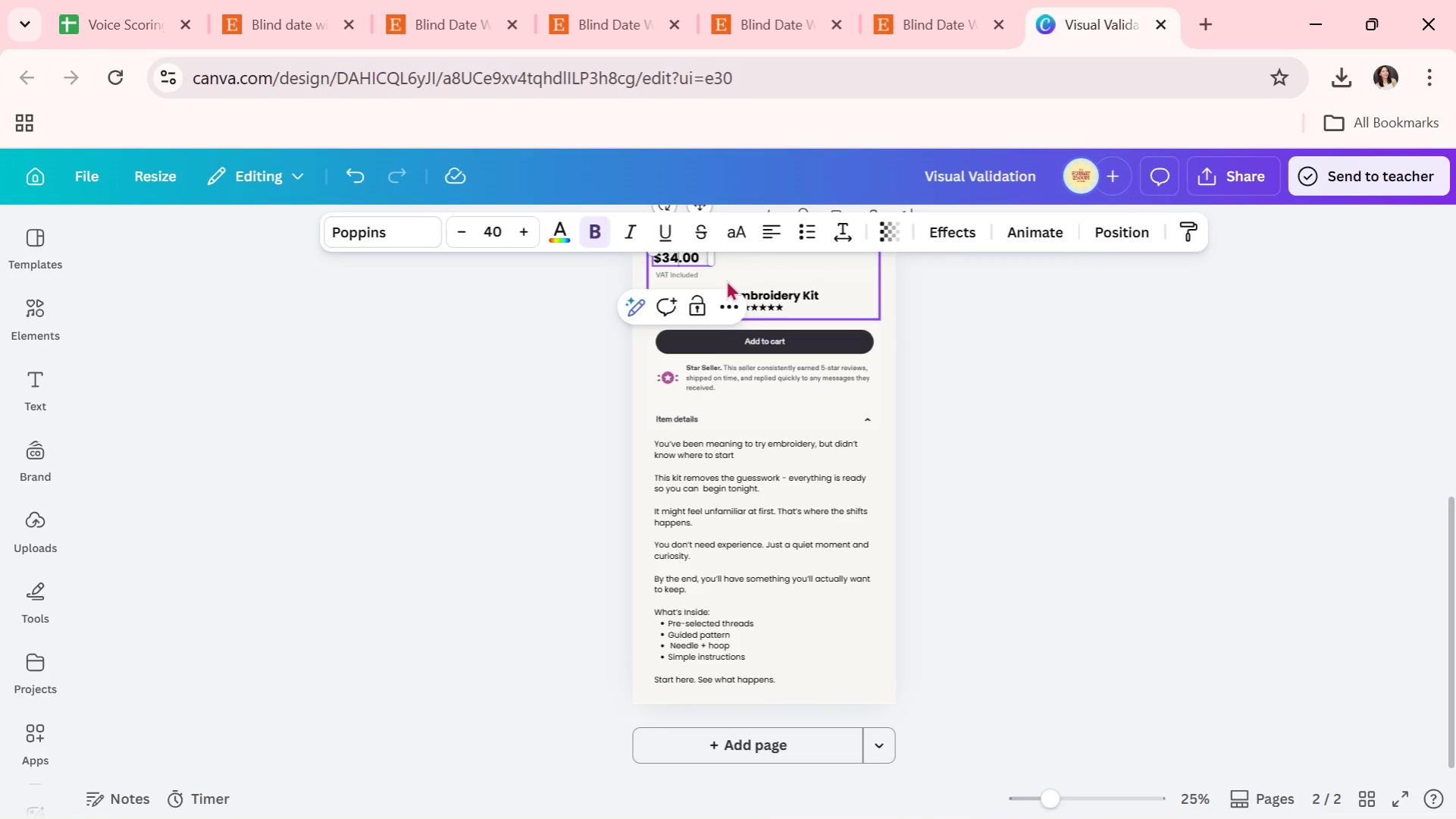 
key(Backspace)
key(Backspace)
type(42)
 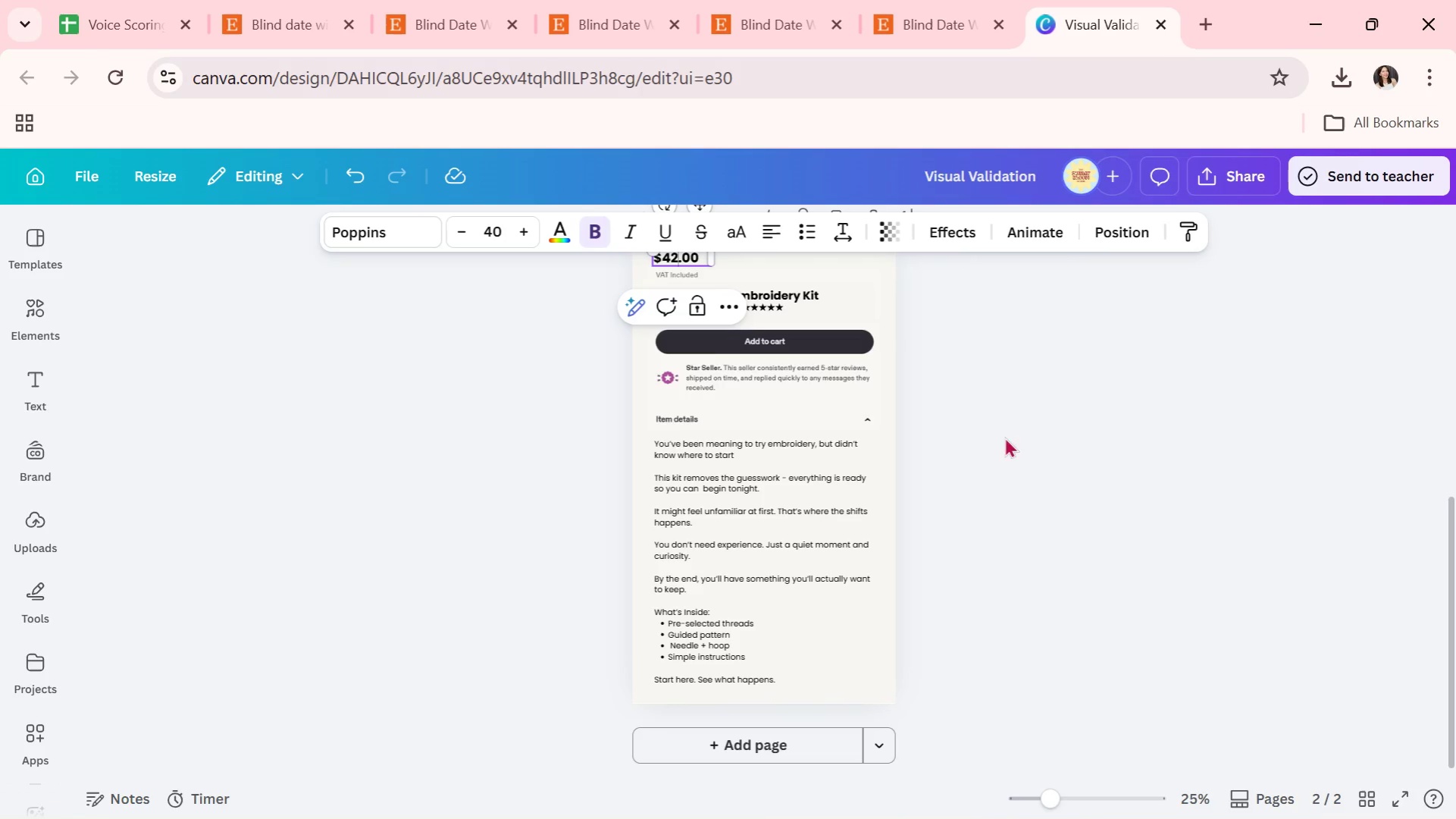 
left_click([1043, 446])
 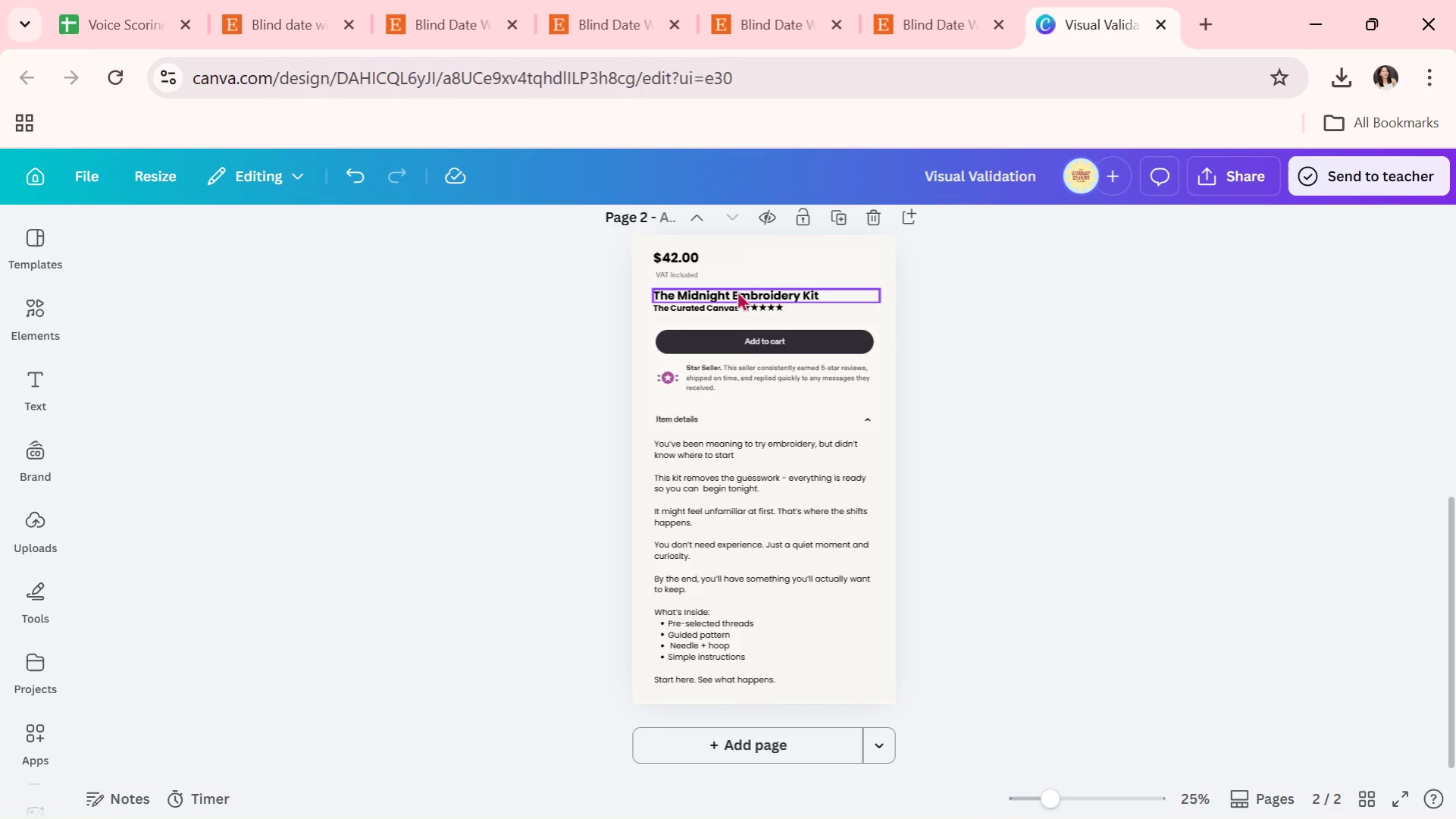 
double_click([737, 290])
 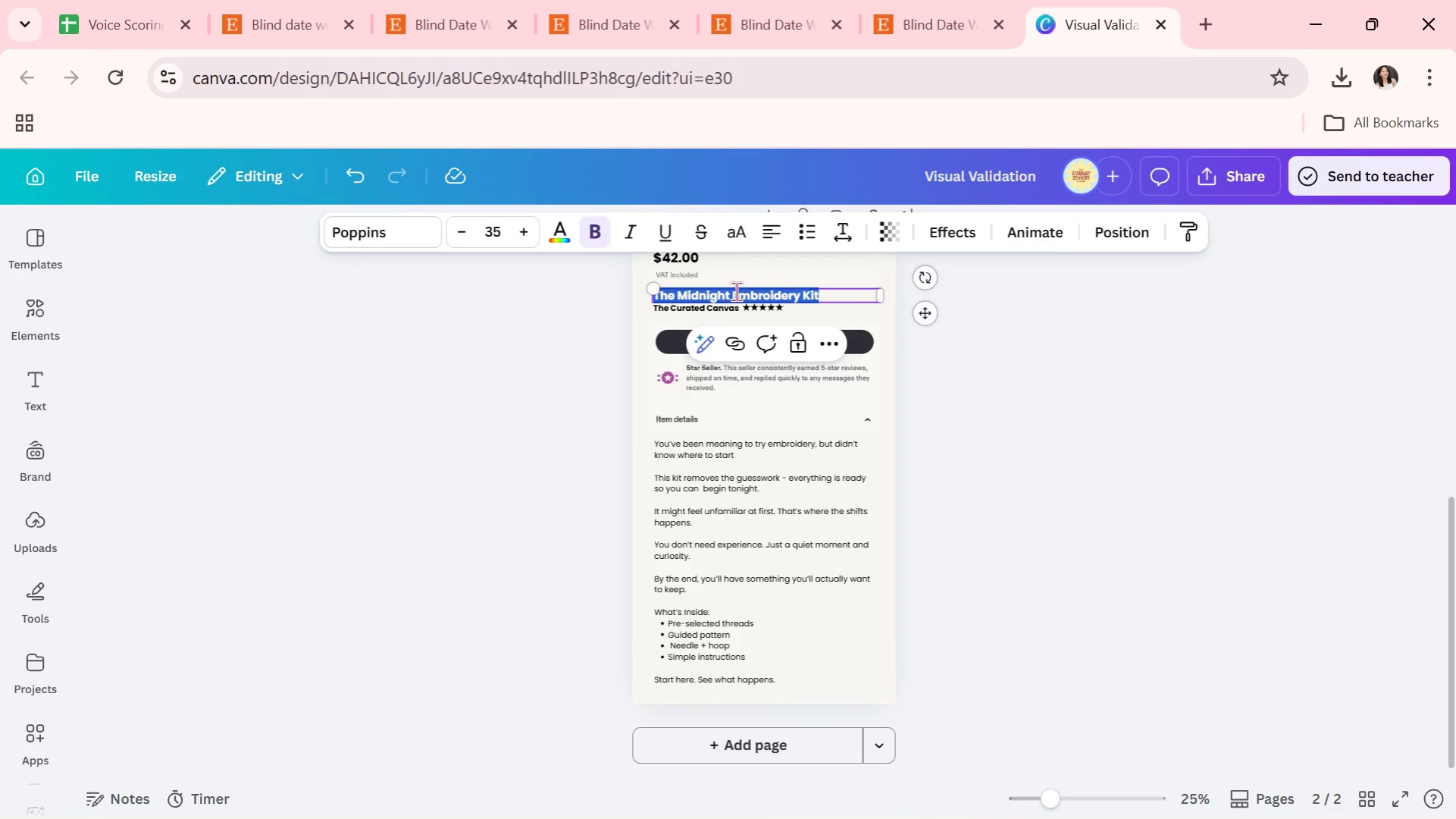 
type(The Drunken Pottery Box)
 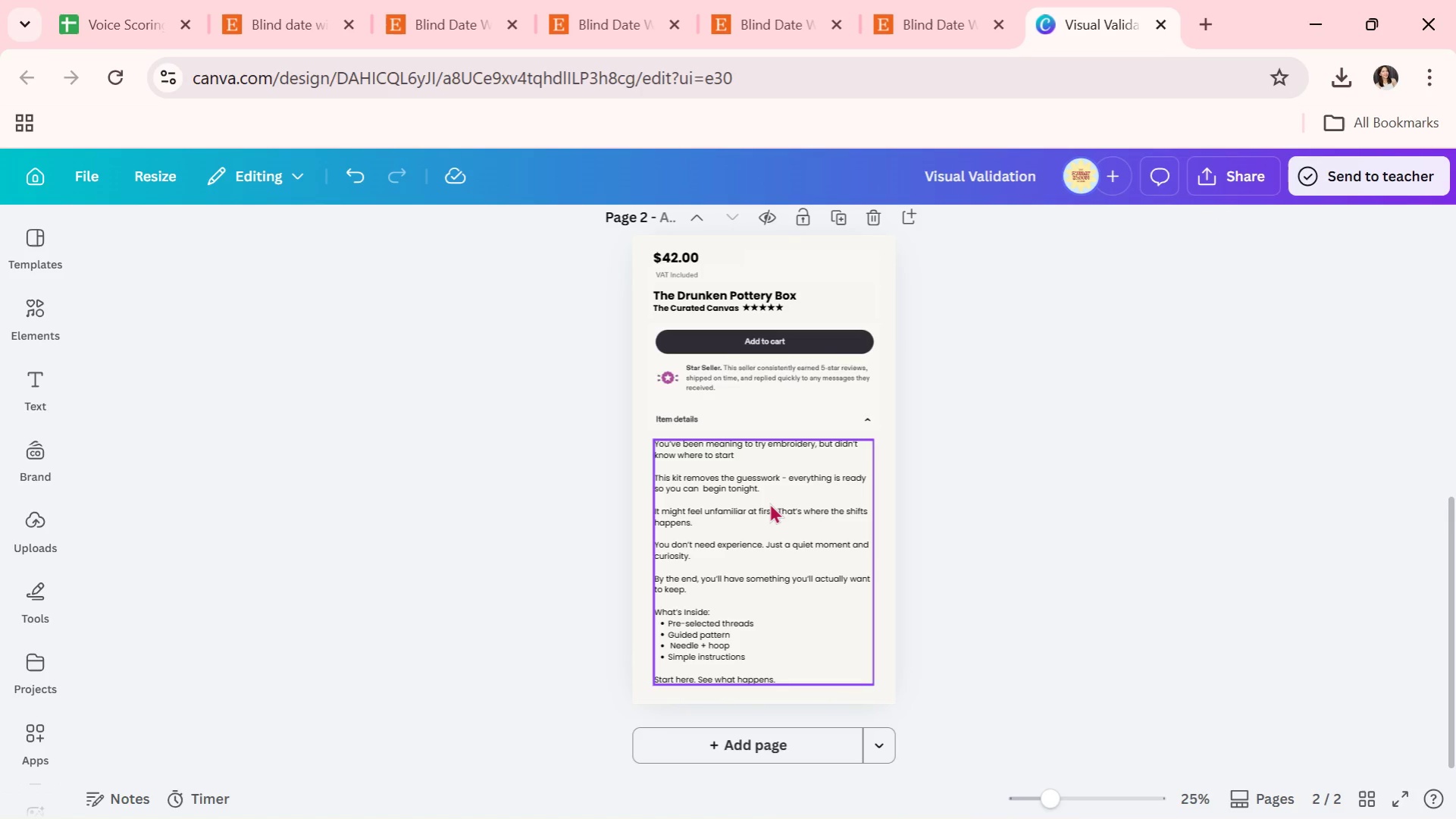 
double_click([769, 503])
 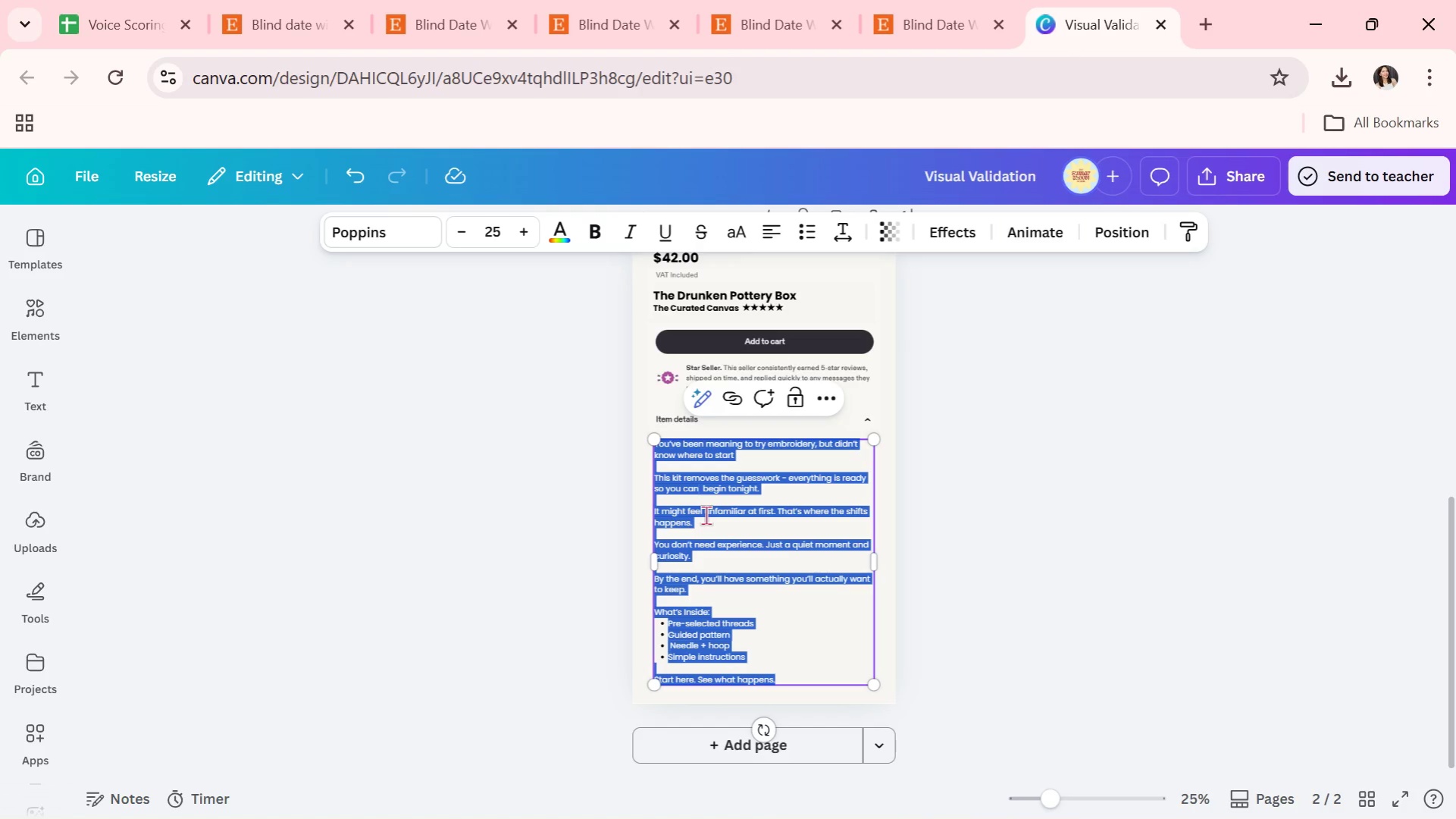 
type(You want to try pottery, but it feeli)
key(Backspace)
type(s complicated to begin.)
 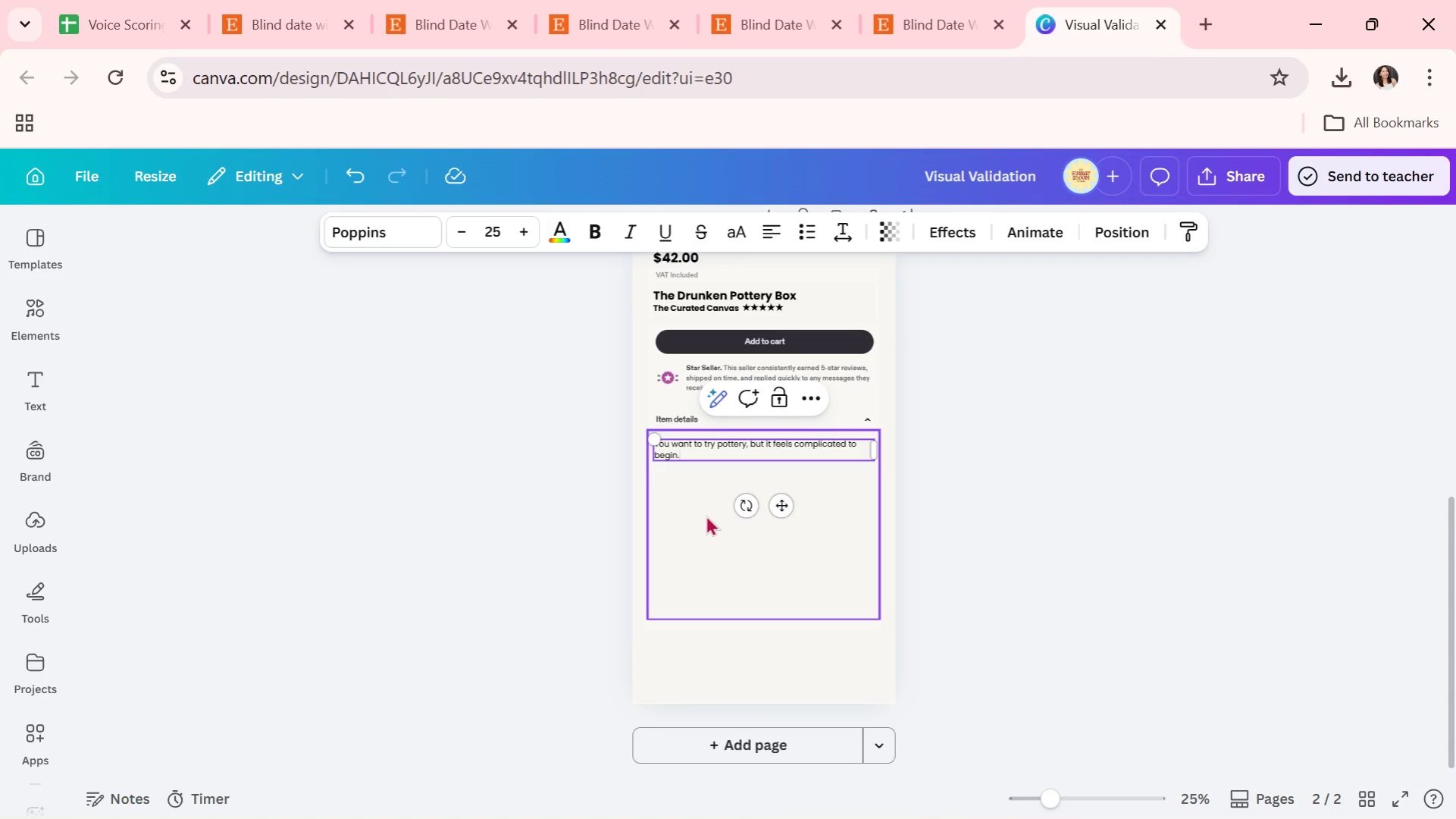 
key(Enter)
 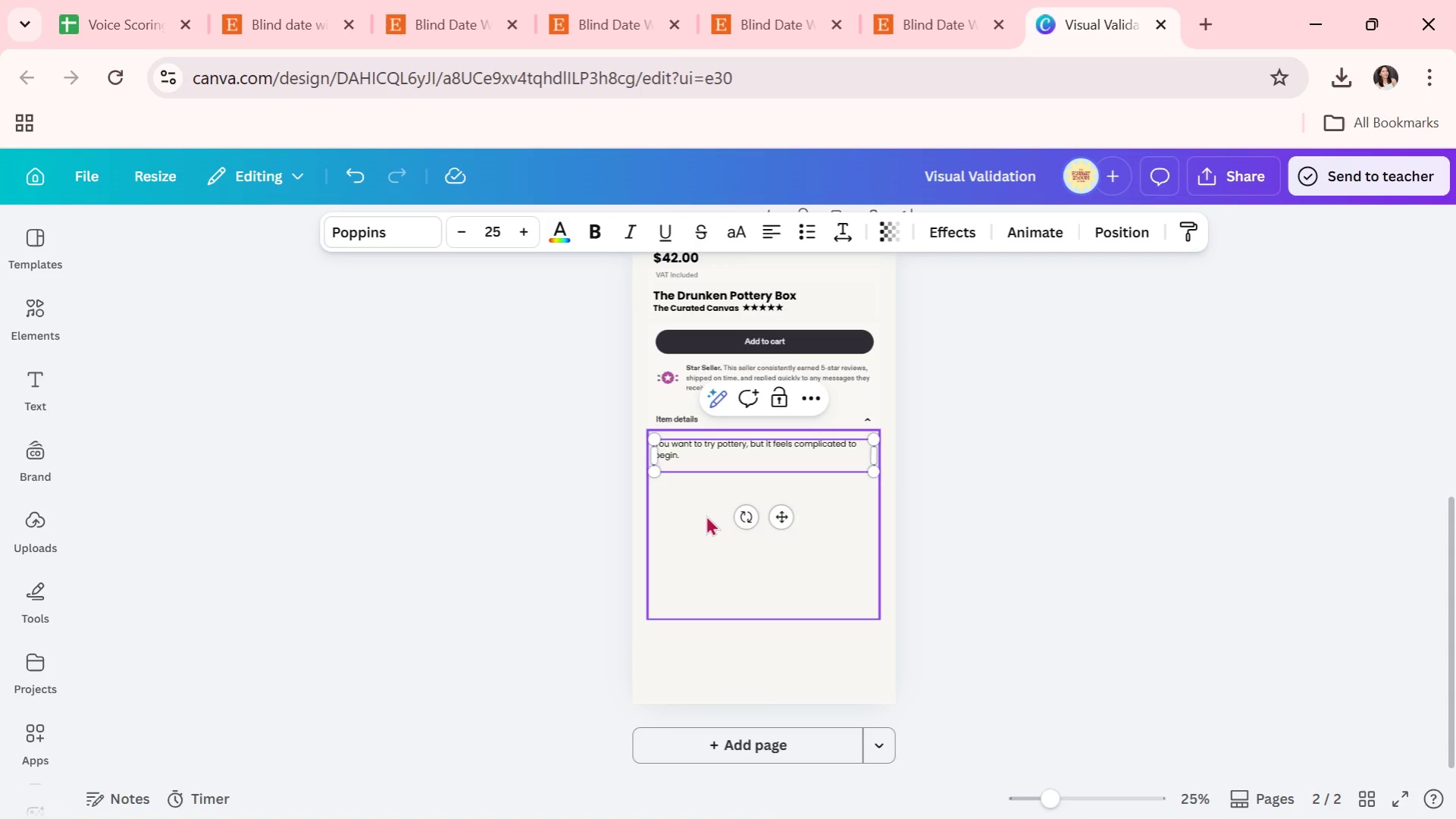 
key(Enter)
 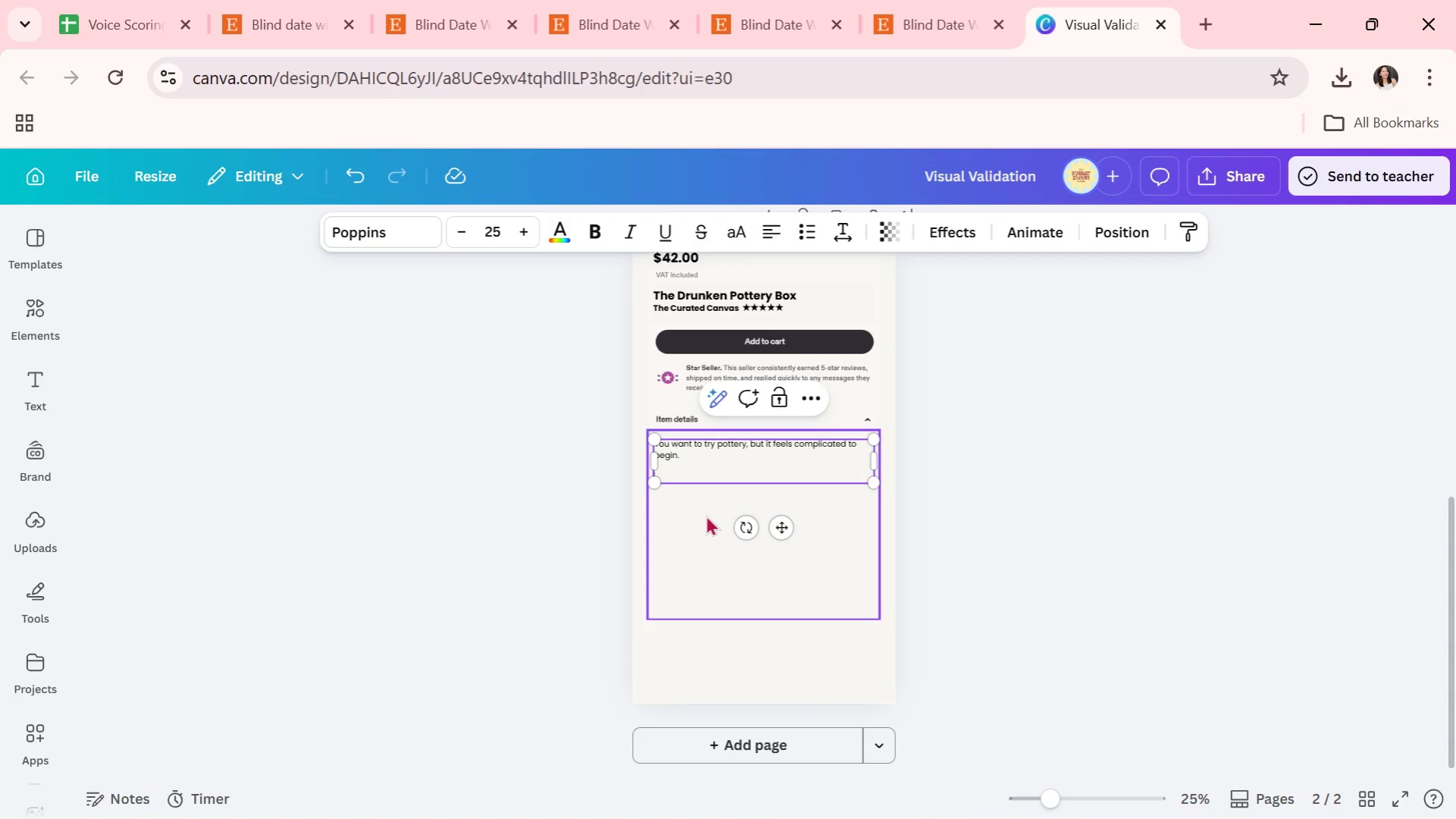 
type(This kit simplifies everything-)
key(Backspace)
type( - just open and start shap)
key(Backspace)
key(Backspace)
type(aping.)
 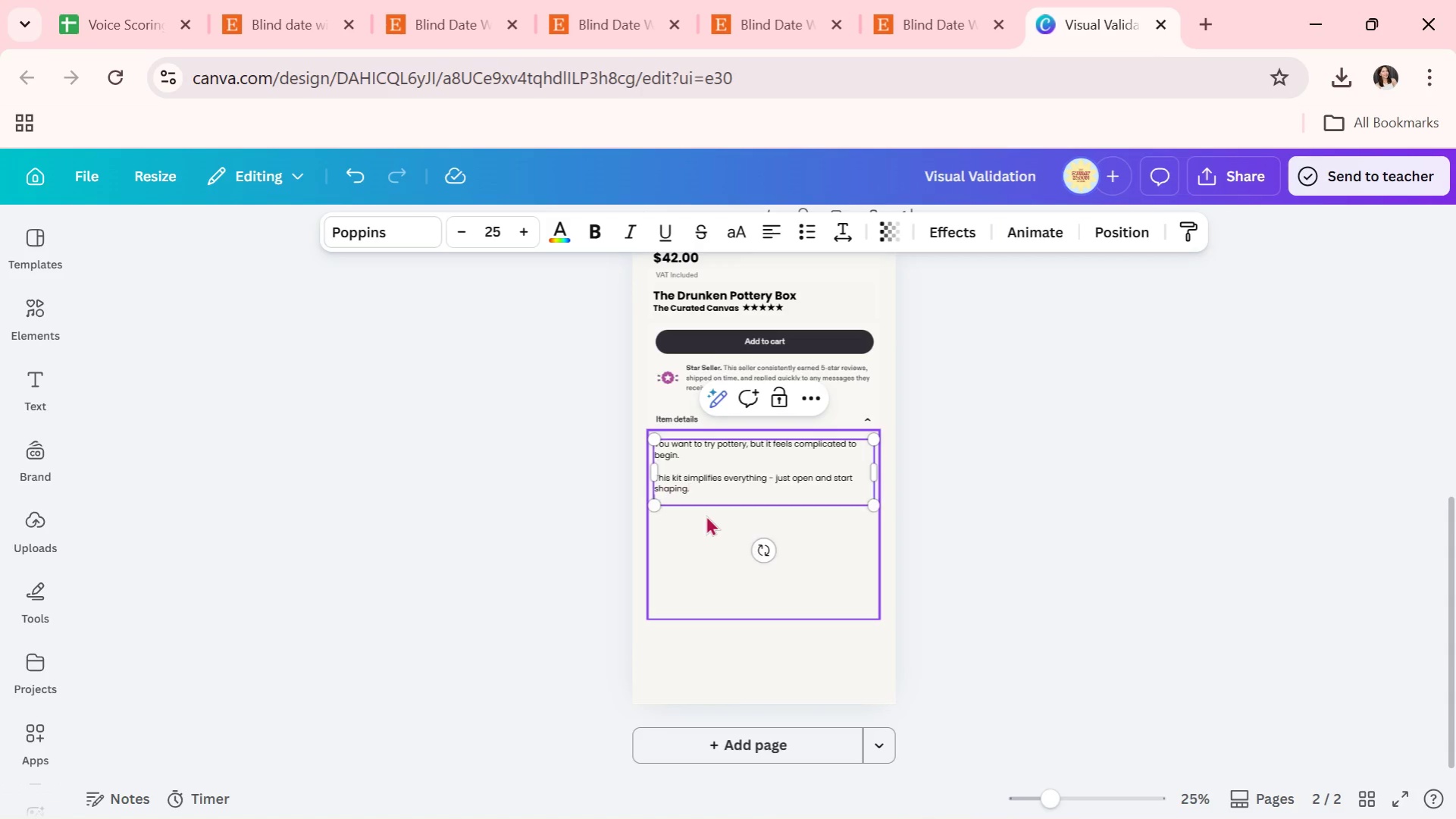 
key(Enter)
 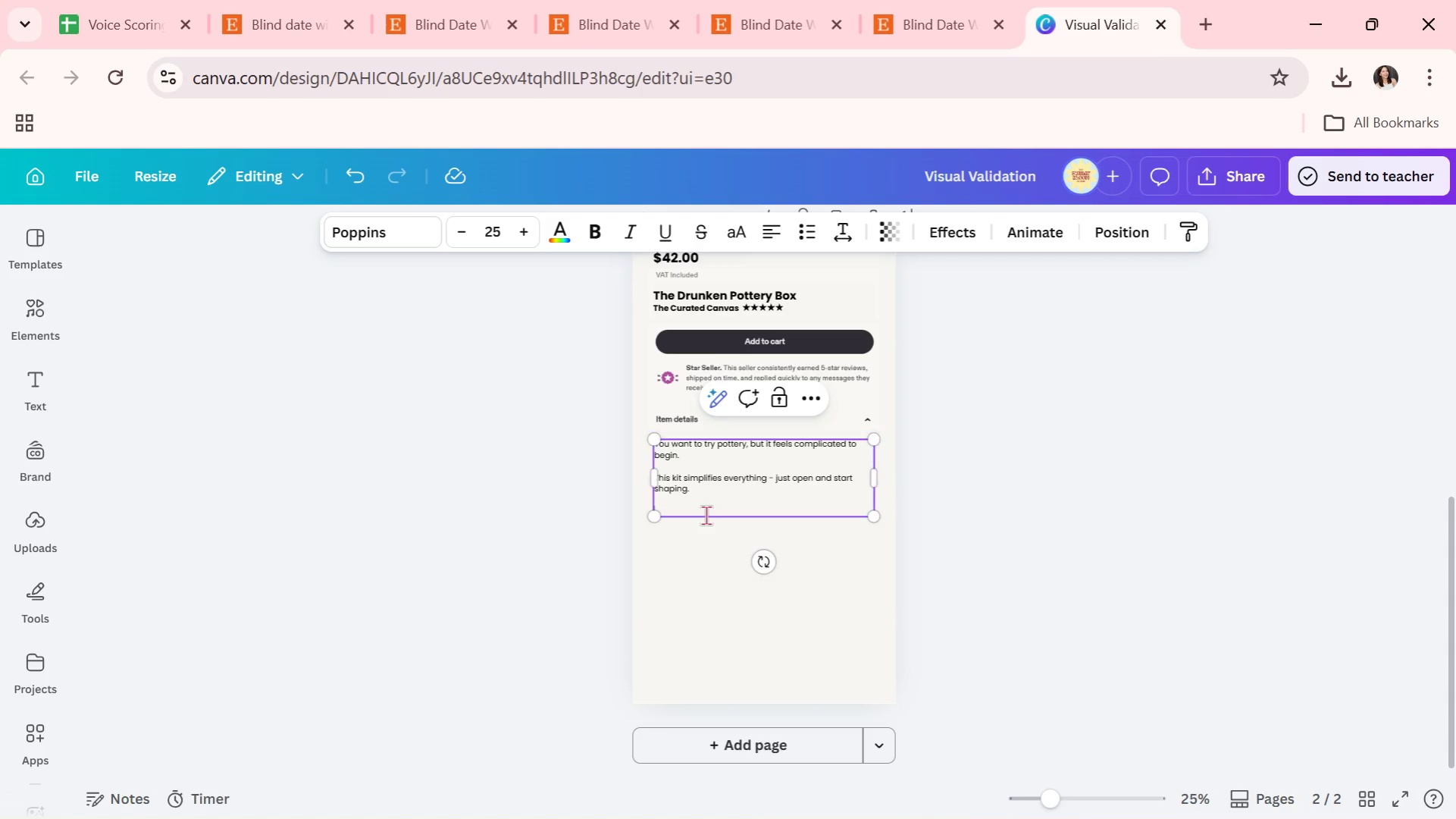 
key(Enter)
 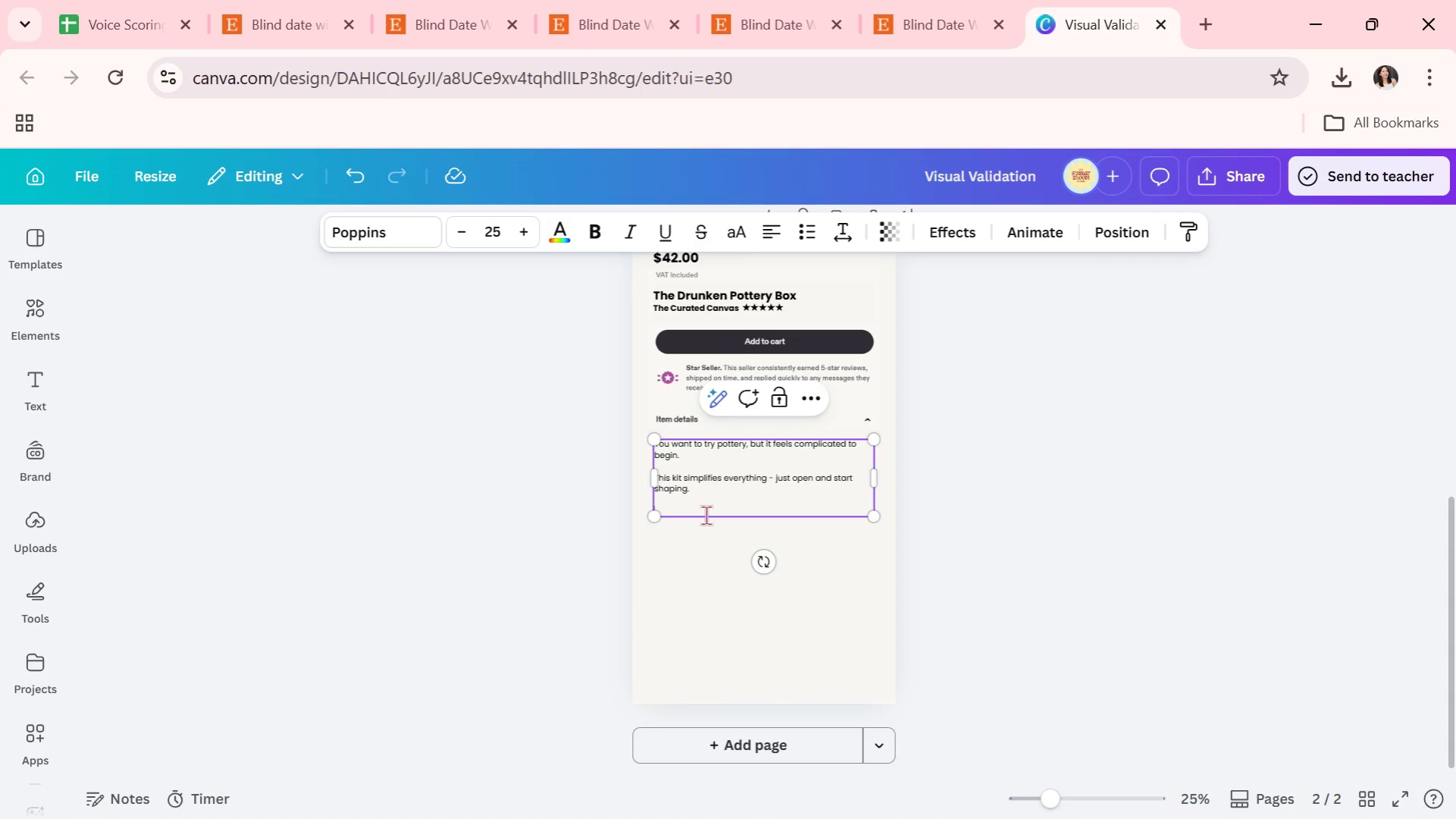 
type(This might get messy. That's part of it)
 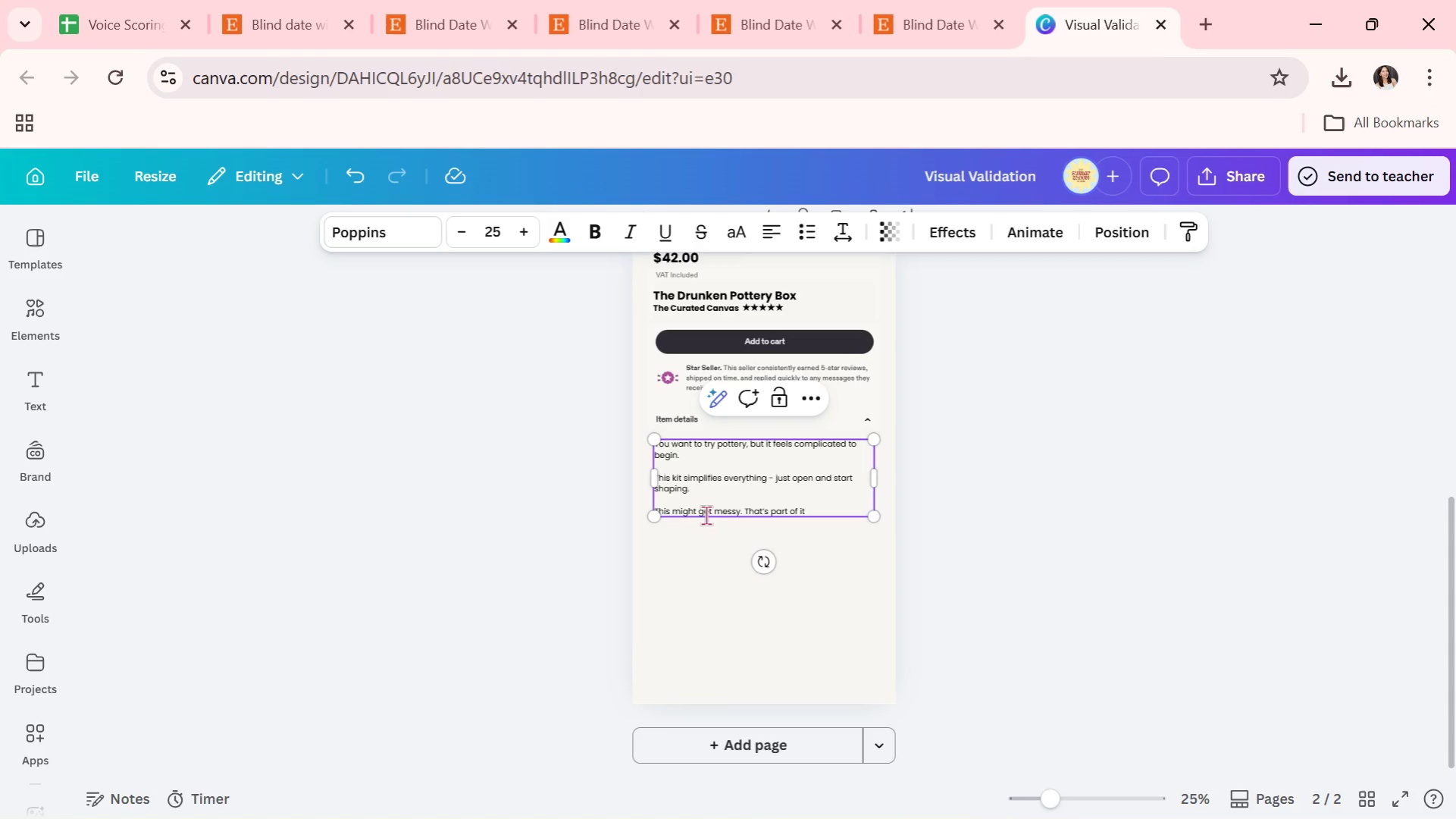 
key(Enter)
 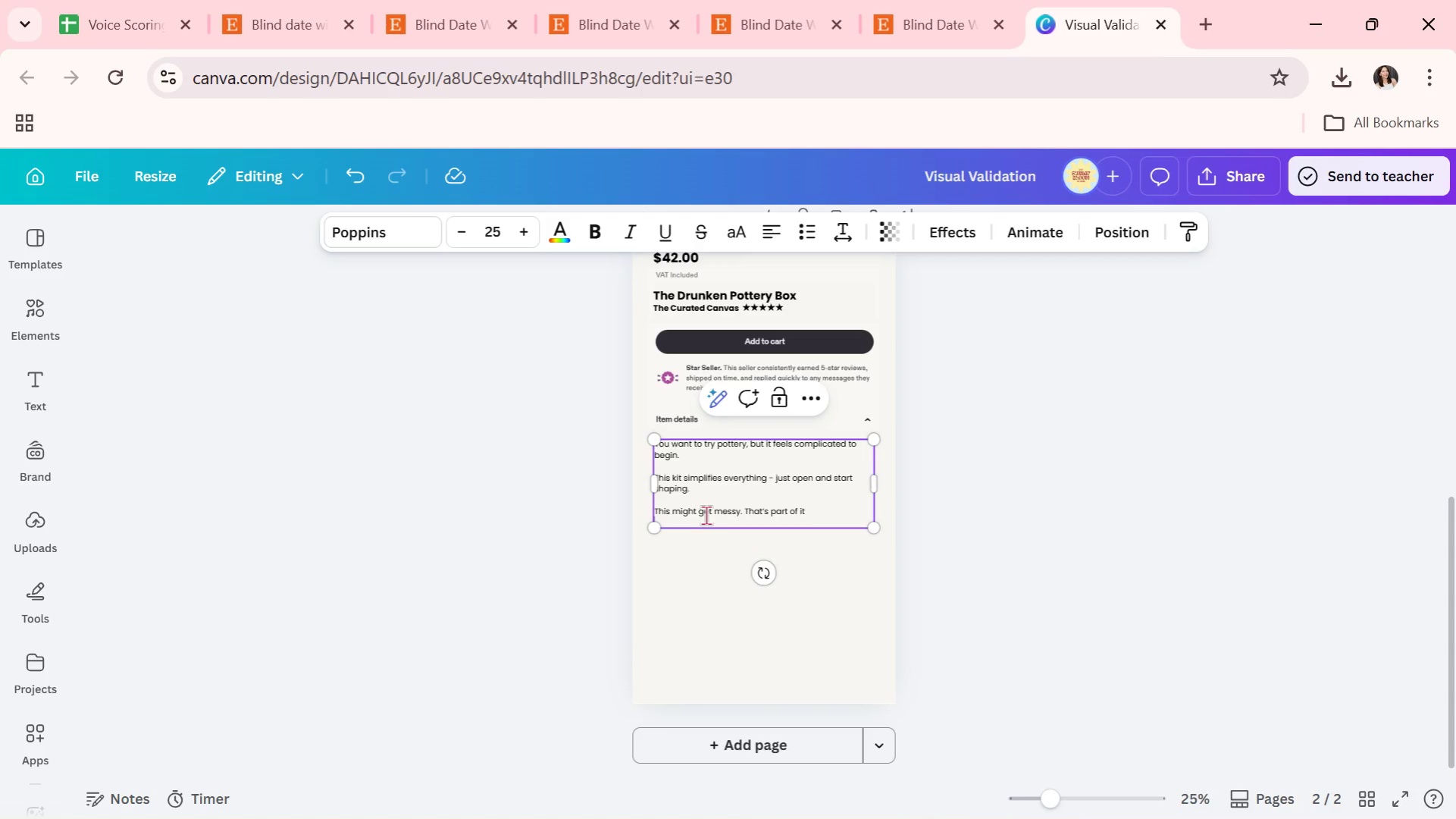 
key(Backspace)
 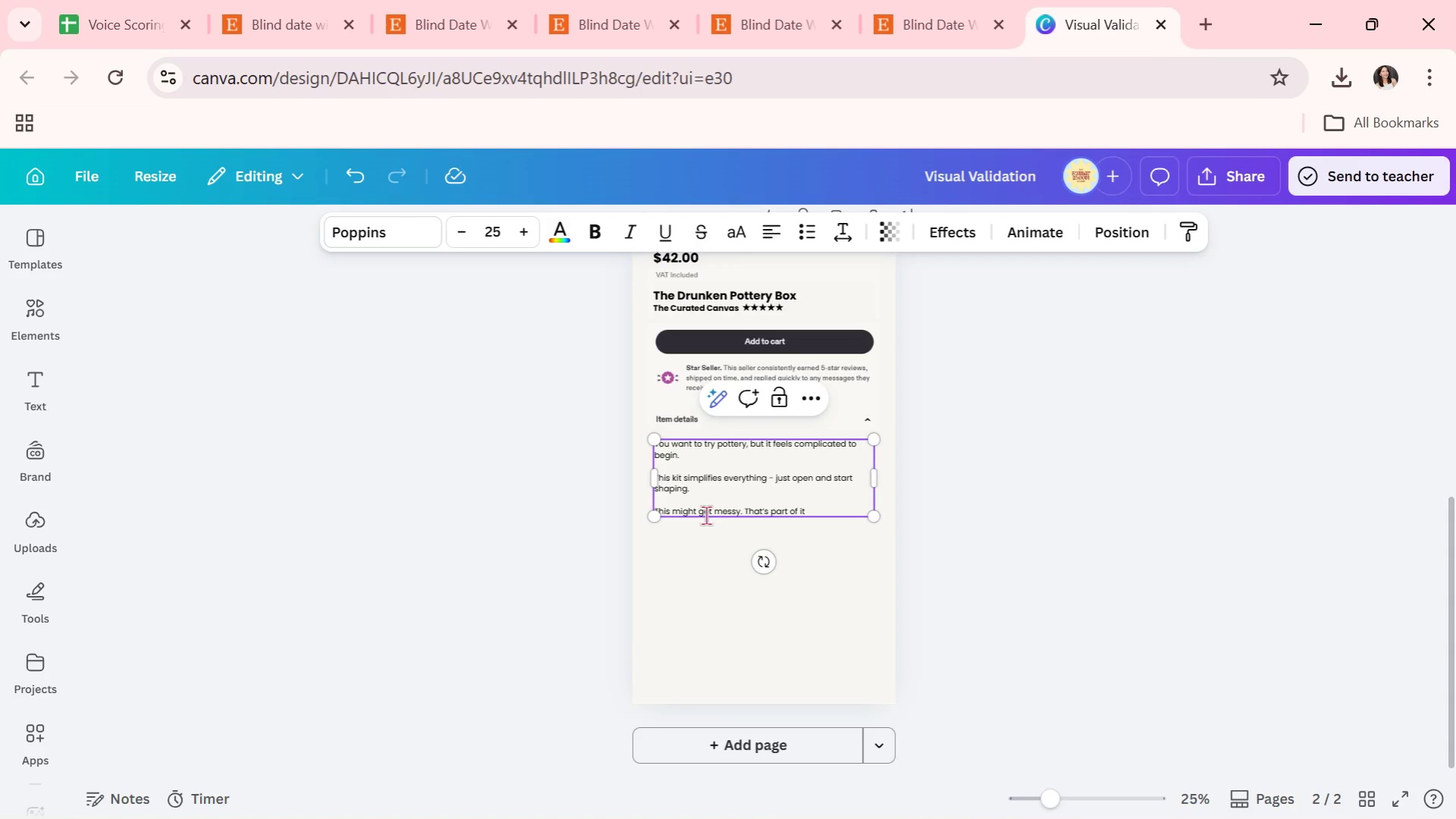 
key(Period)
 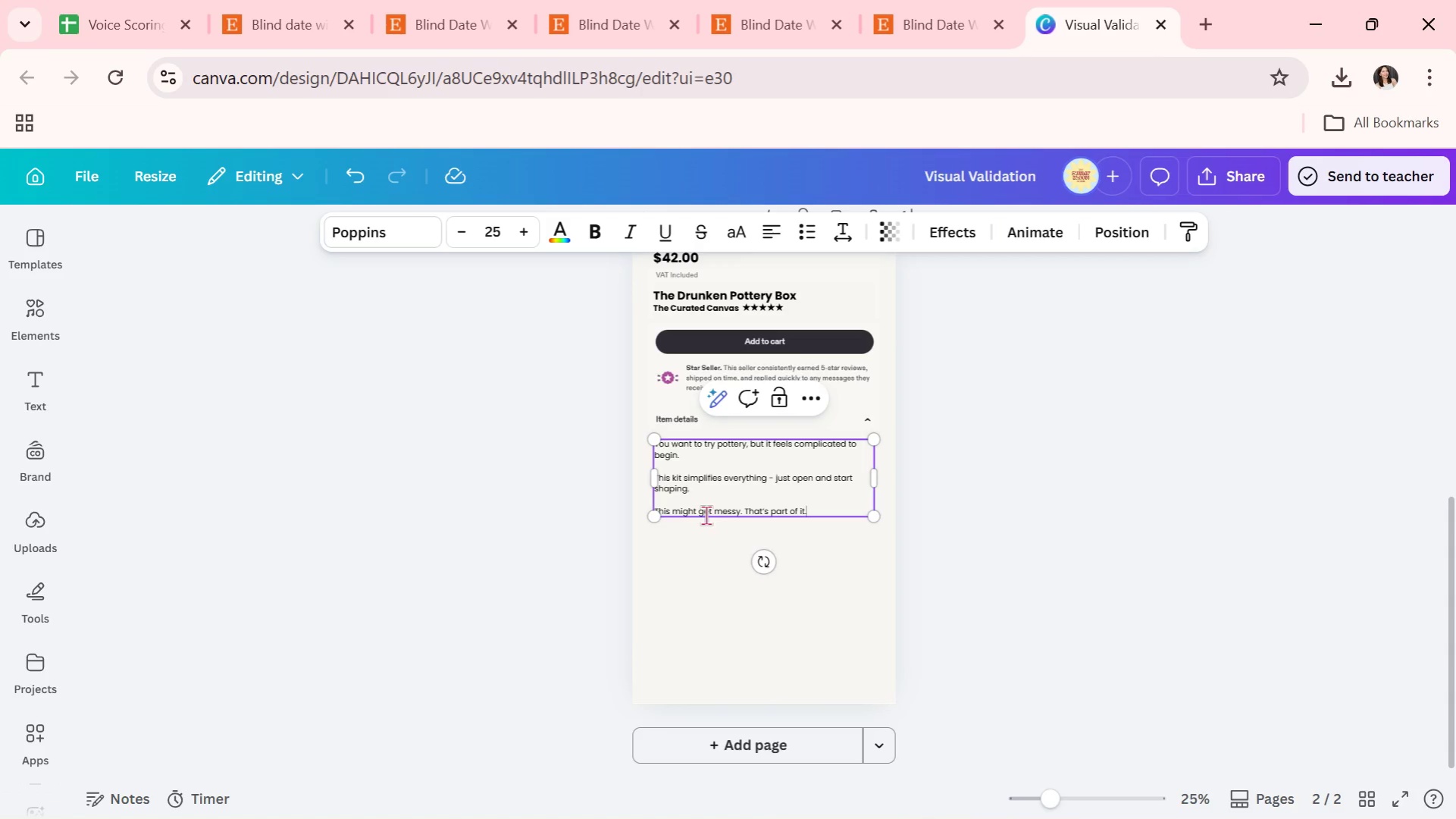 
key(Enter)
 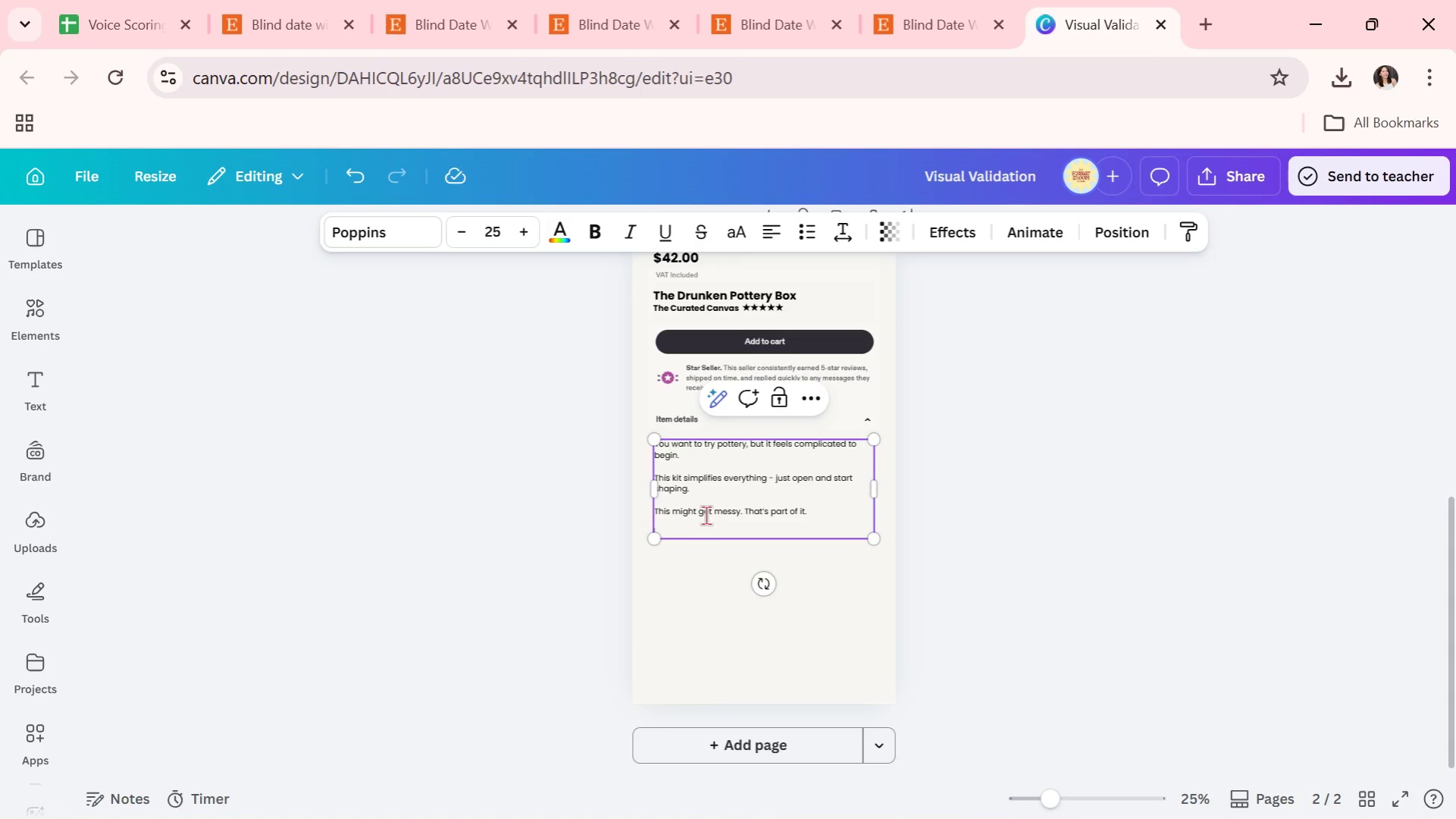 
key(Enter)
 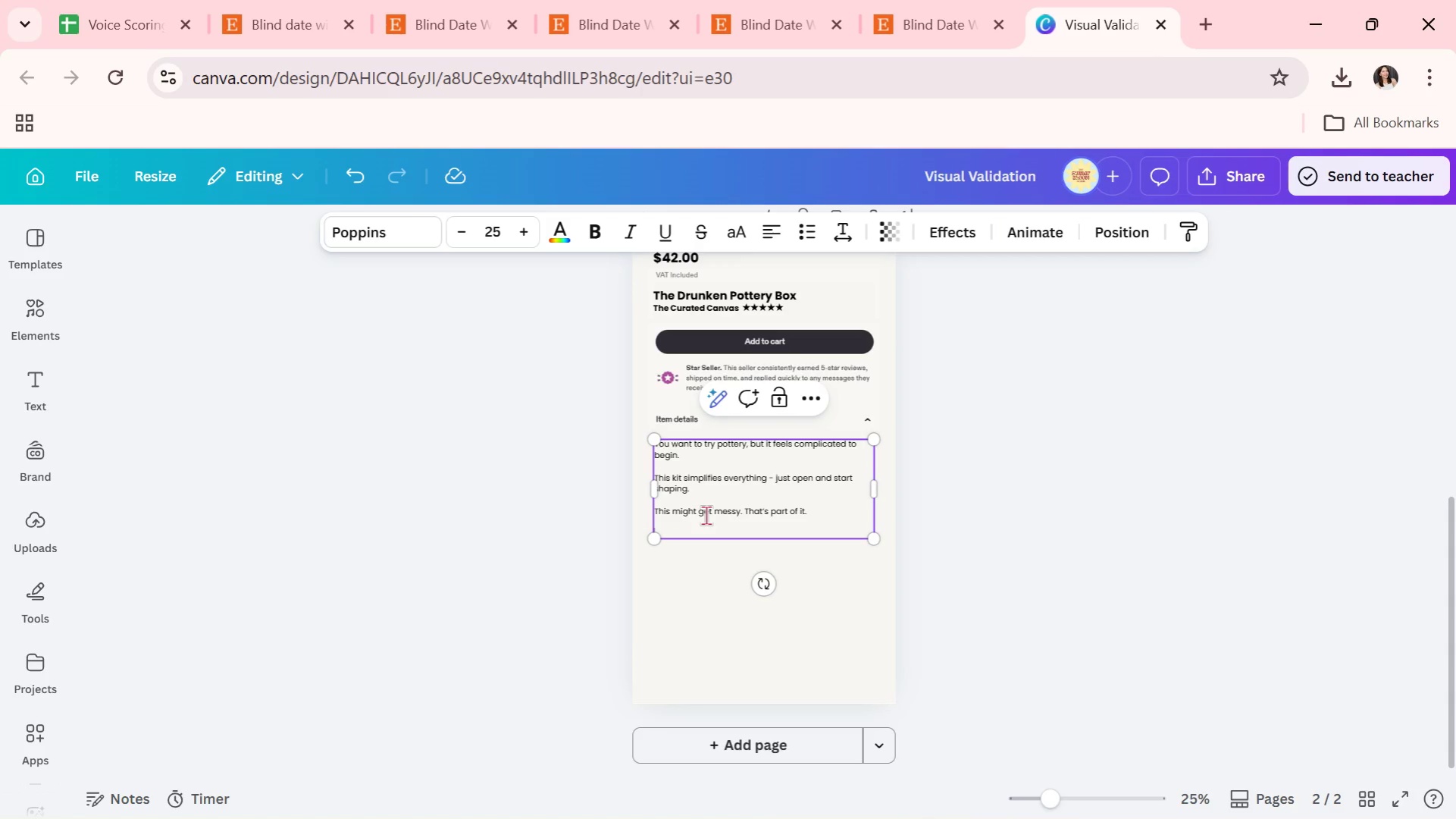 
type(T)
key(Backspace)
type(yOU)
key(Backspace)
key(Backspace)
key(Backspace)
type(You don't need steady hands. Just start.)
 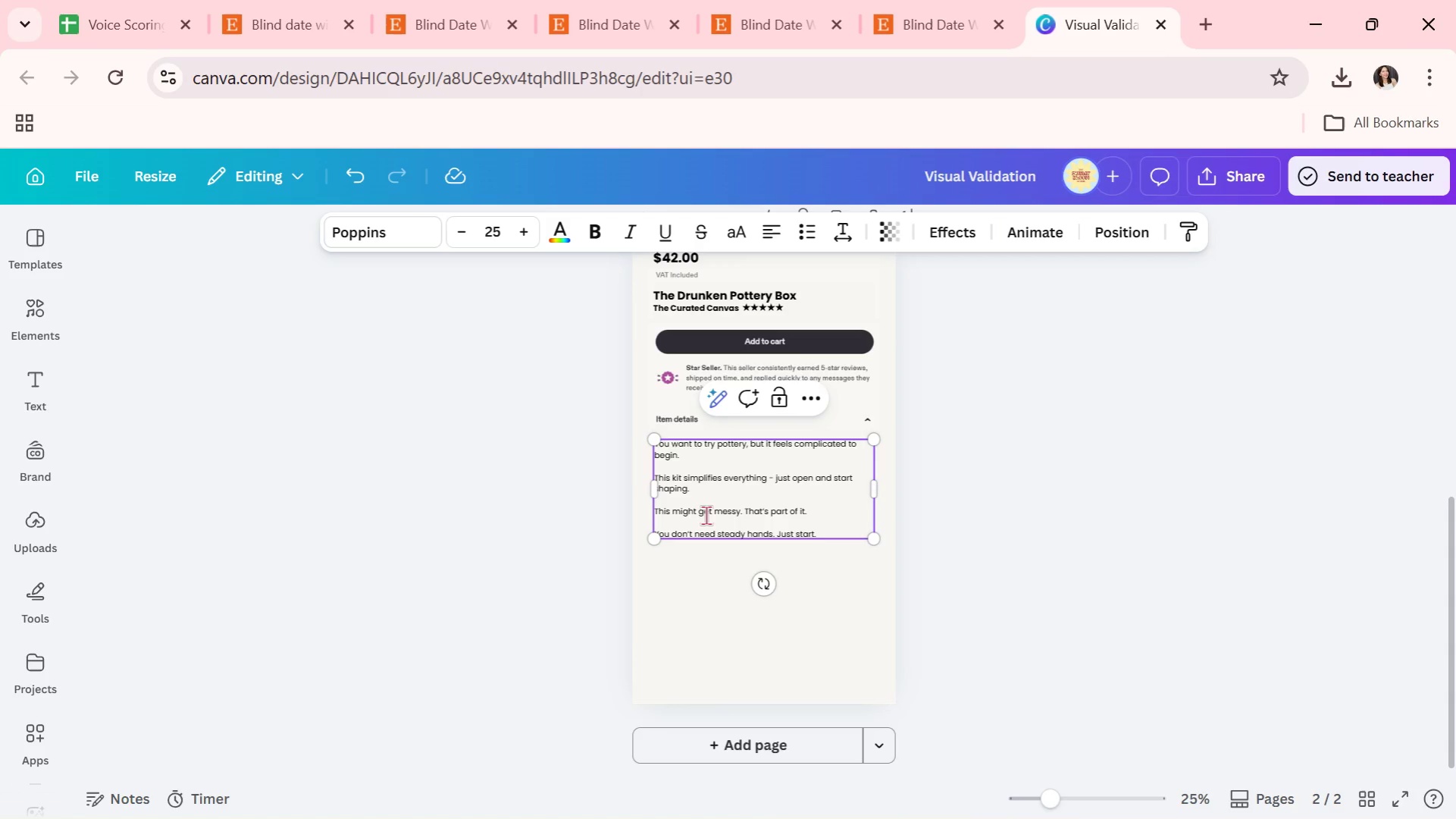 
key(Enter)
 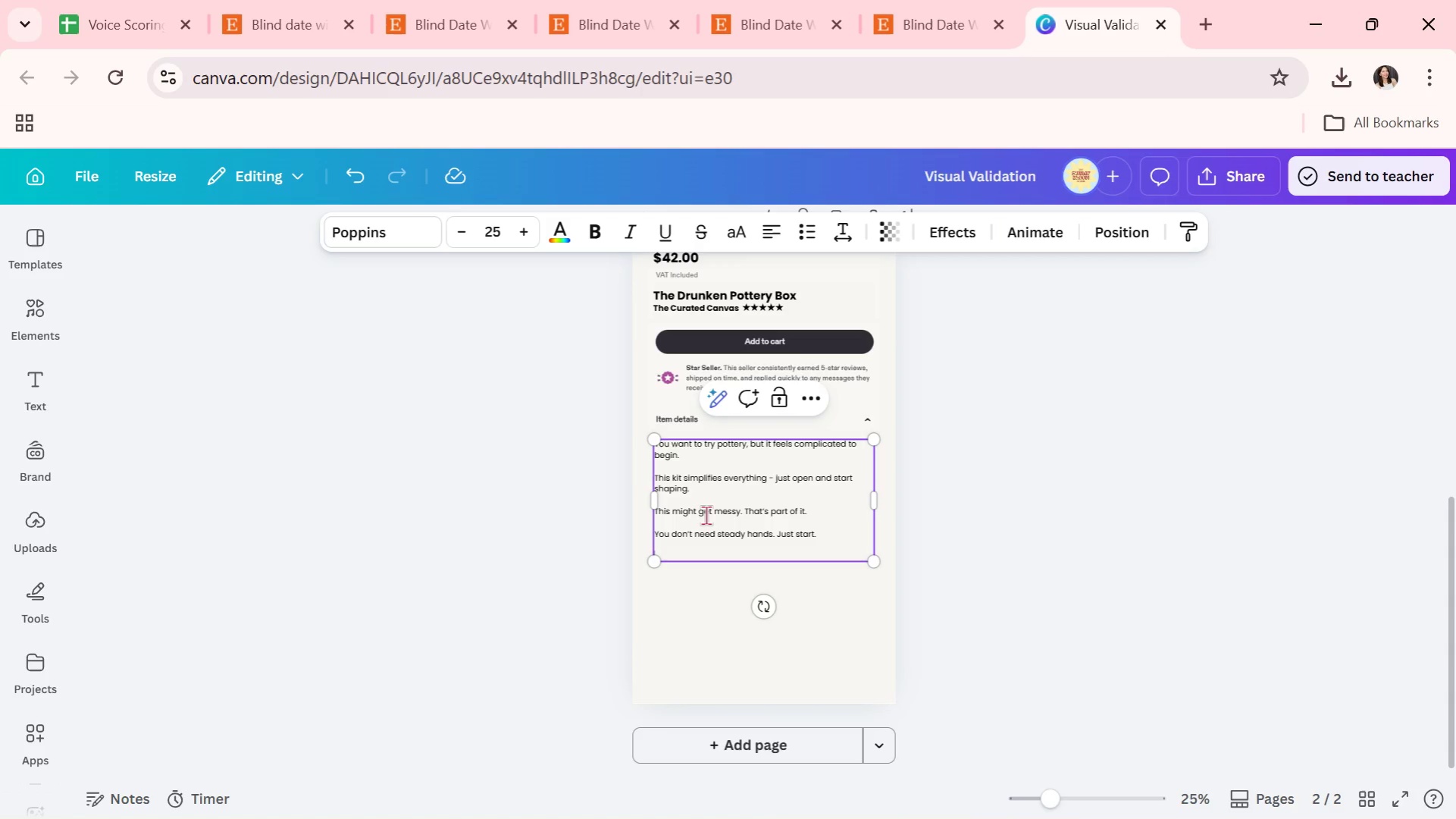 
key(Enter)
 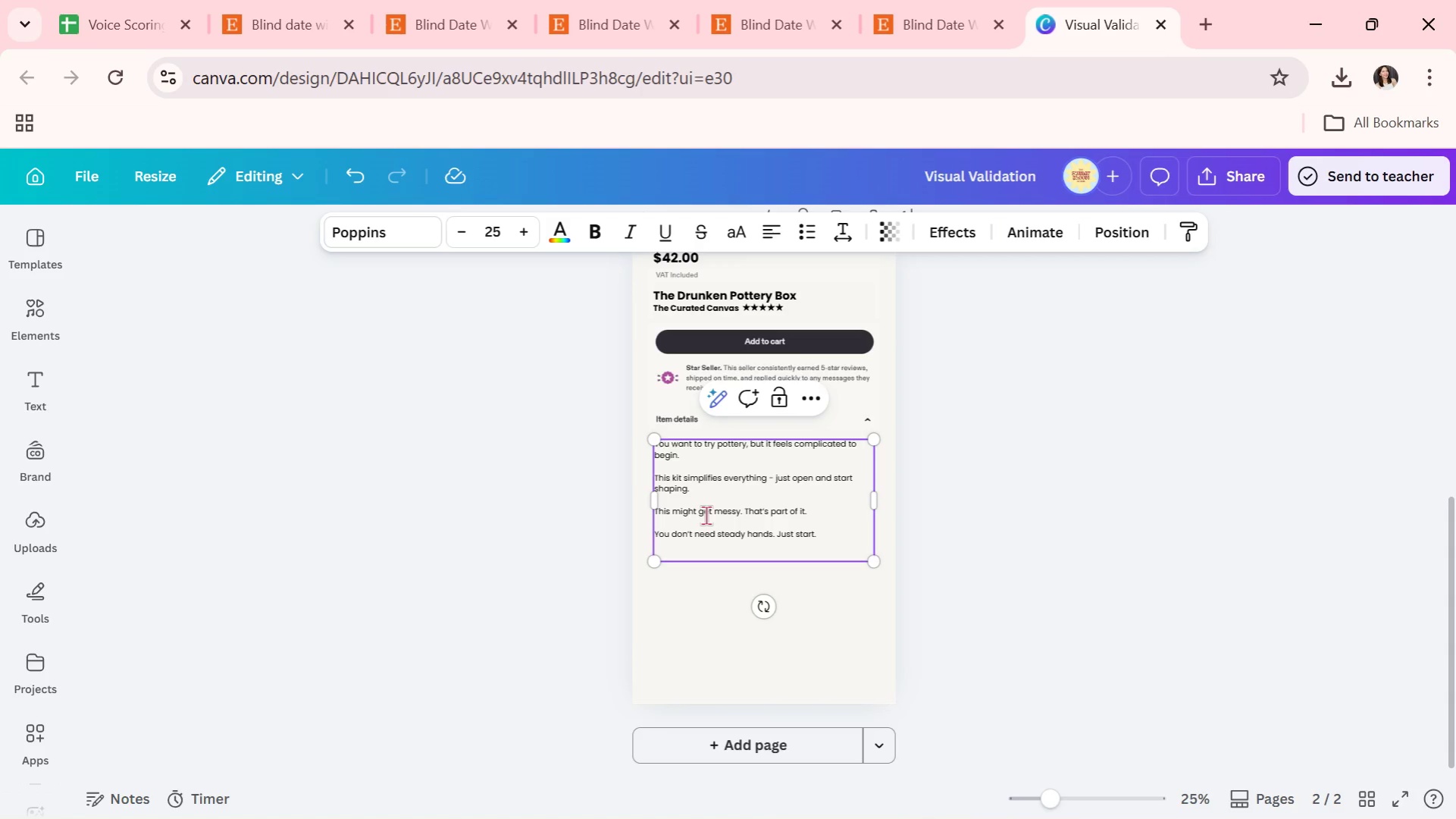 
type(By the end, you'll have something real and completely )
 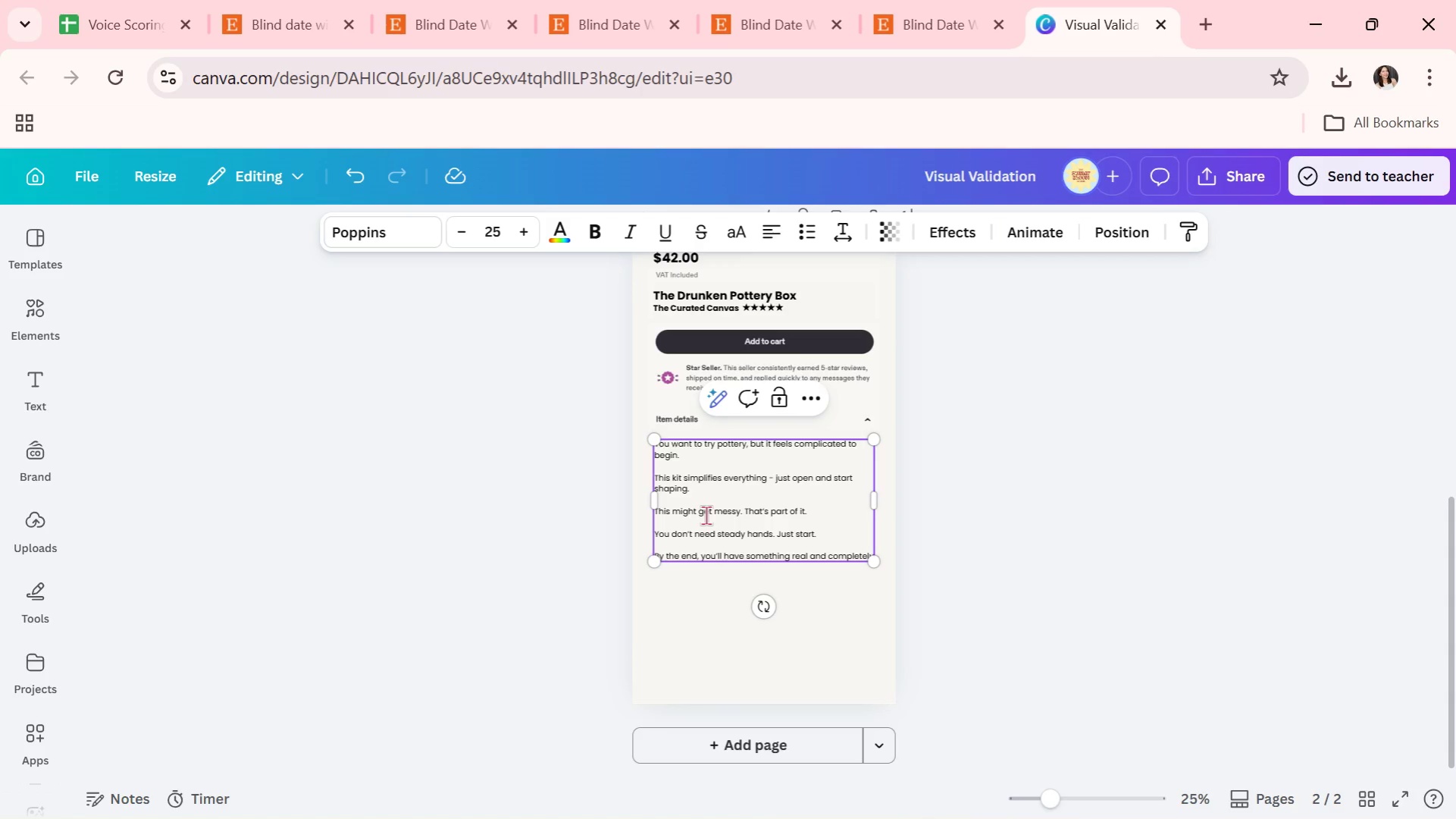 
type(yours.)
 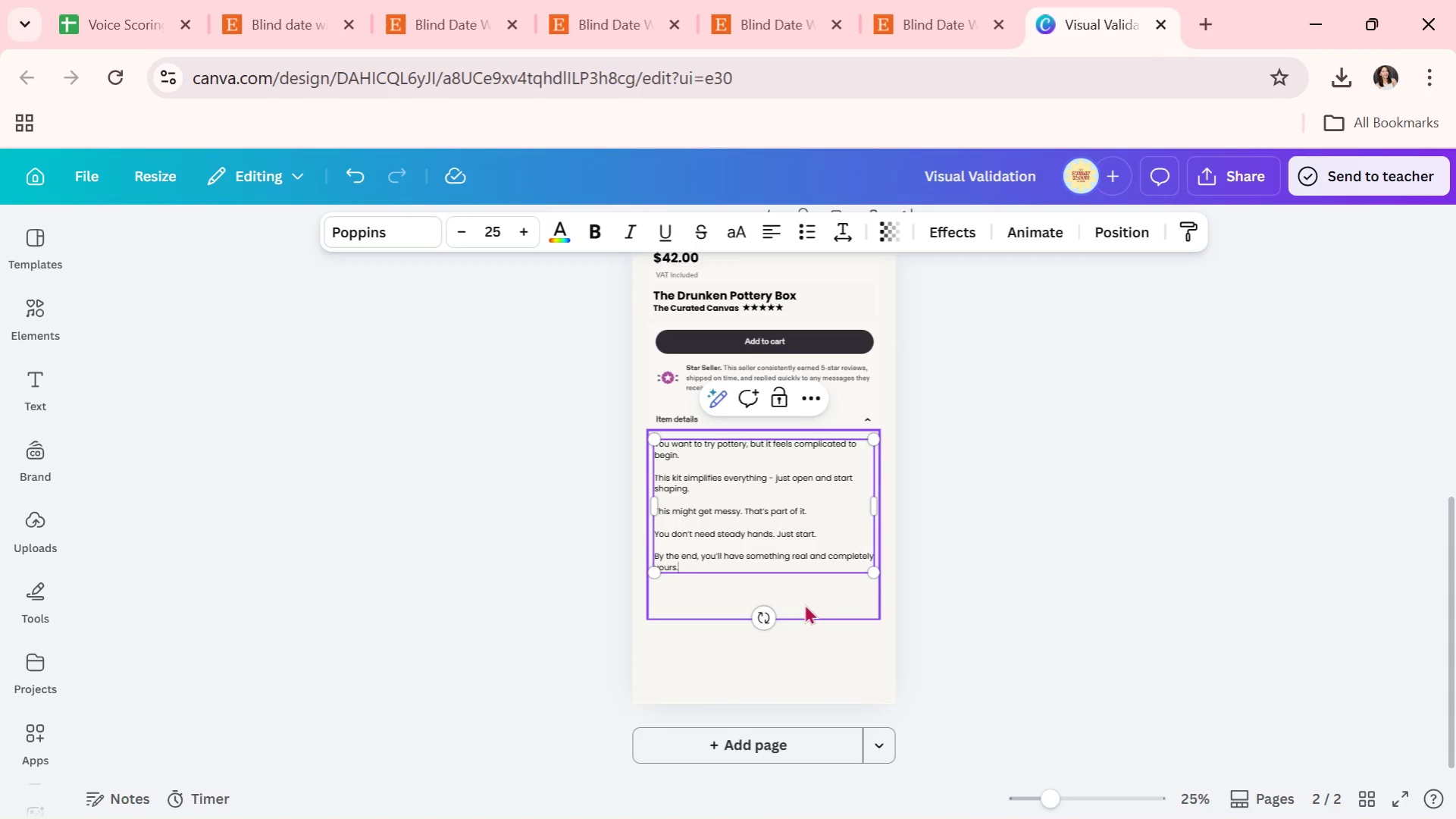 
wait(7.03)
 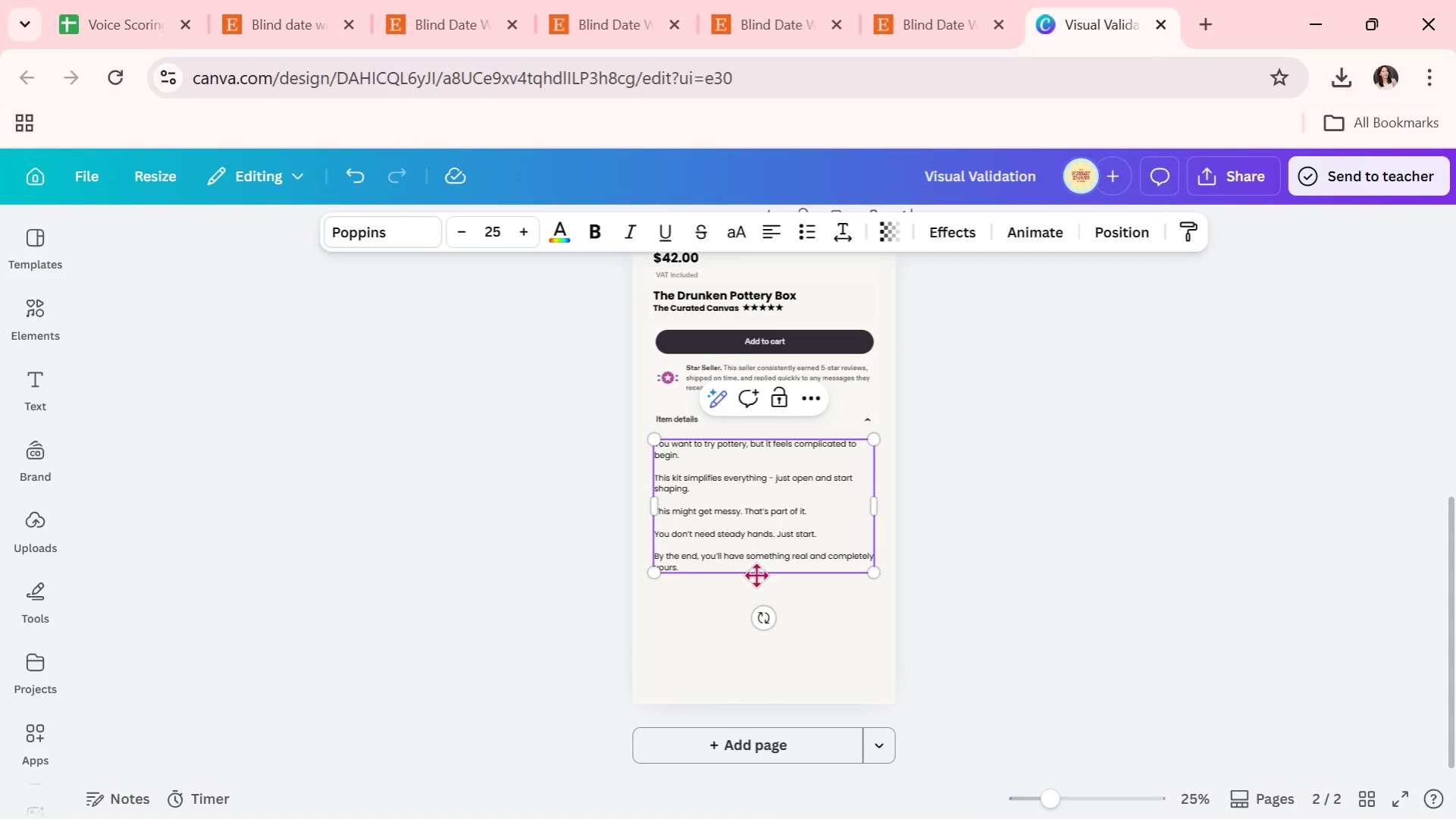 
key(Enter)
 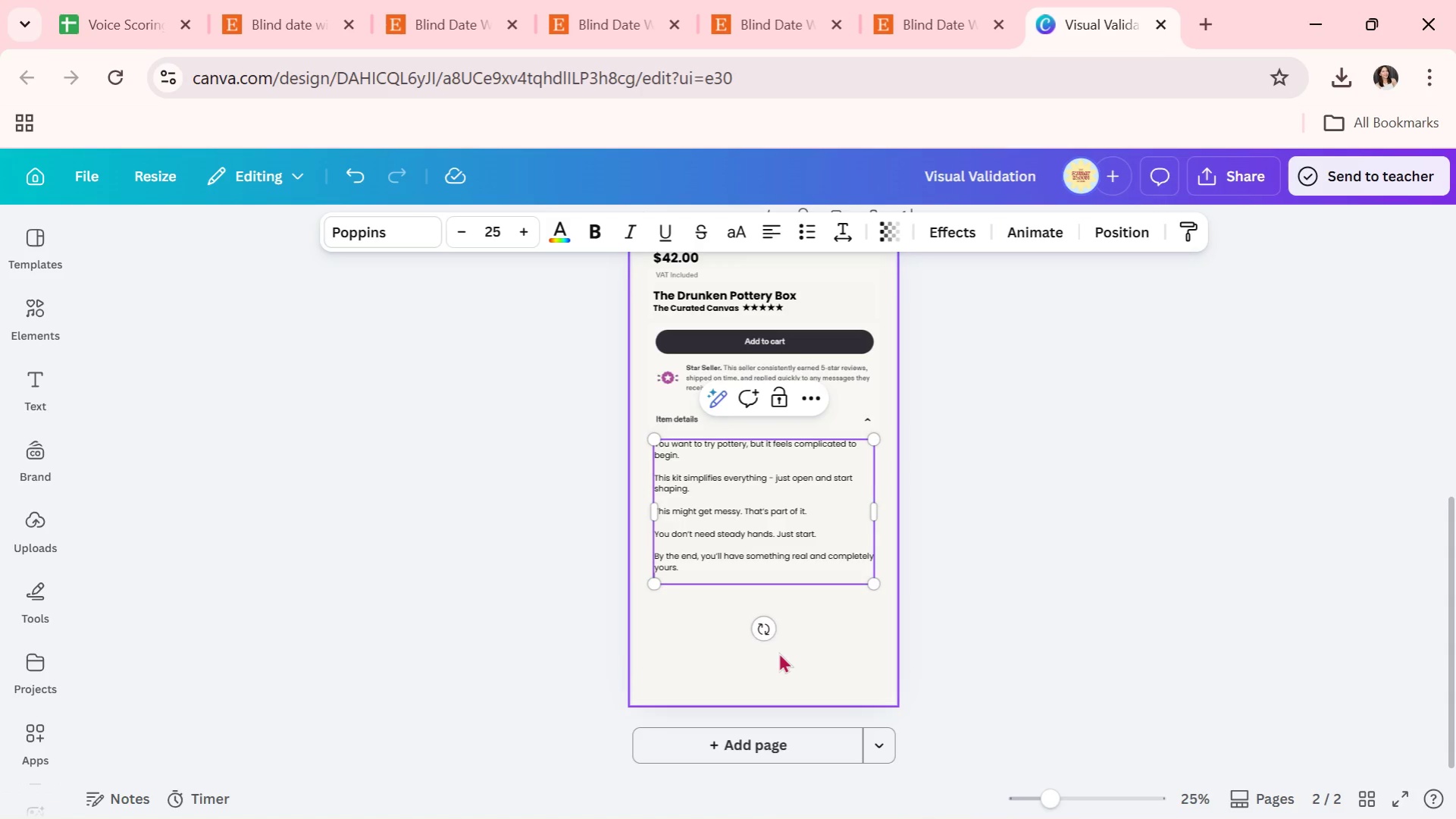 
key(Enter)
 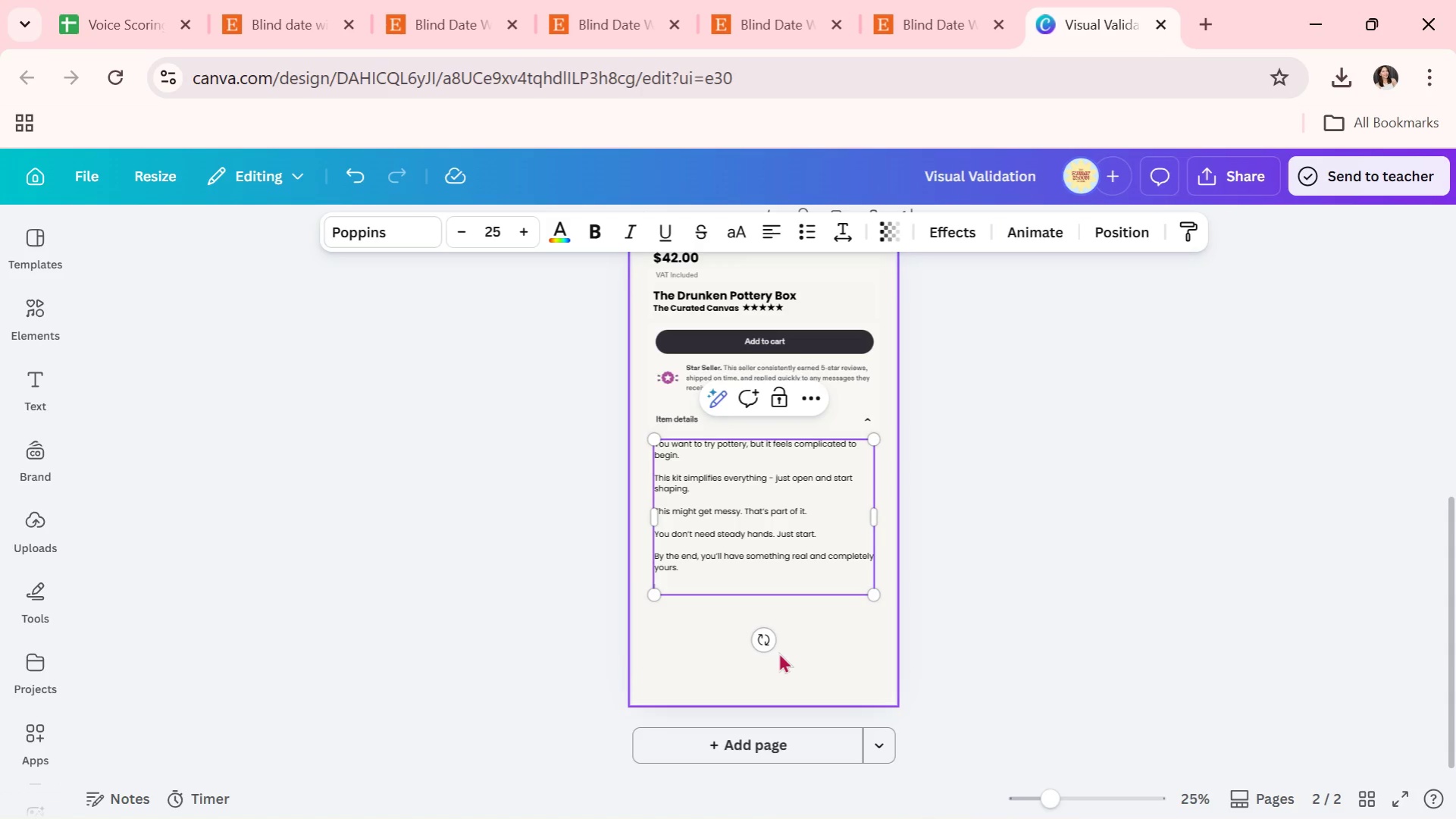 
type(What's Ind)
key(Backspace)
type(side:)
 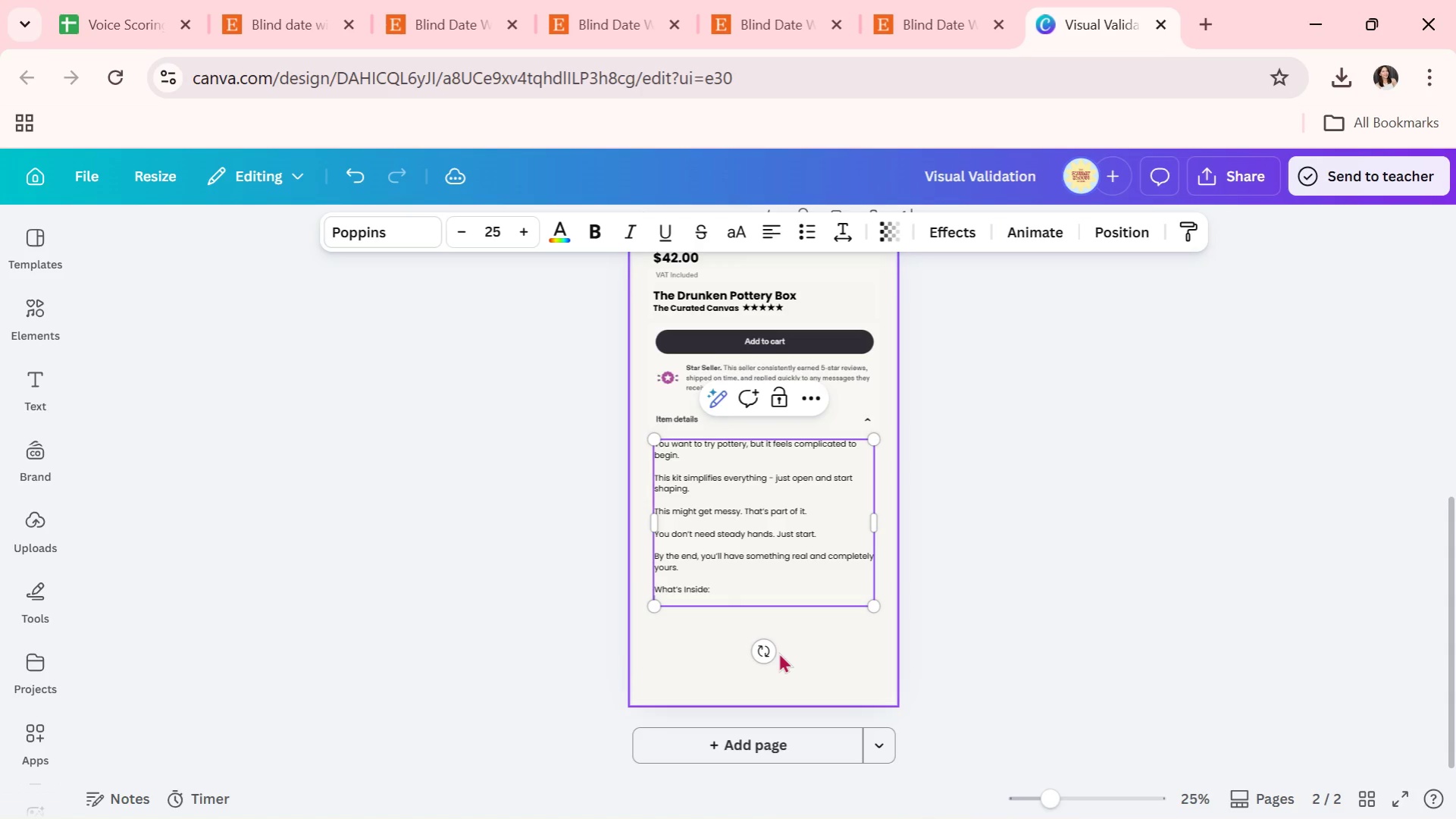 
 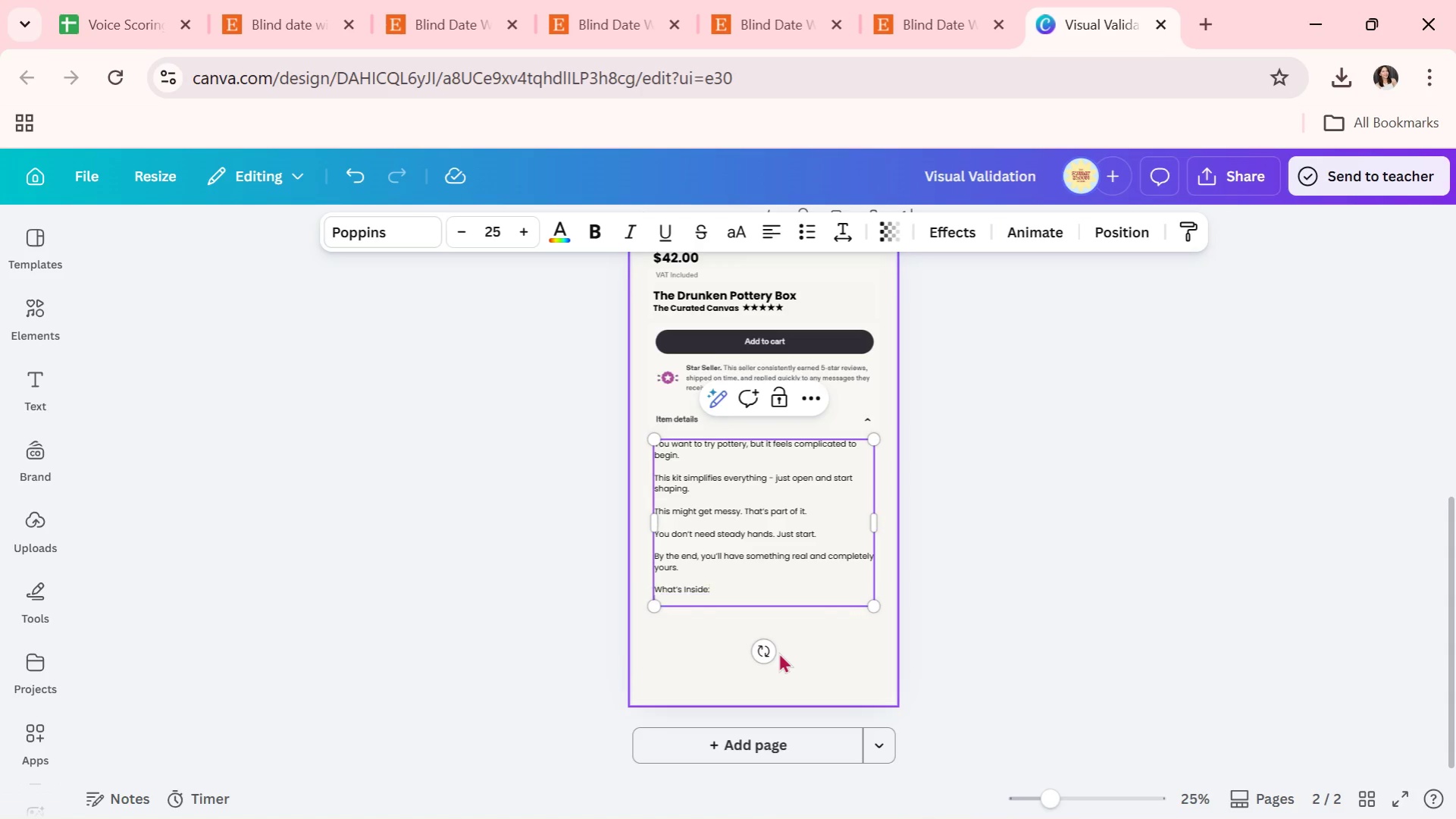 
key(Enter)
 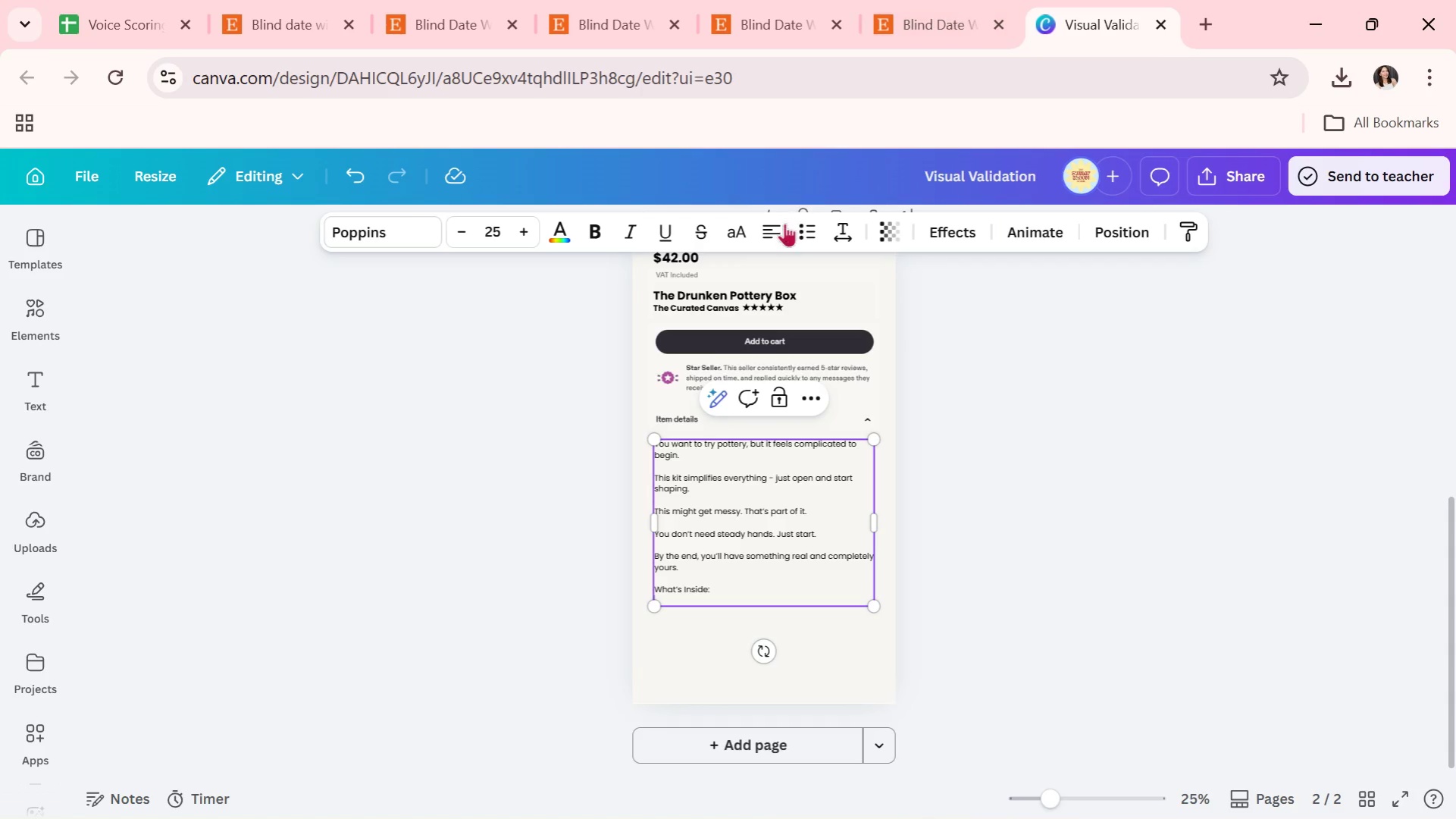 
left_click([801, 231])
 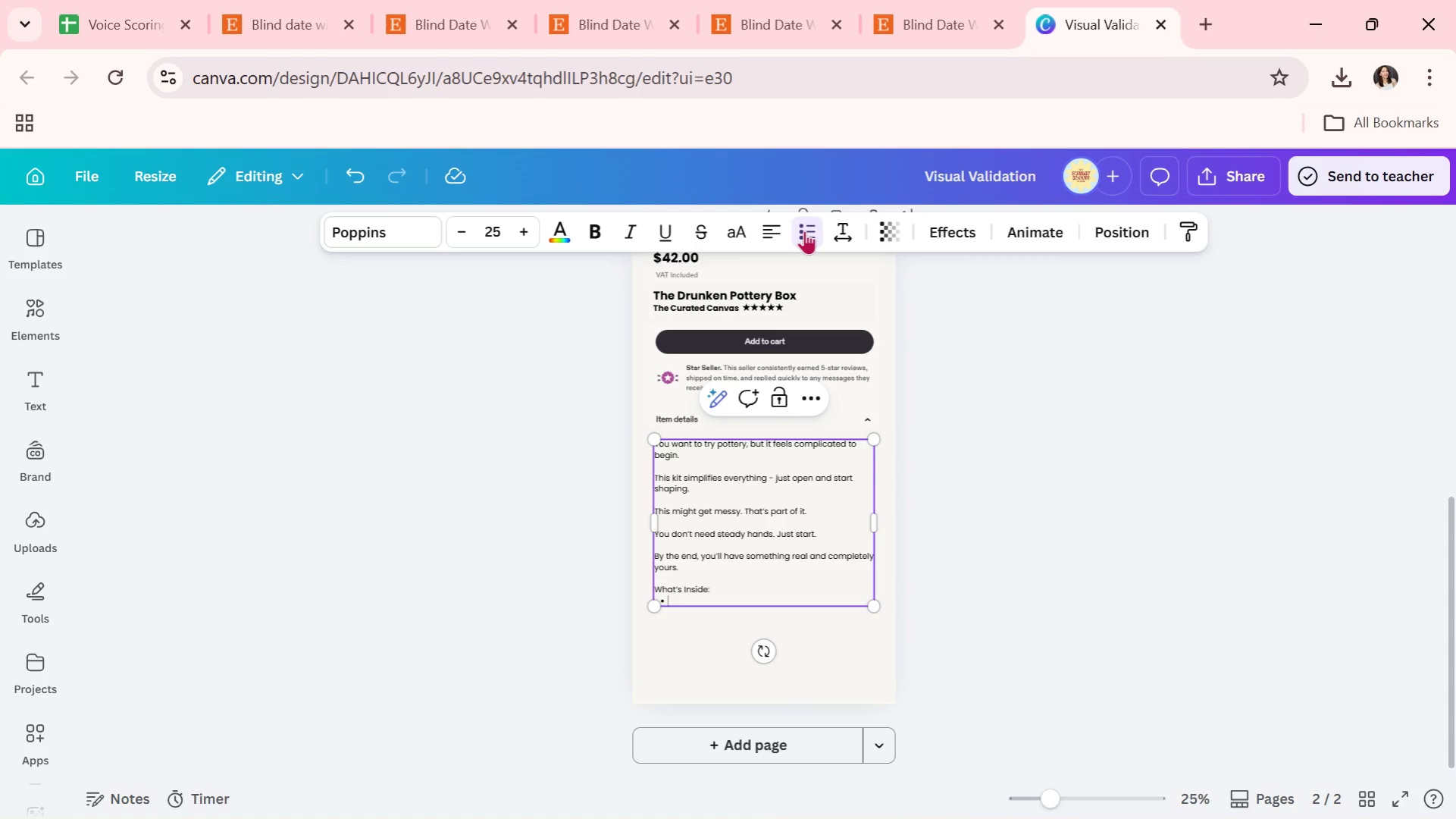 
type(Air-dry clay)
 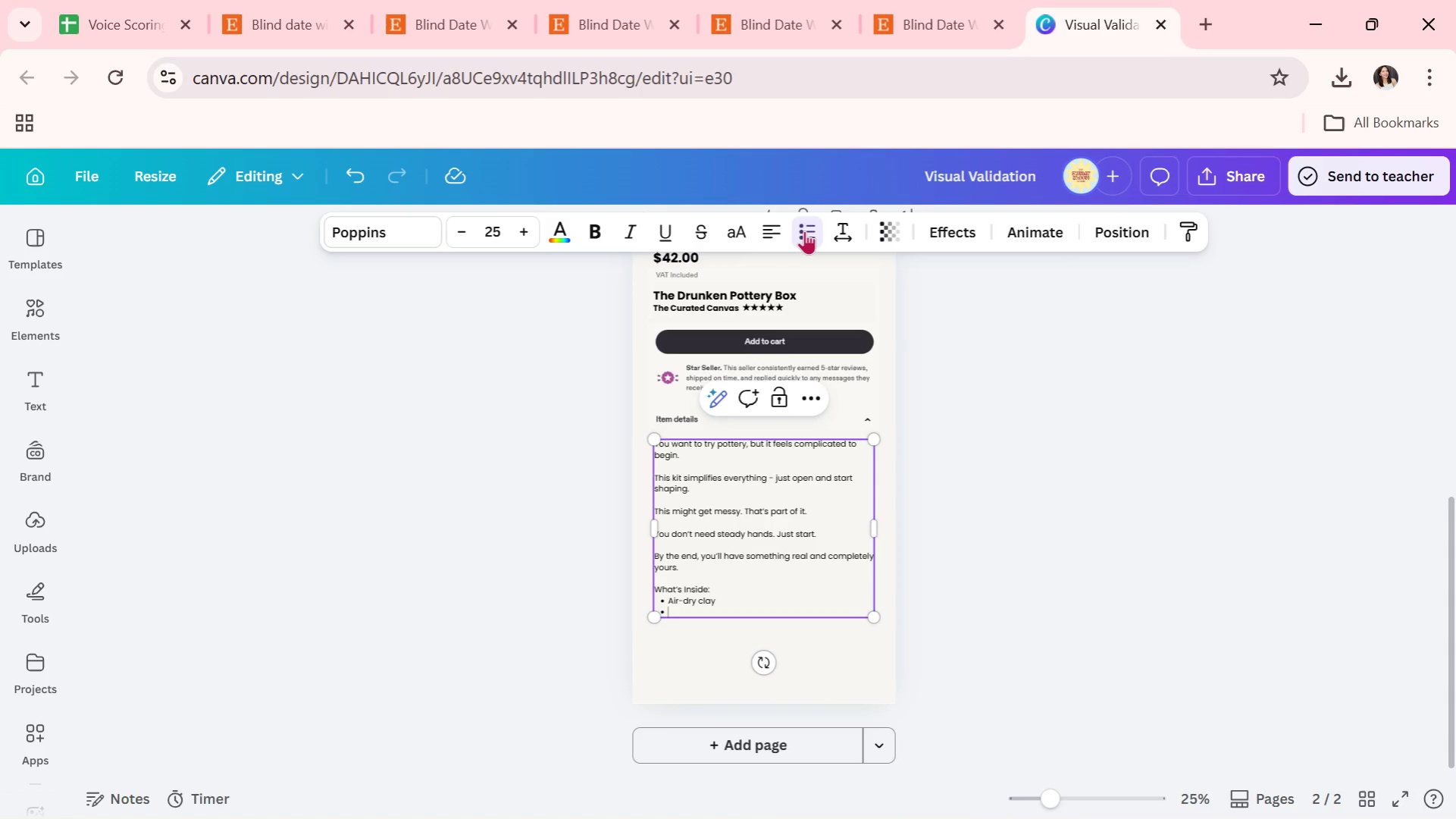 
key(Enter)
 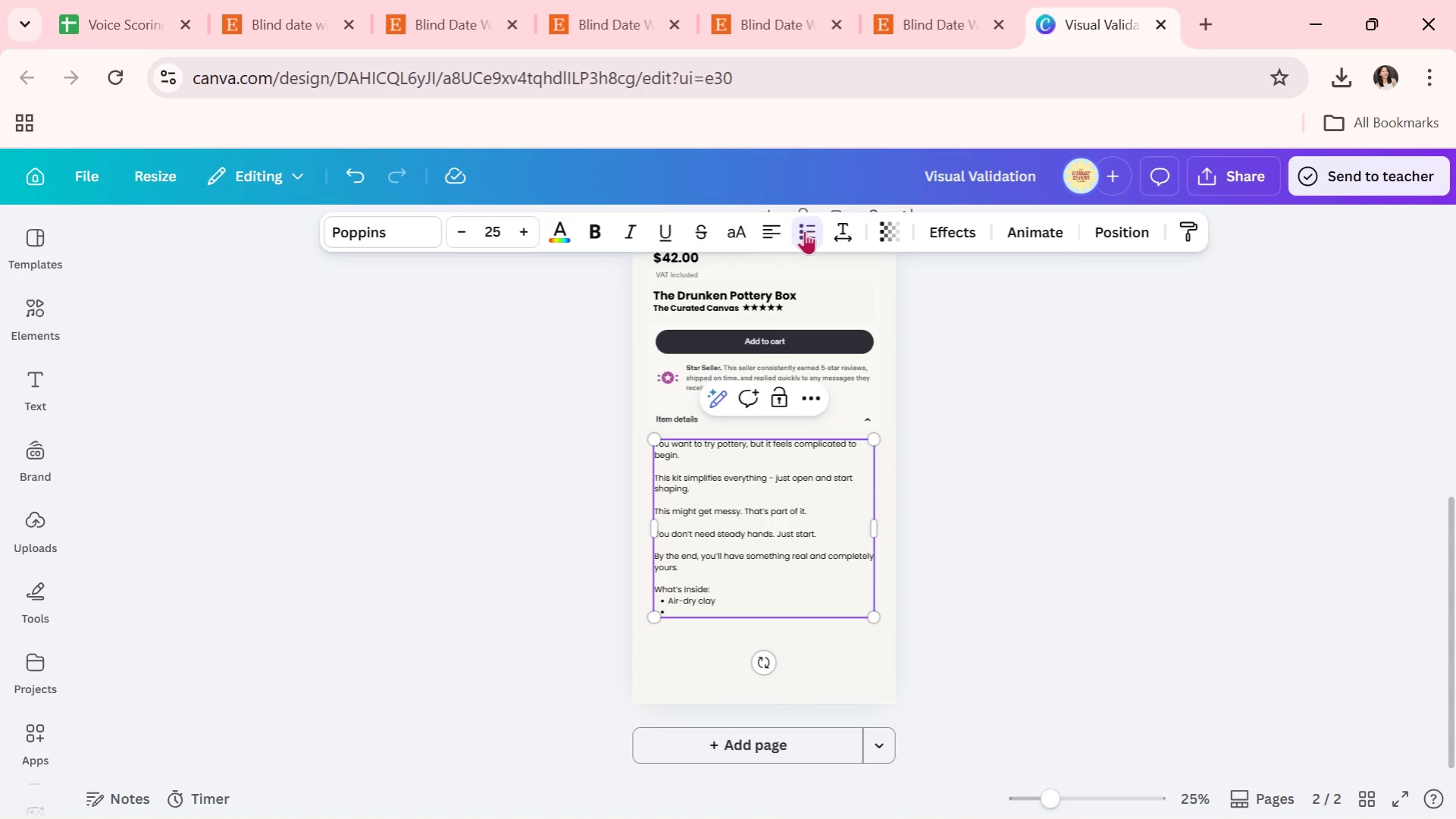 
type(Beginner tools)
 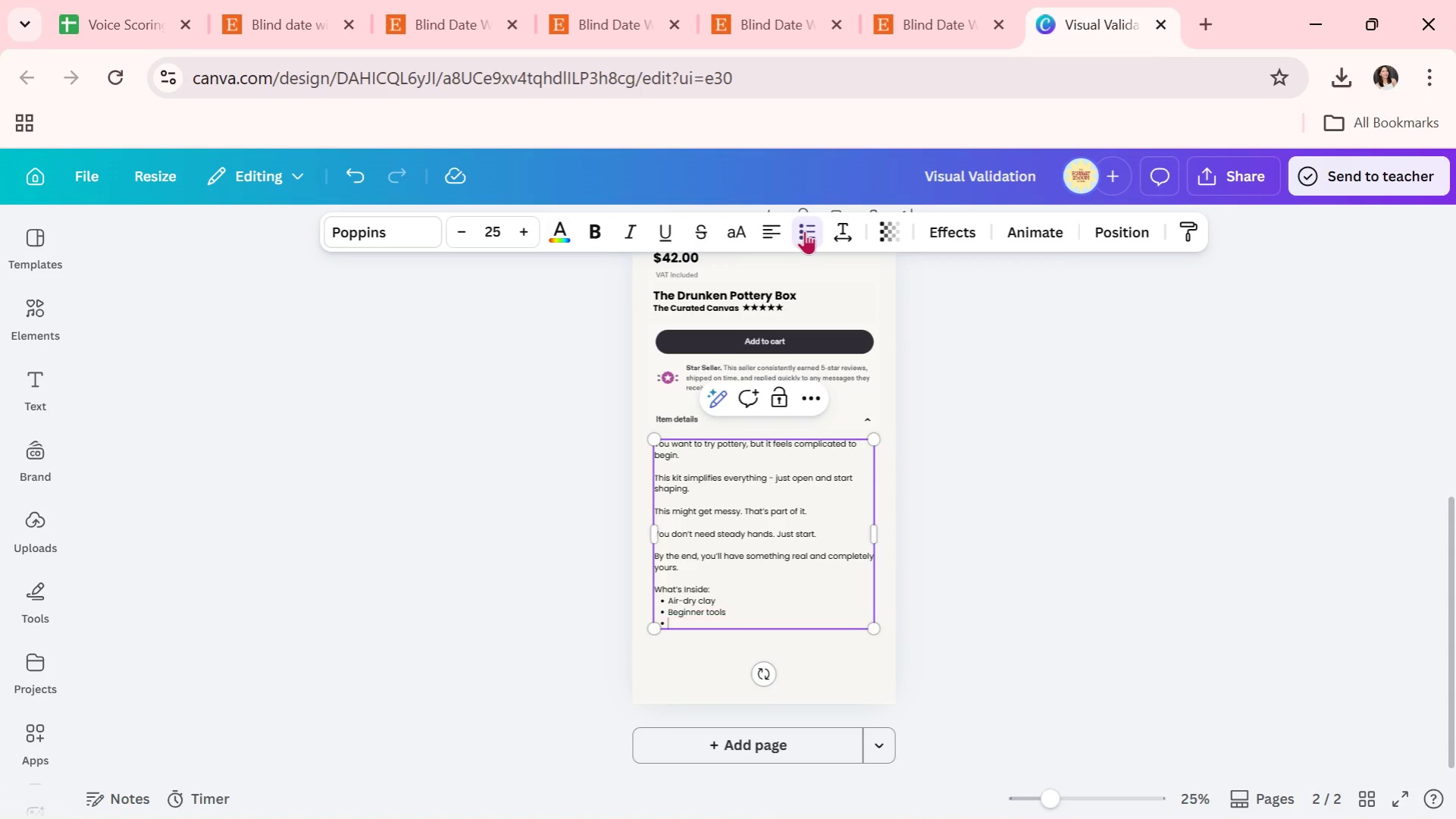 
key(Enter)
 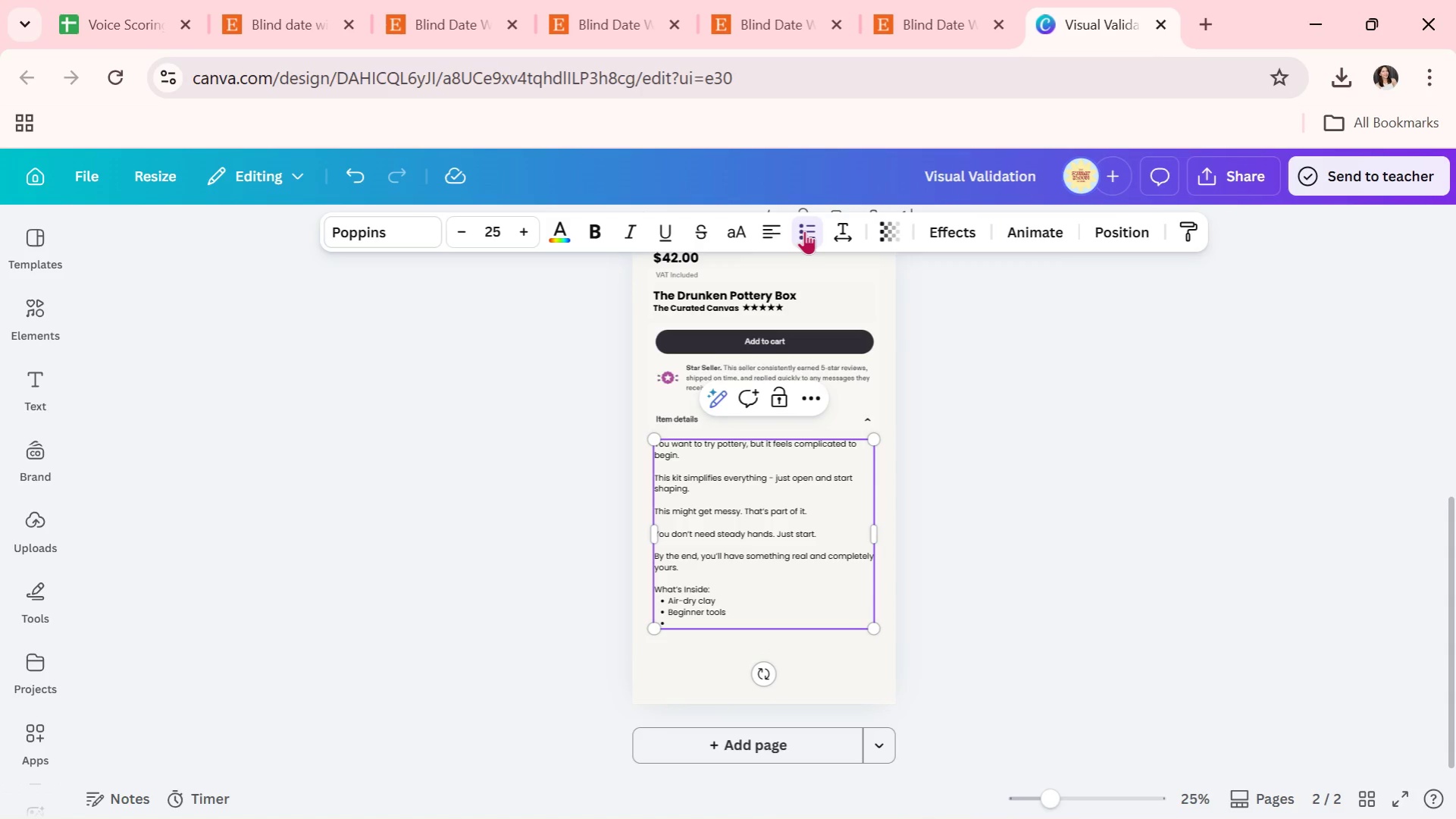 
type(Easy guide)
 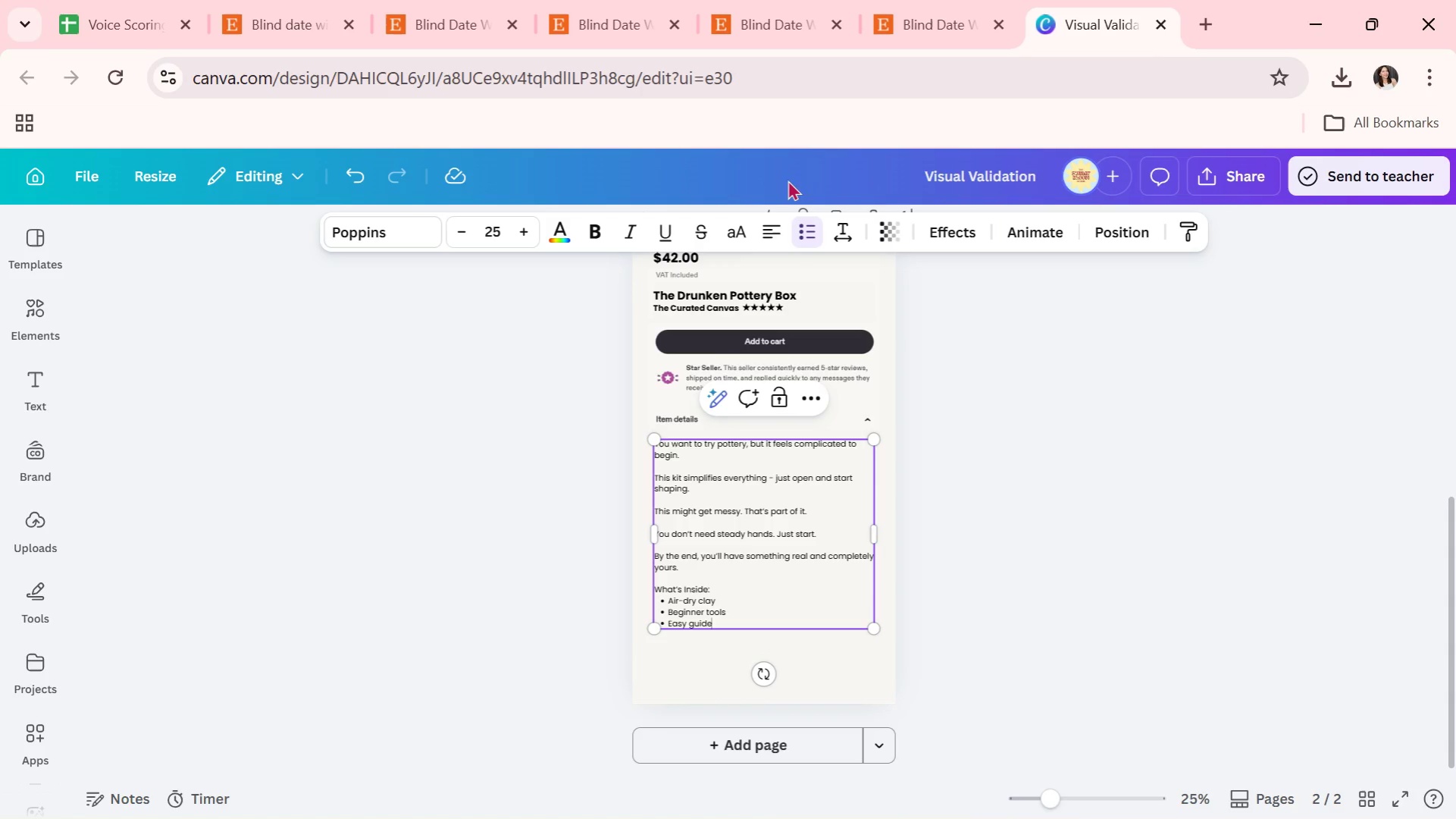 
key(Enter)
 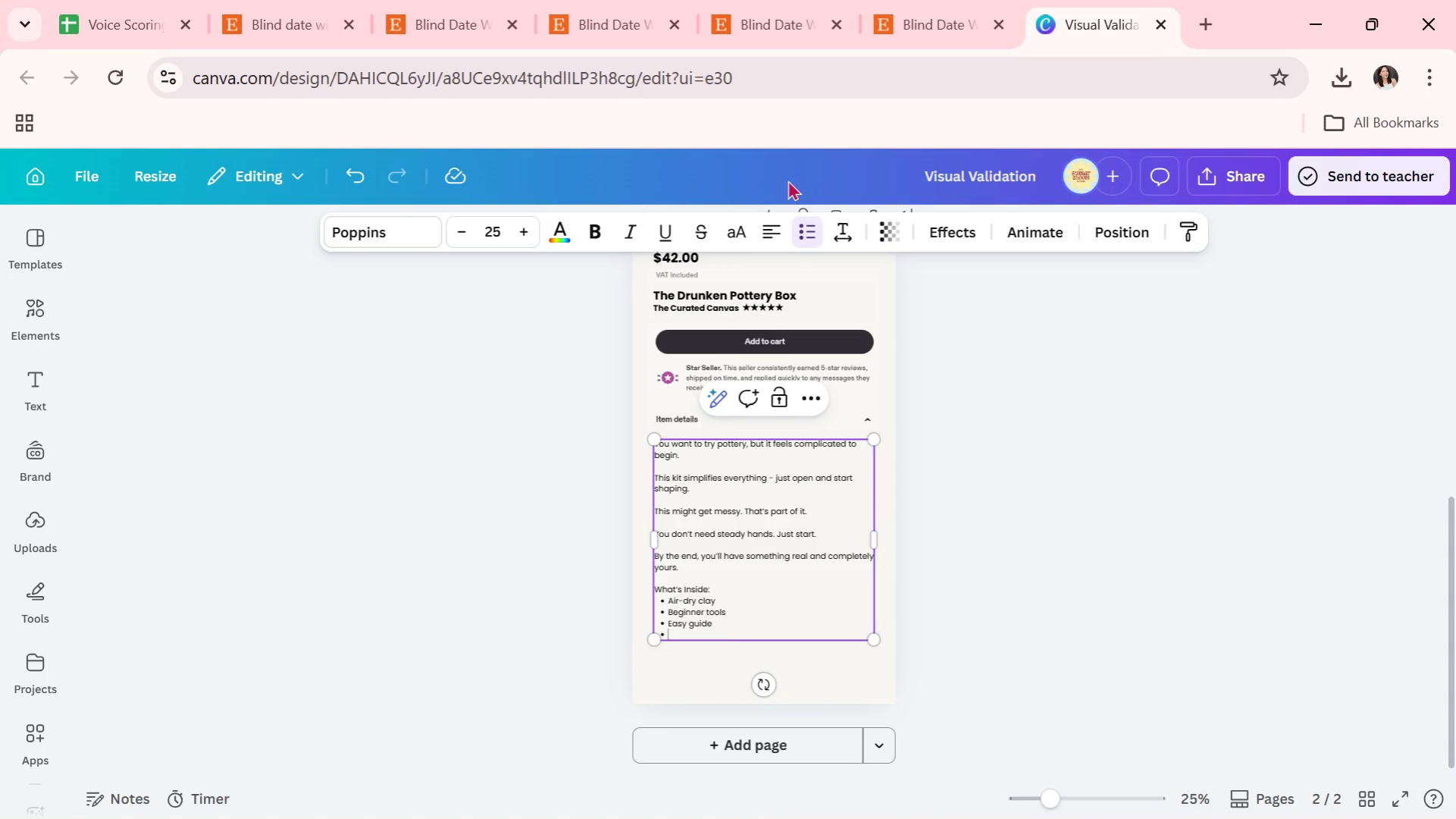 
key(Enter)
 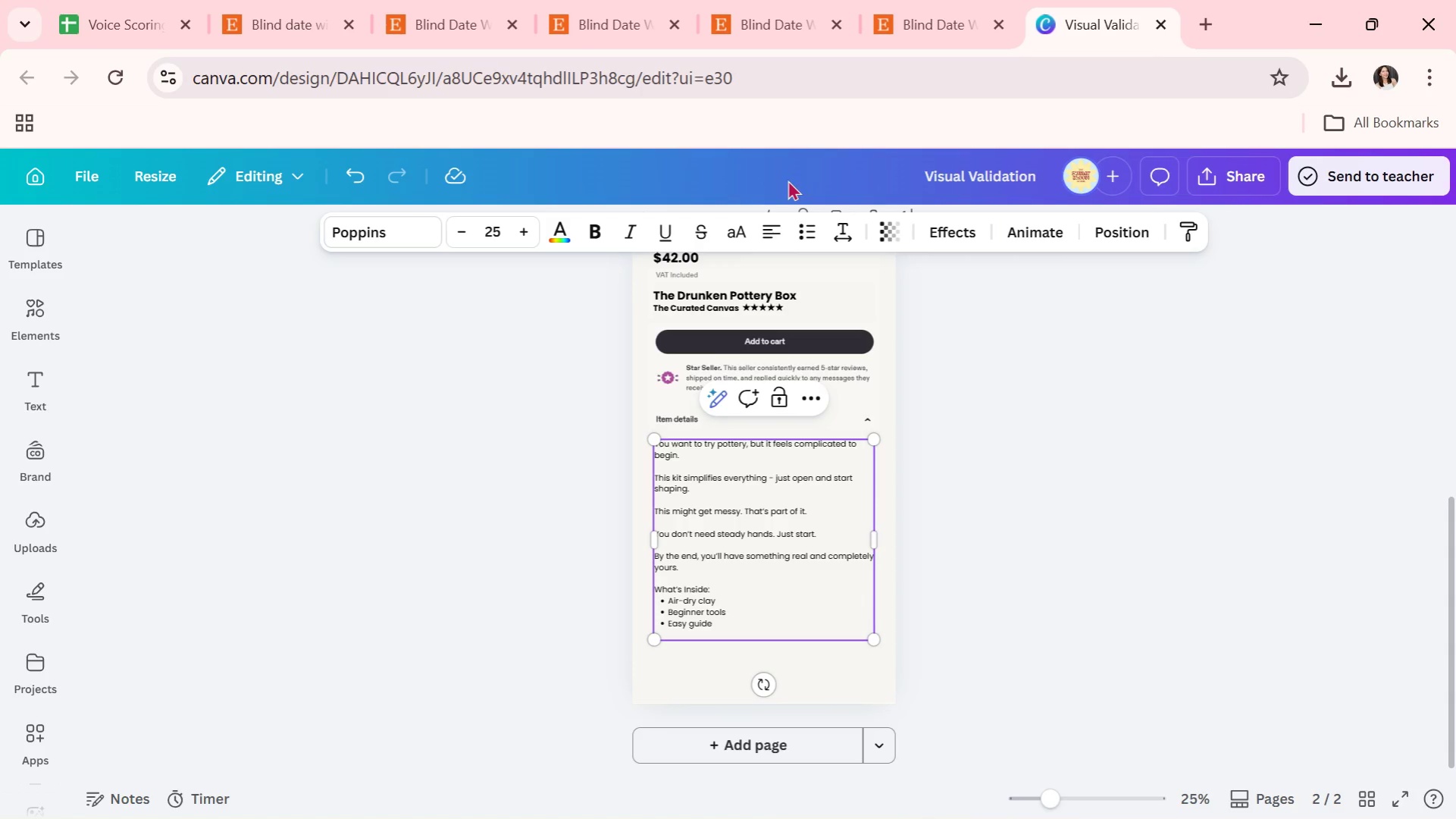 
key(Enter)
 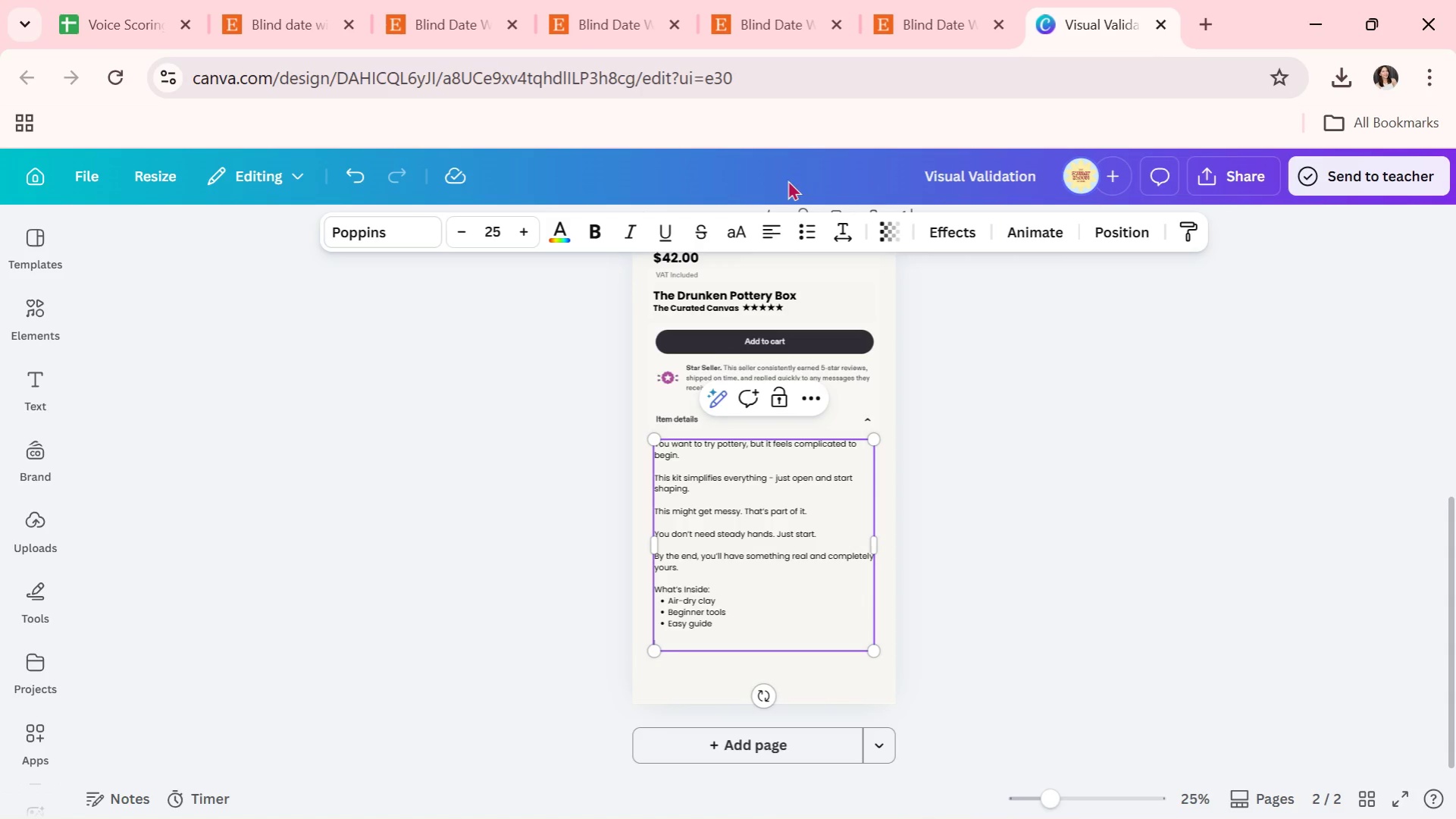 
type(Open the box. Follow where it goes.)
 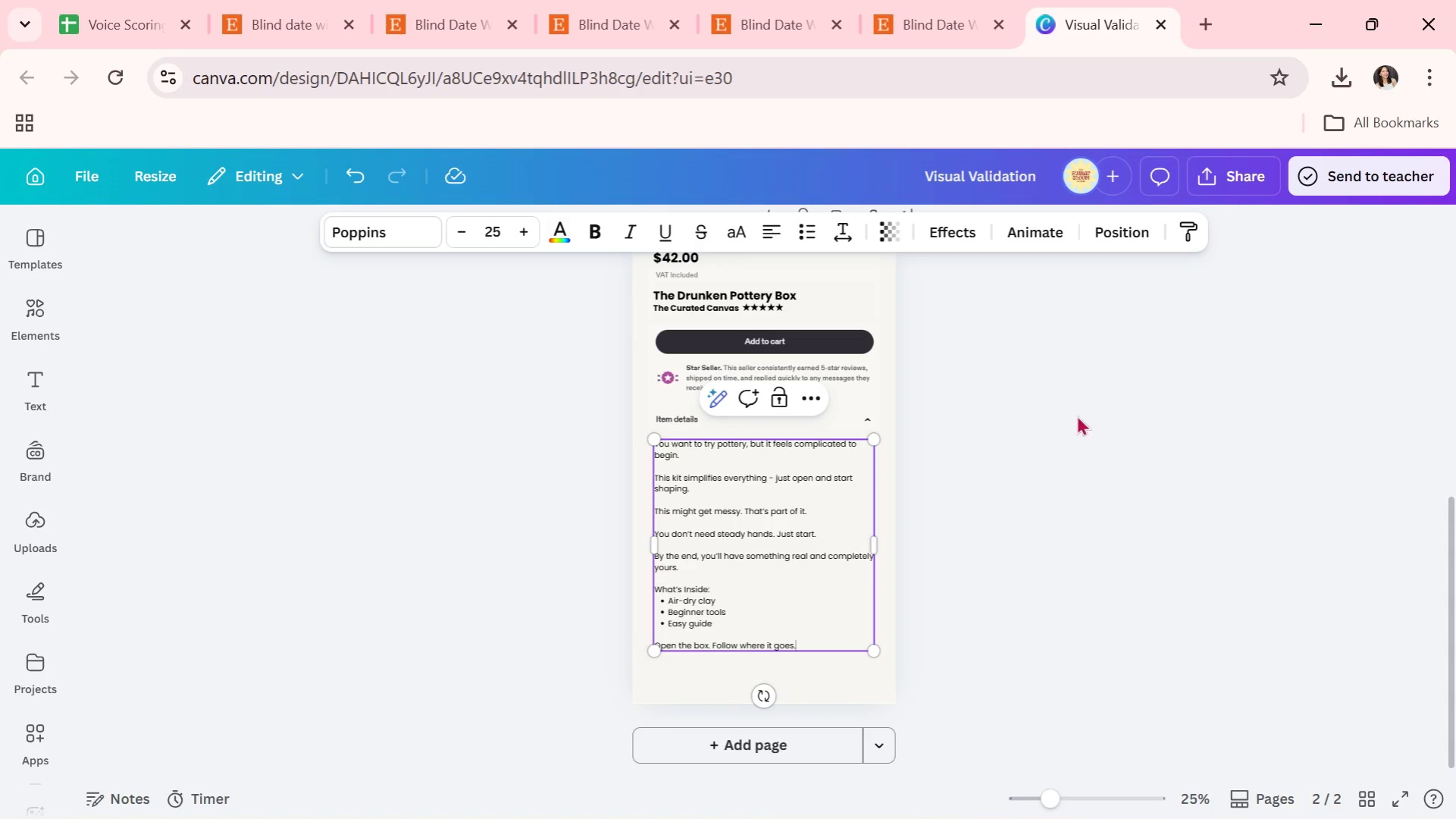 
double_click([1066, 435])
 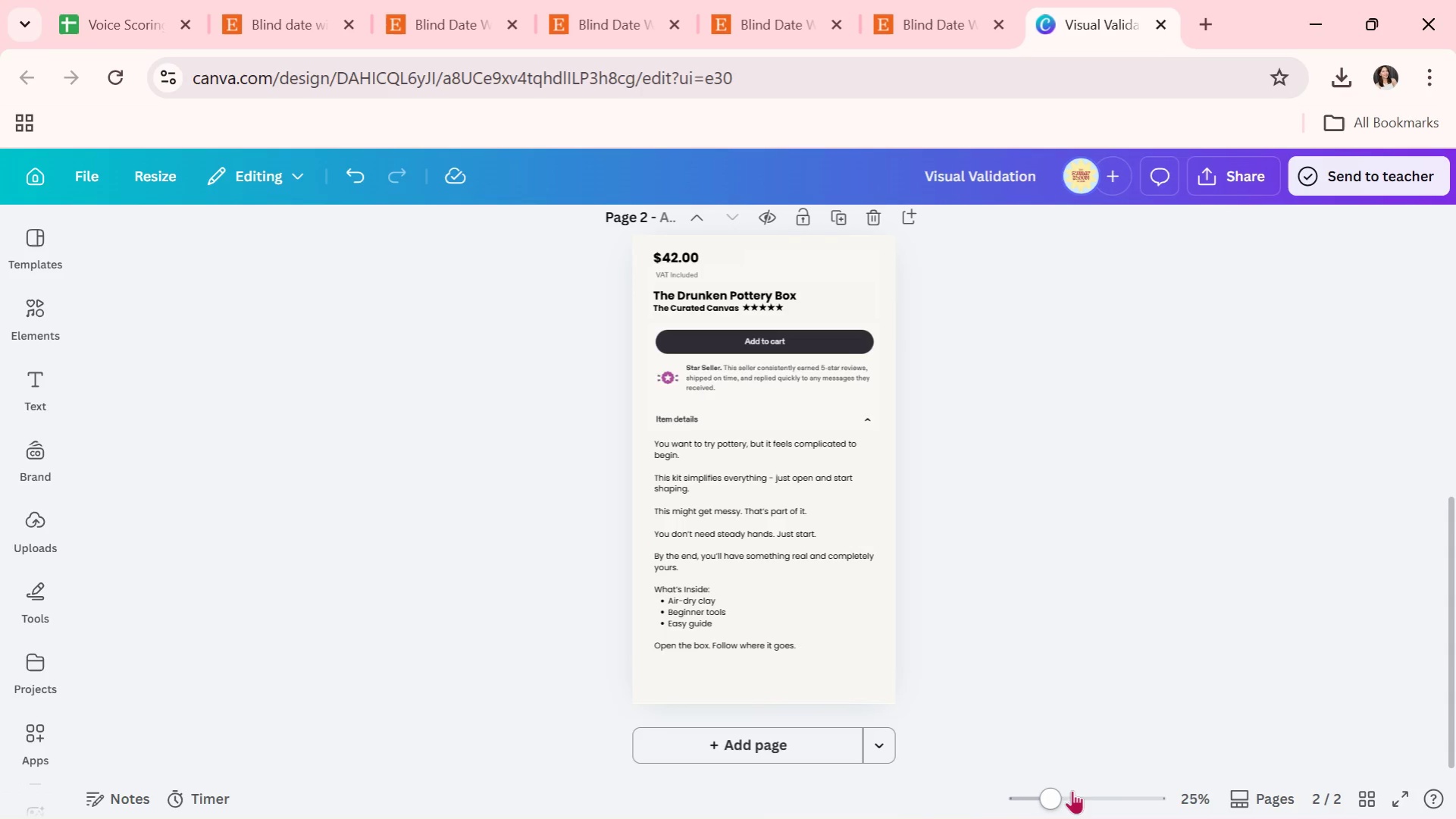 
left_click_drag(start_coordinate=[1054, 795], to_coordinate=[1063, 801])
 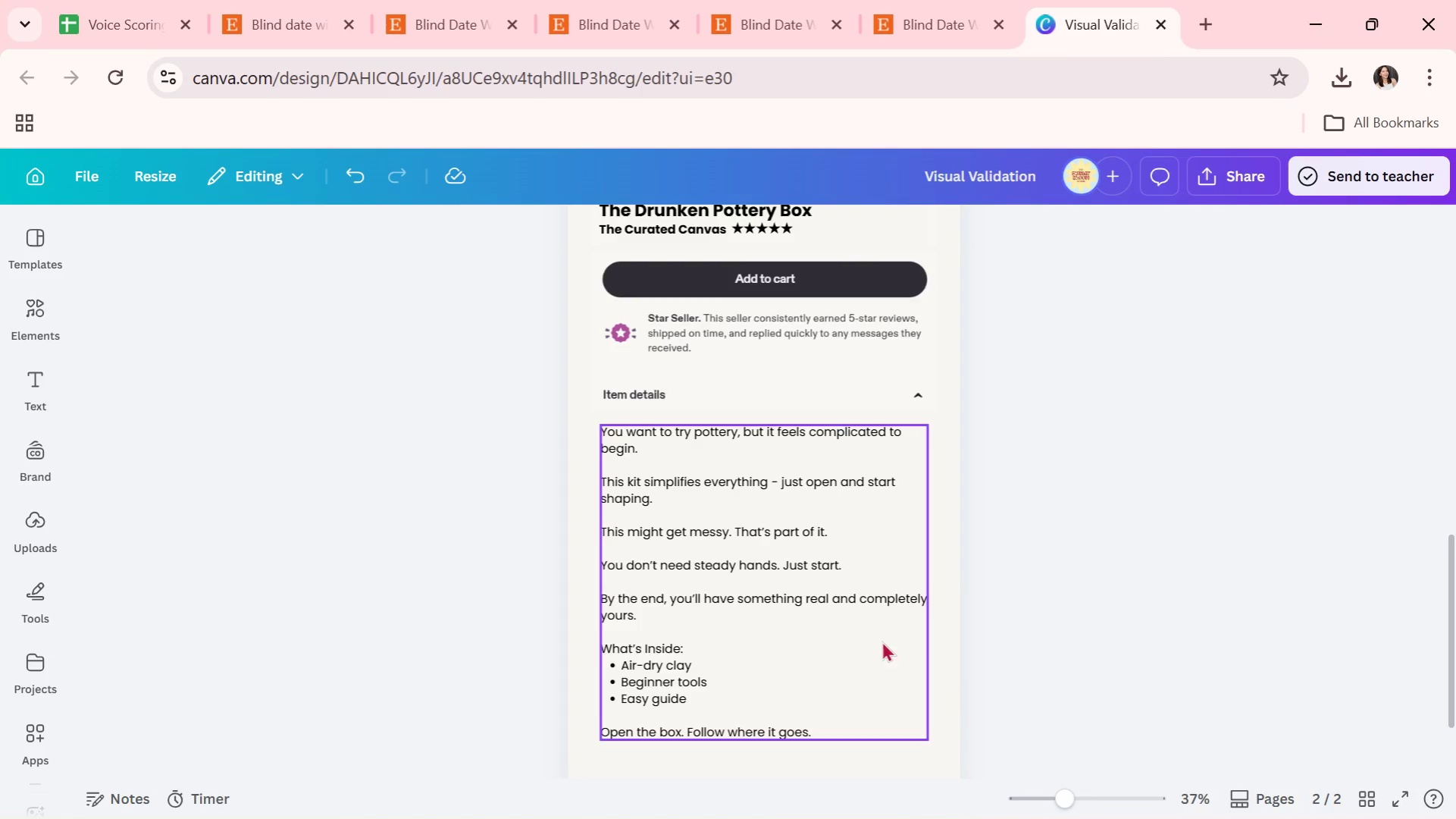 
left_click([881, 641])
 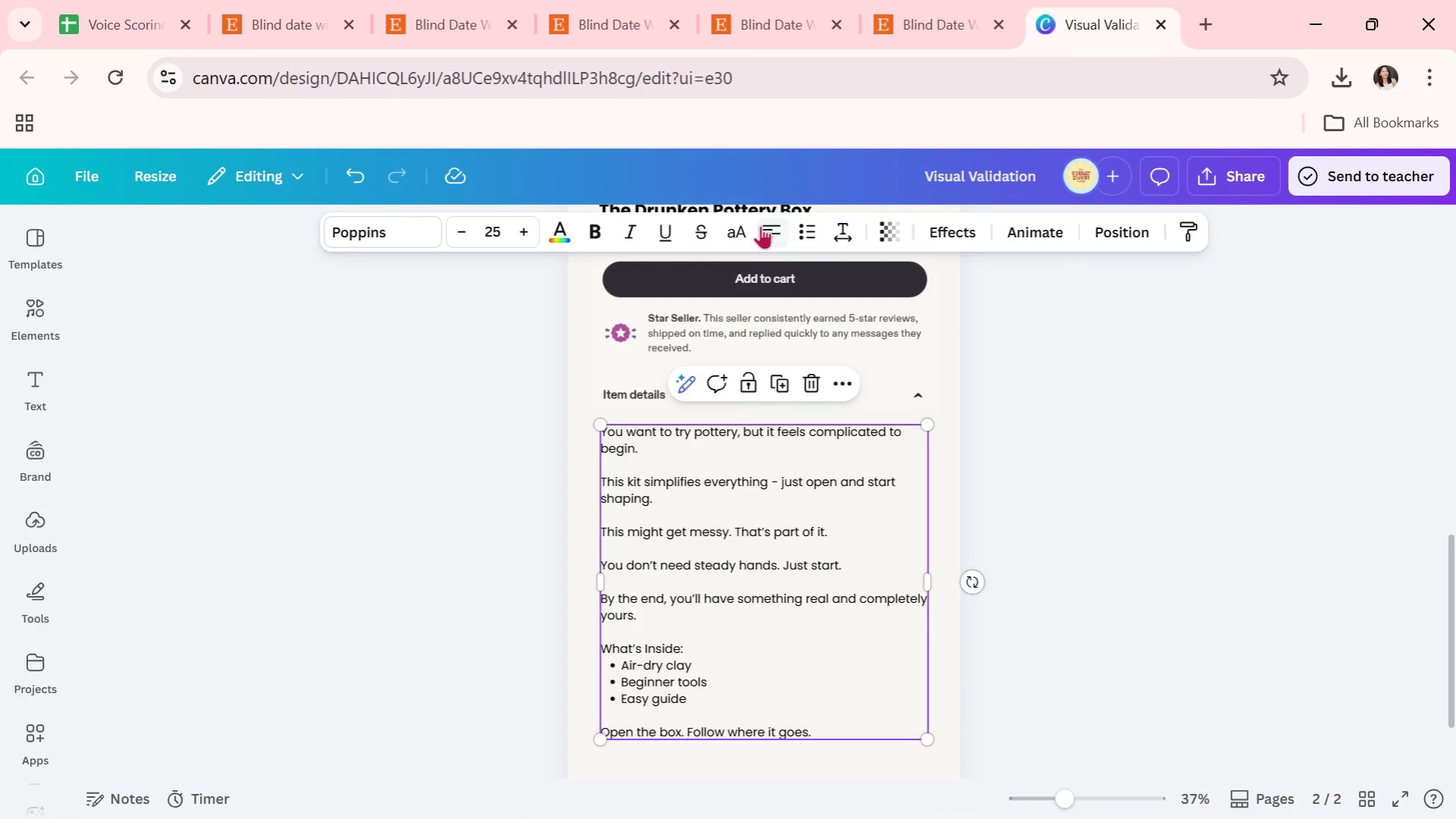 
double_click([772, 225])
 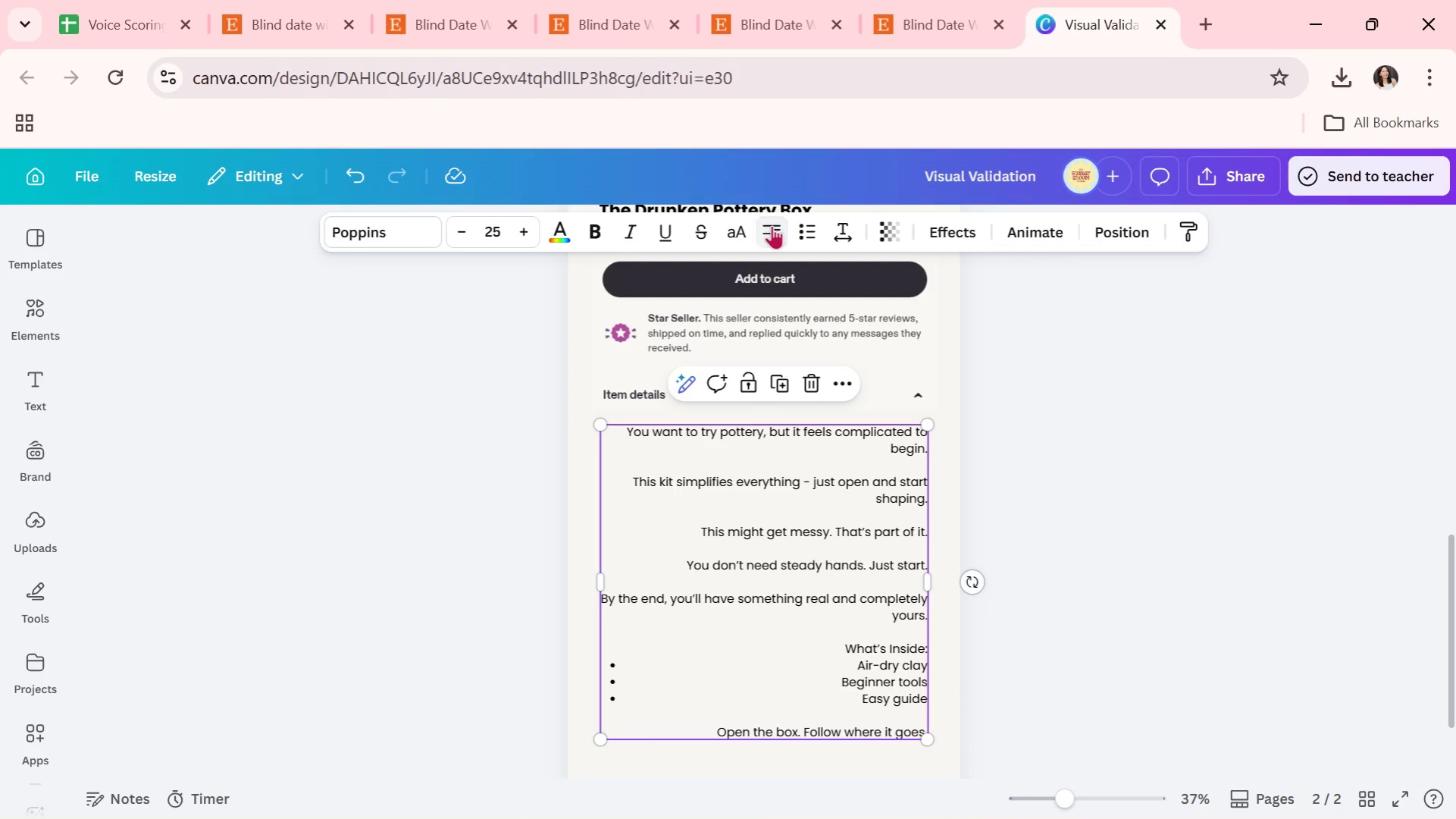 
triple_click([772, 225])
 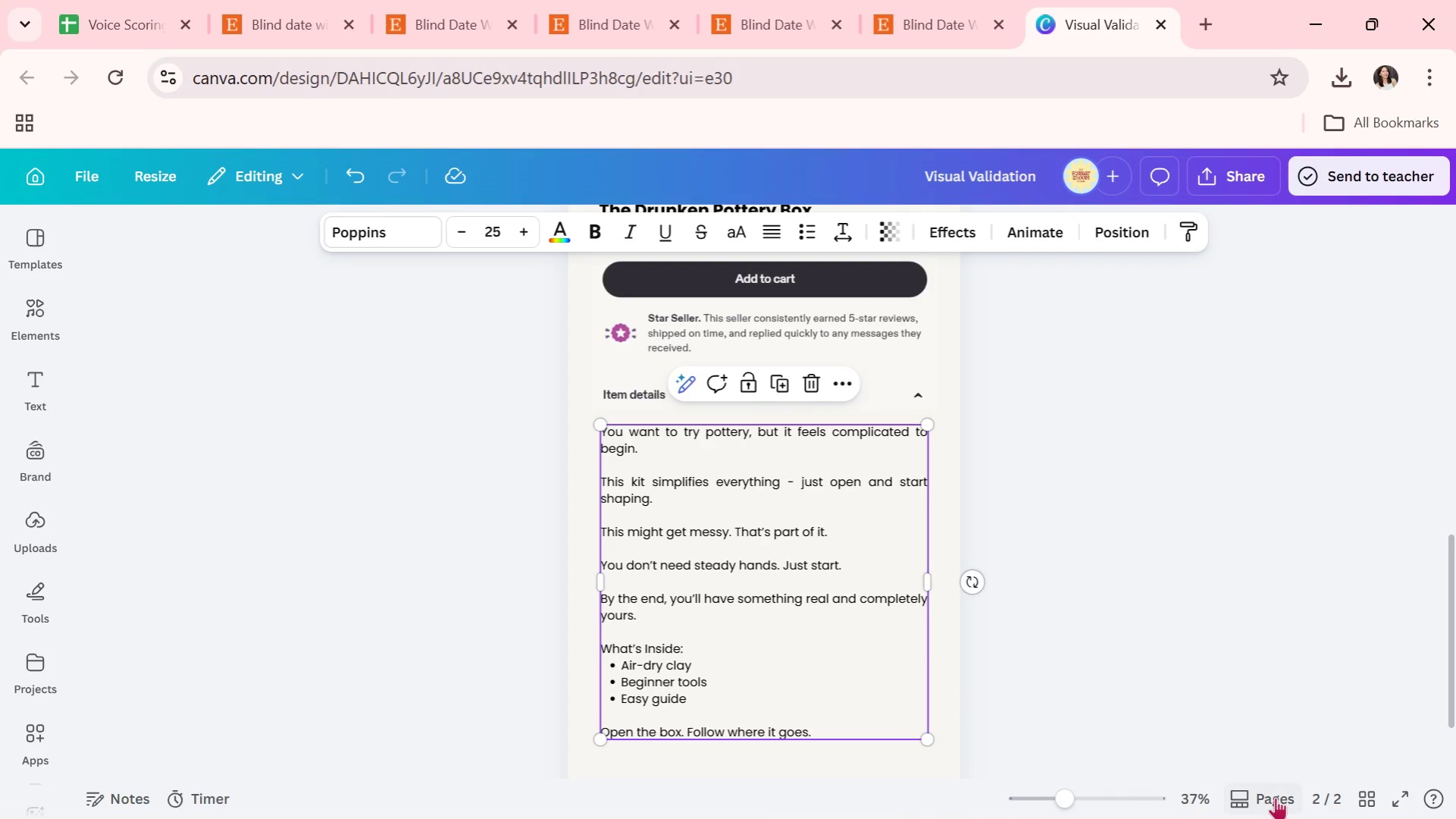 
left_click([1169, 680])
 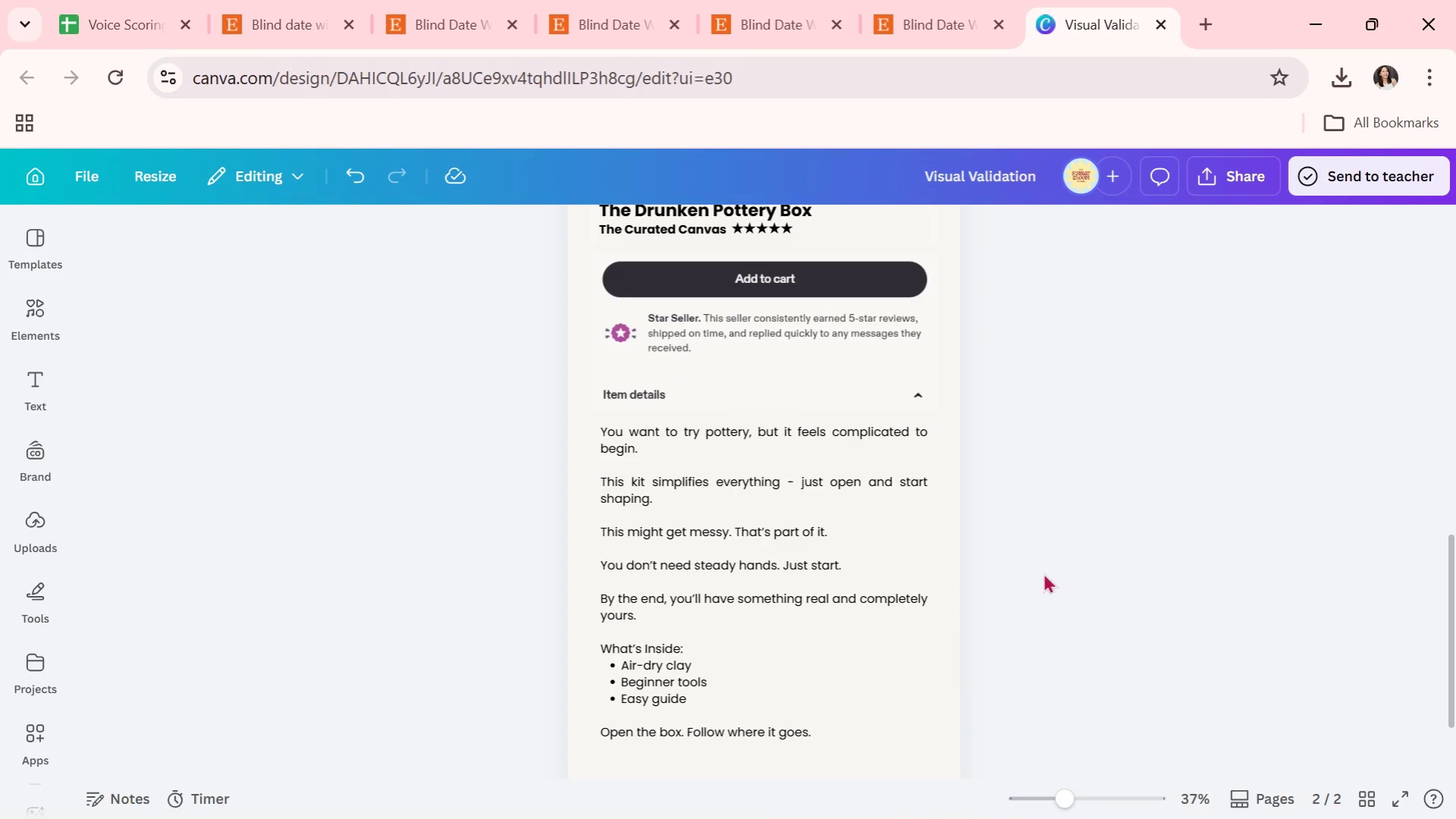 
scroll: coordinate [929, 515], scroll_direction: up, amount: 7.0
 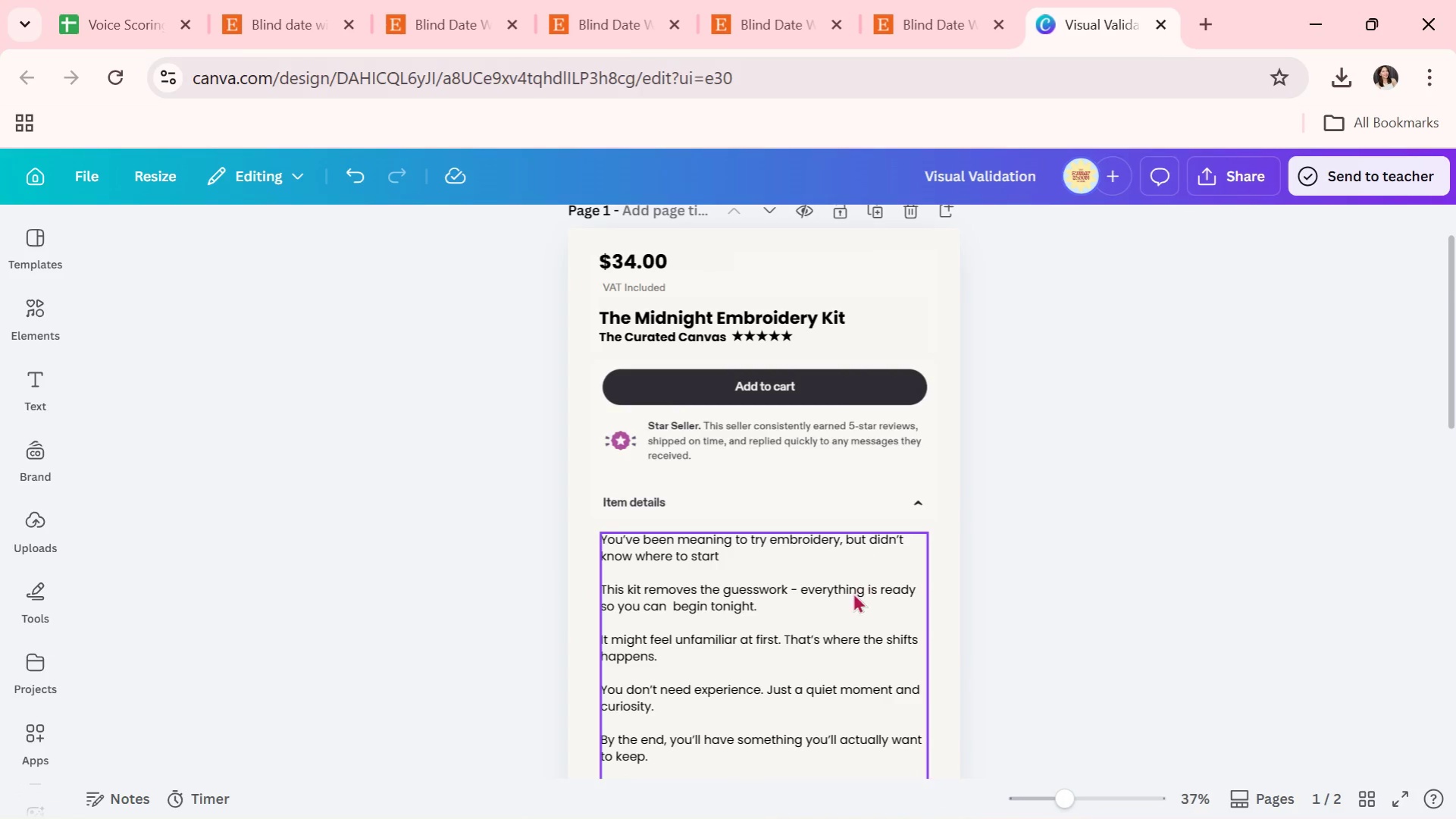 
left_click([852, 598])
 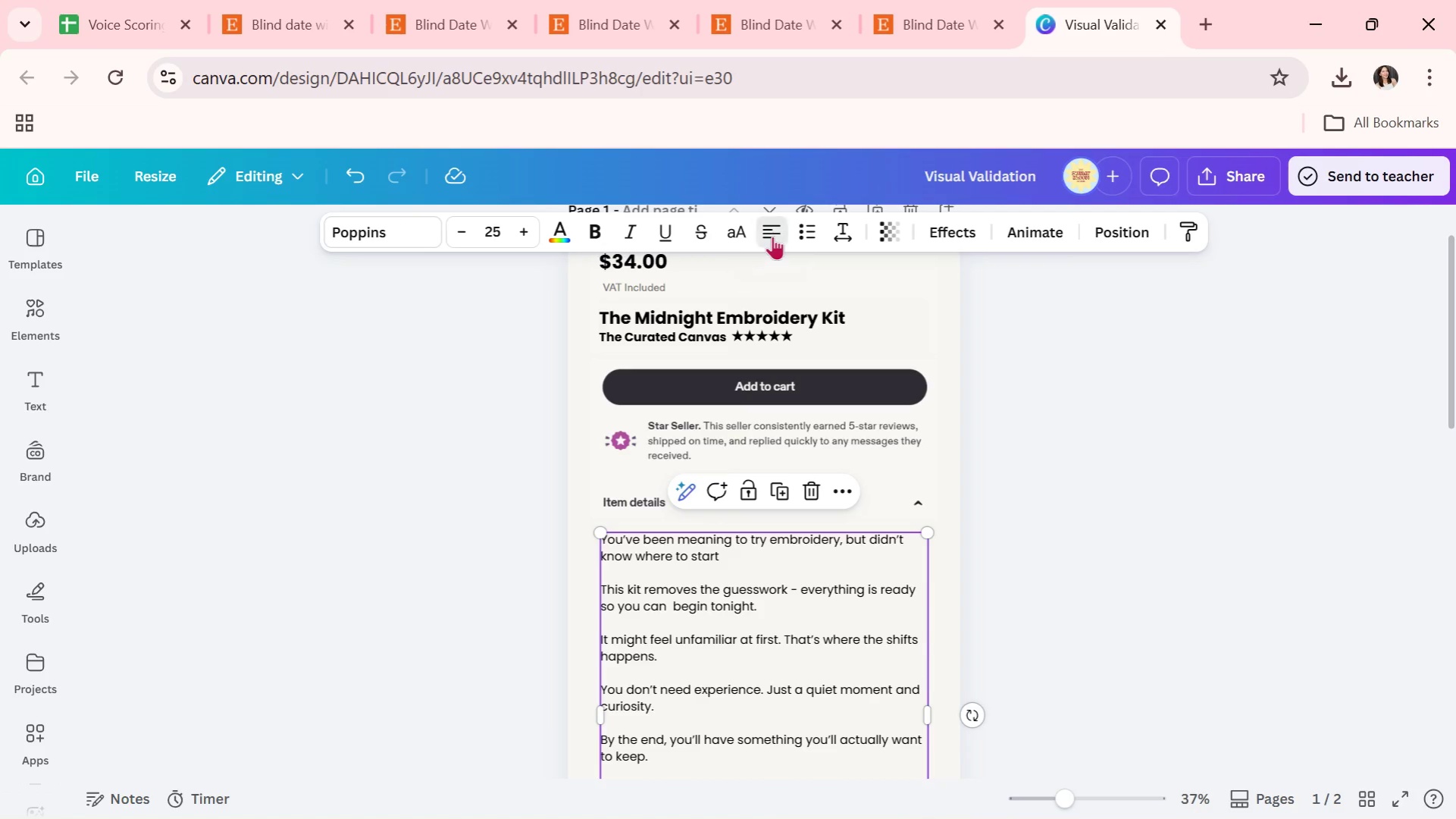 
double_click([772, 236])
 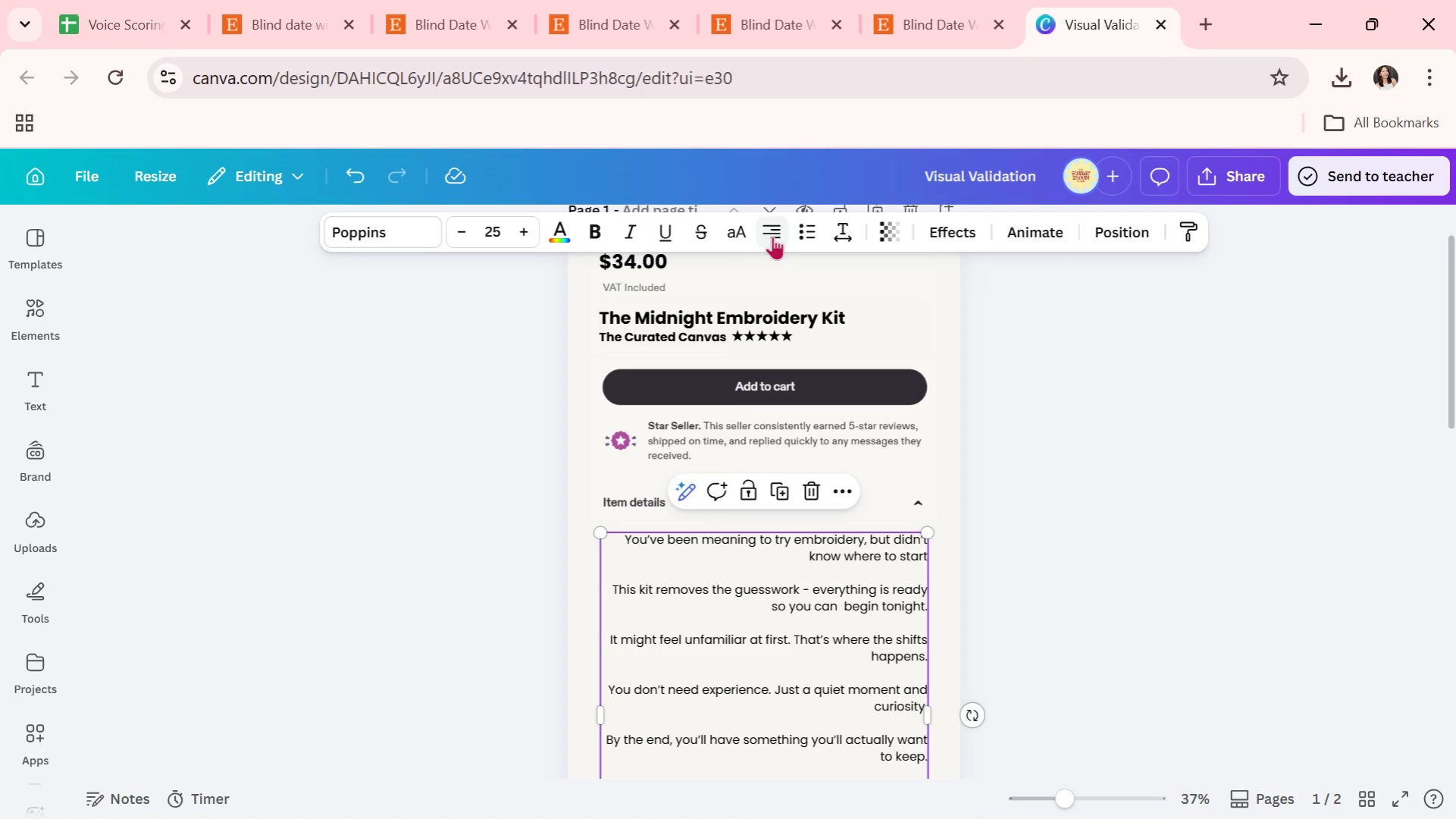 
triple_click([772, 236])
 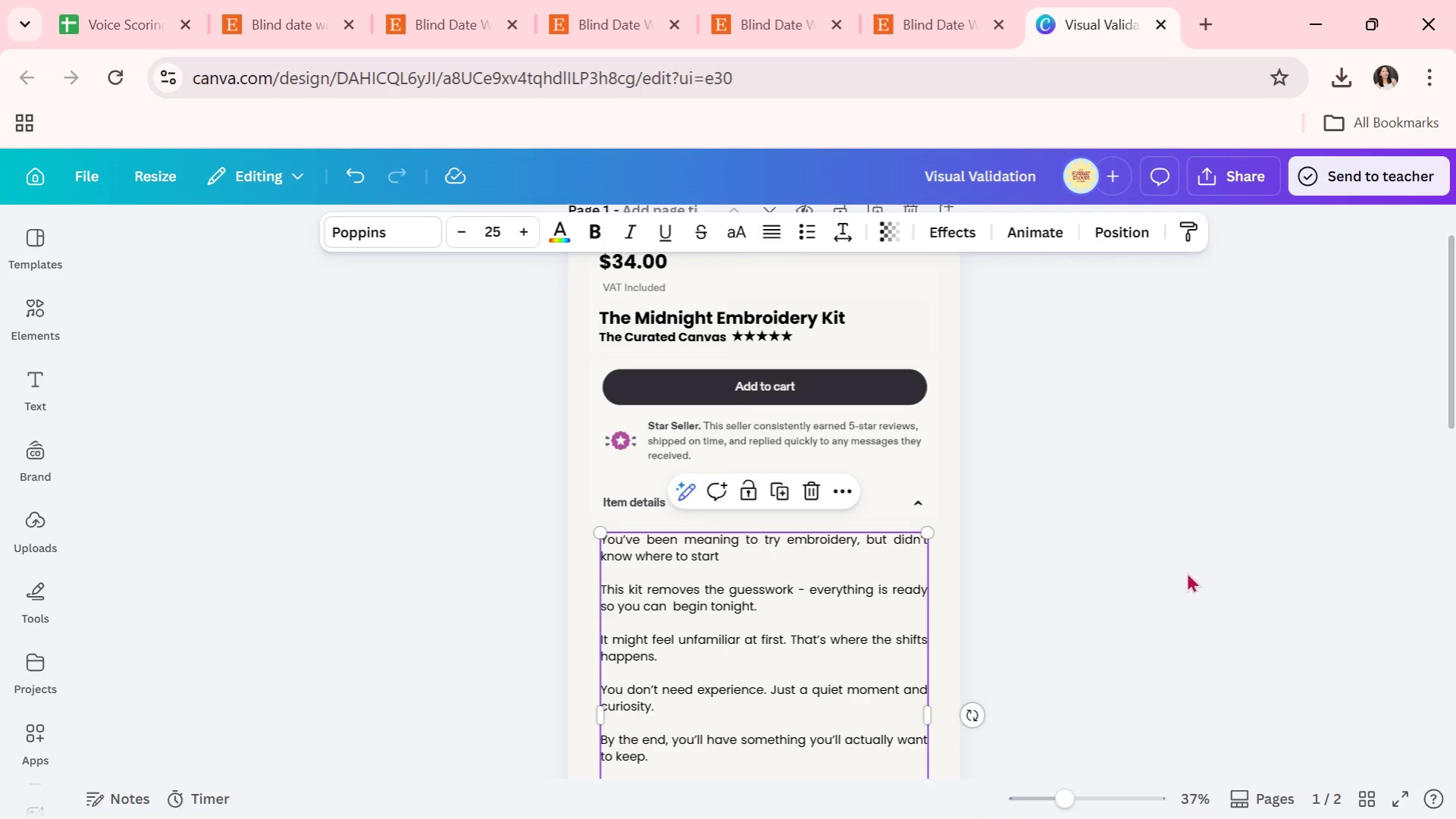 
left_click([1187, 572])
 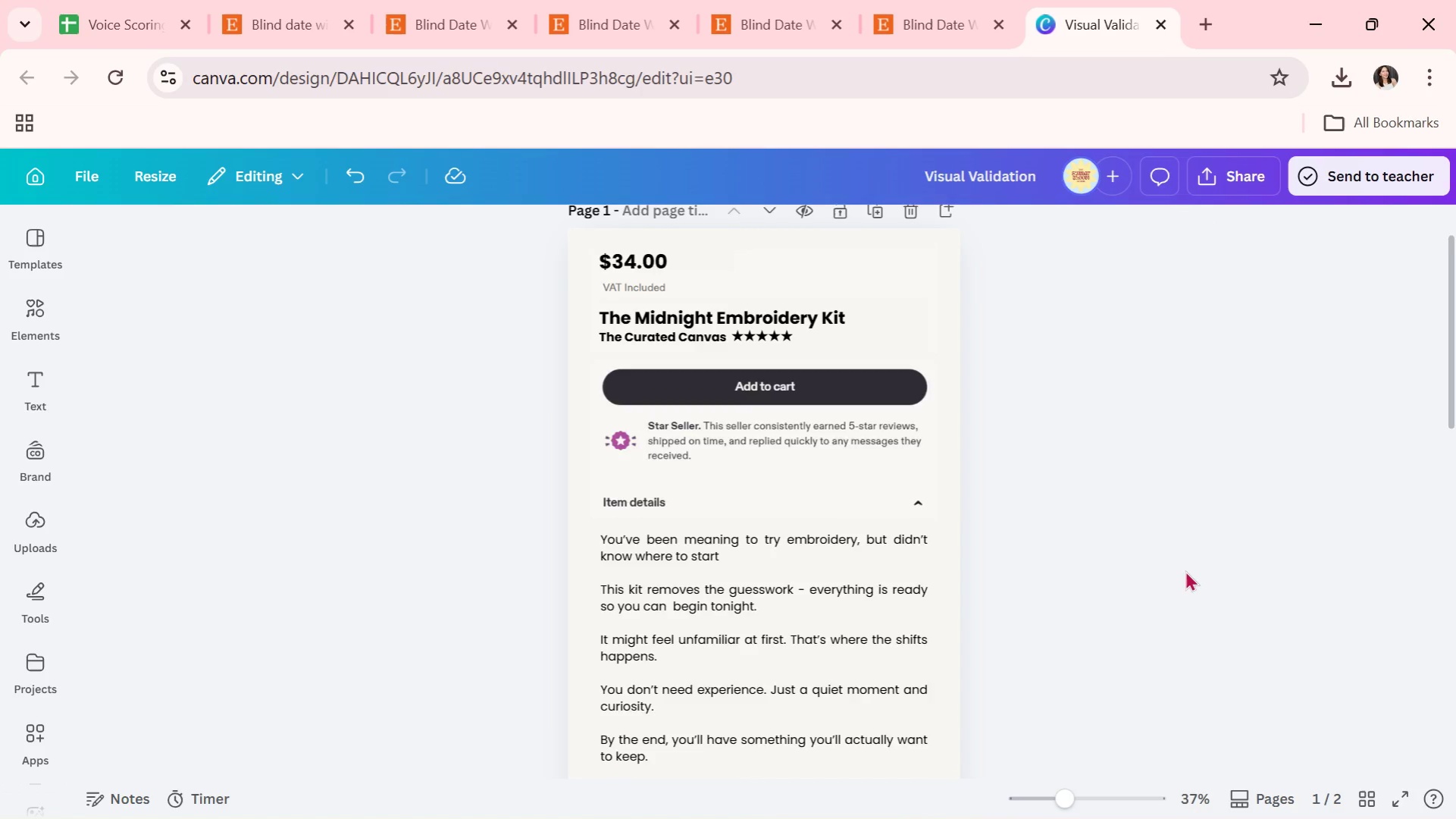 
scroll: coordinate [1188, 570], scroll_direction: down, amount: 8.0
 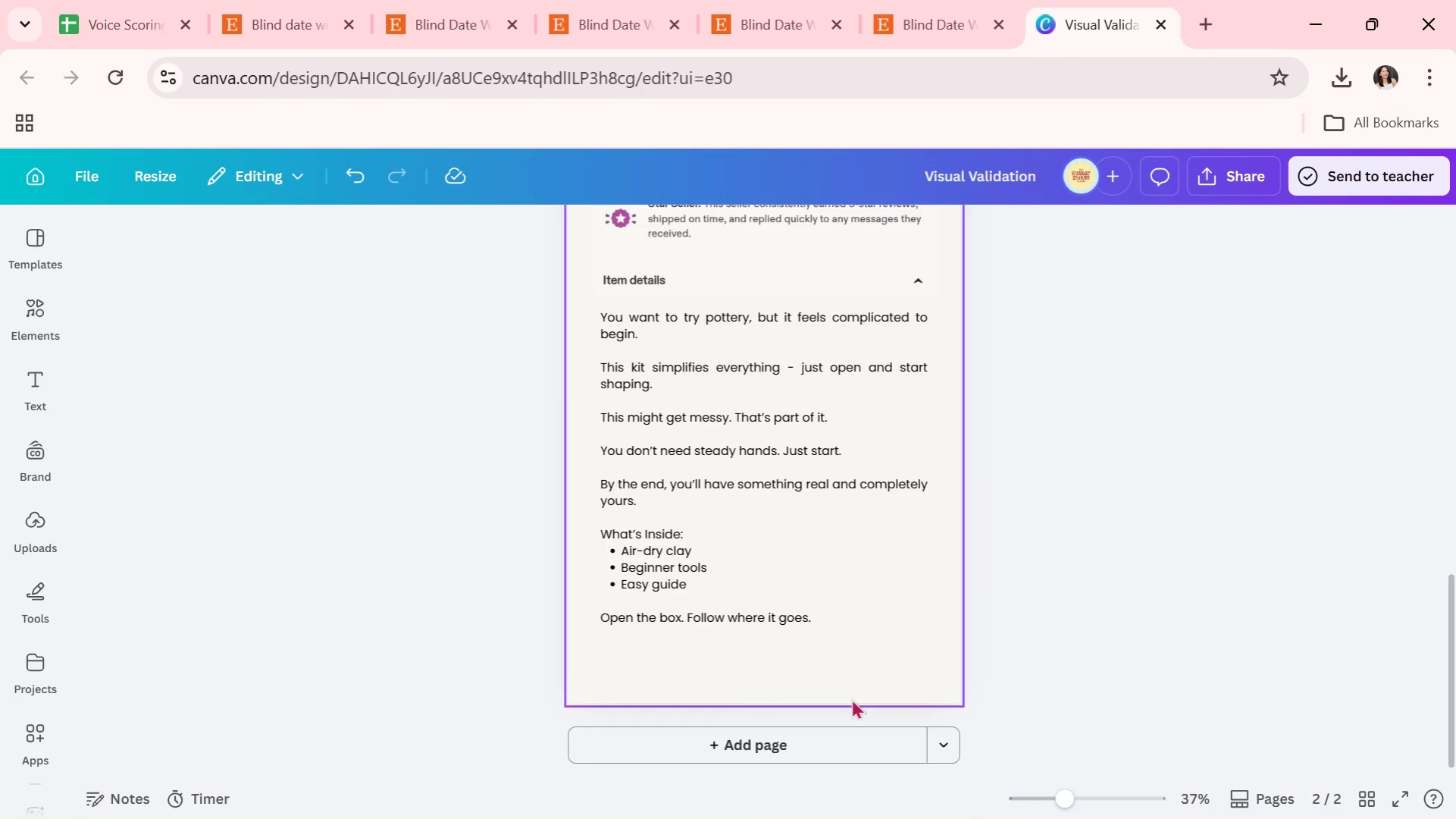 
scroll: coordinate [1097, 620], scroll_direction: up, amount: 9.0
 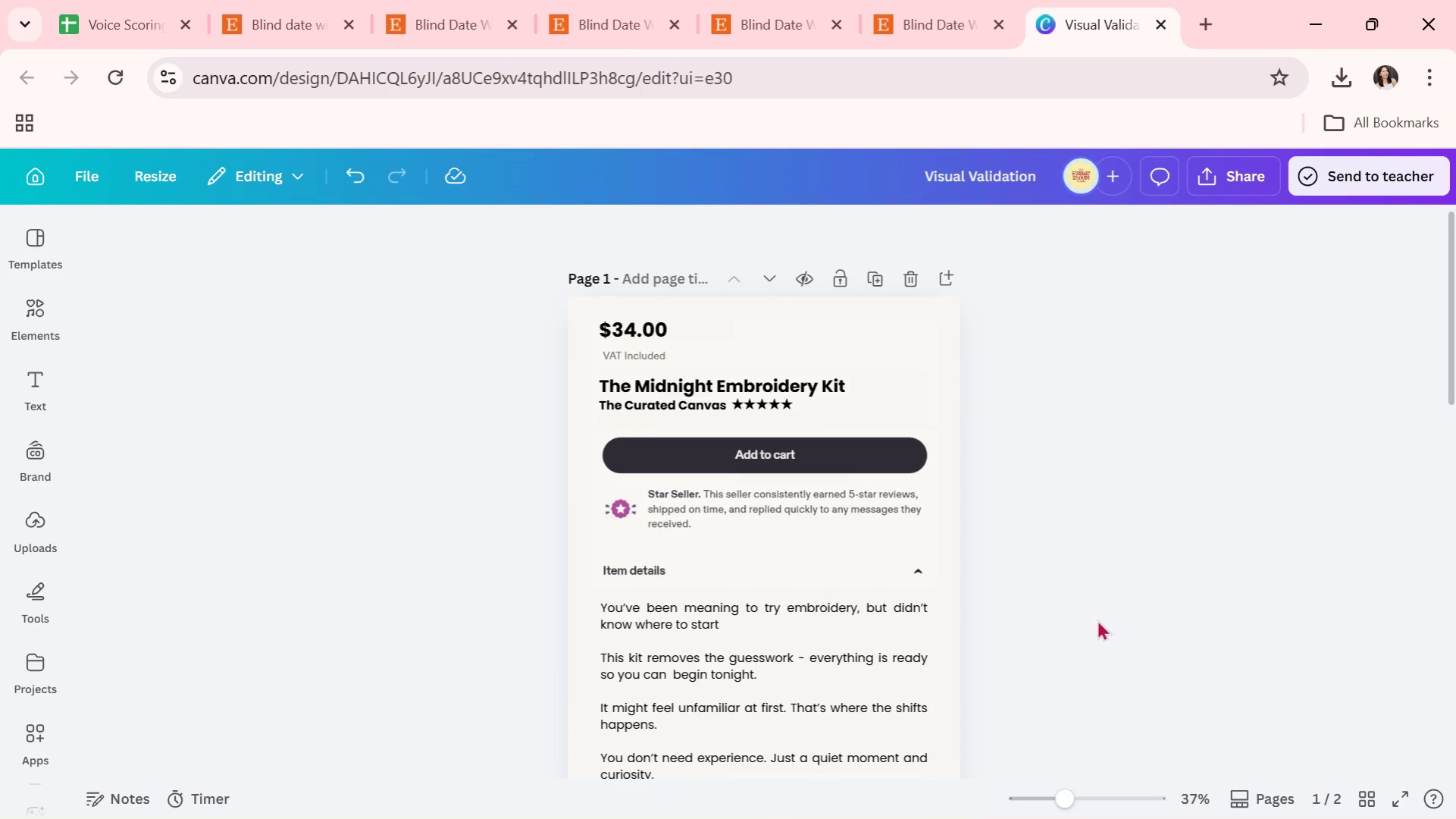 
scroll: coordinate [1097, 620], scroll_direction: down, amount: 3.0
 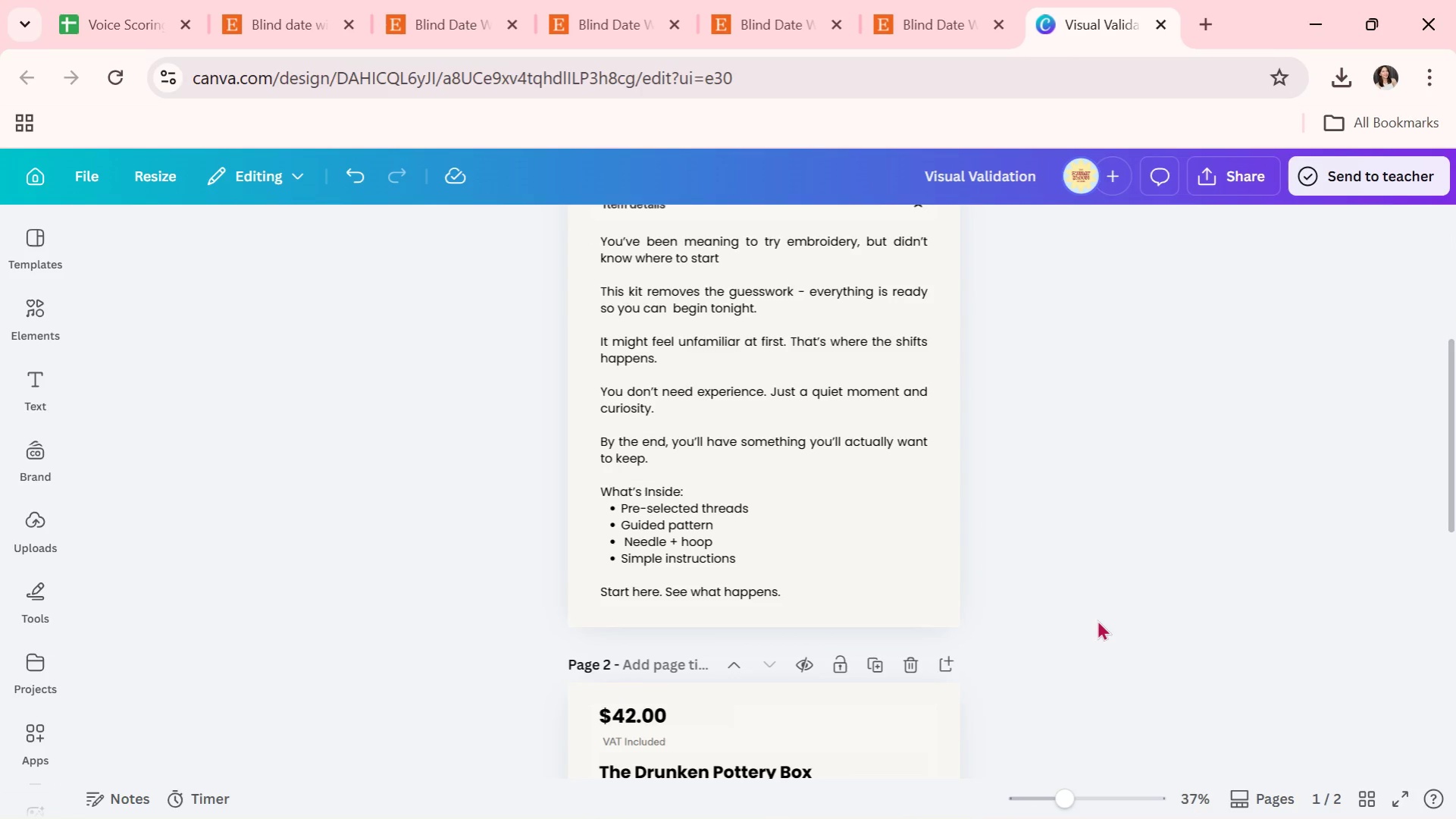 
scroll: coordinate [1097, 620], scroll_direction: up, amount: 3.0
 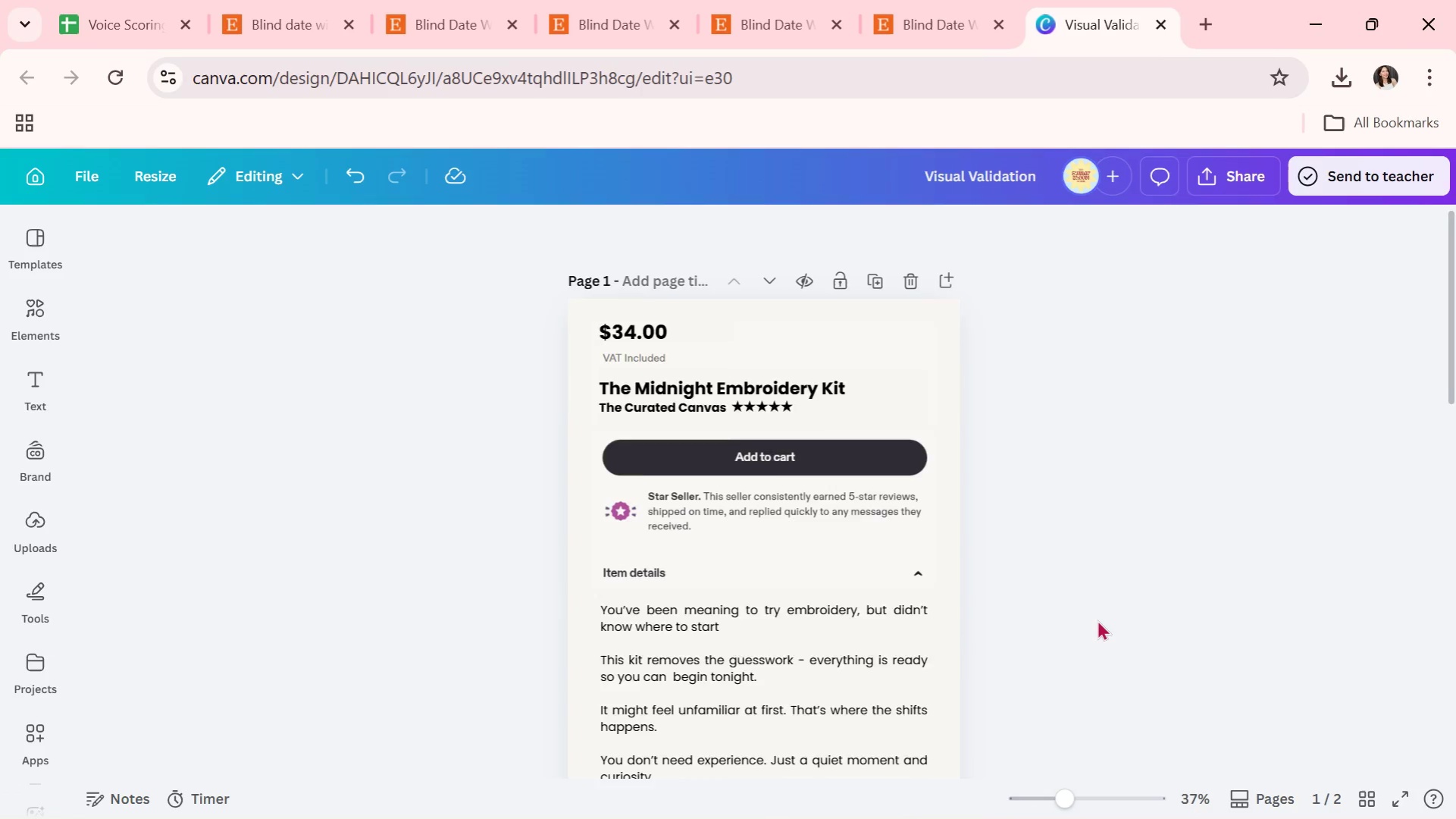 
scroll: coordinate [1047, 691], scroll_direction: down, amount: 6.0
 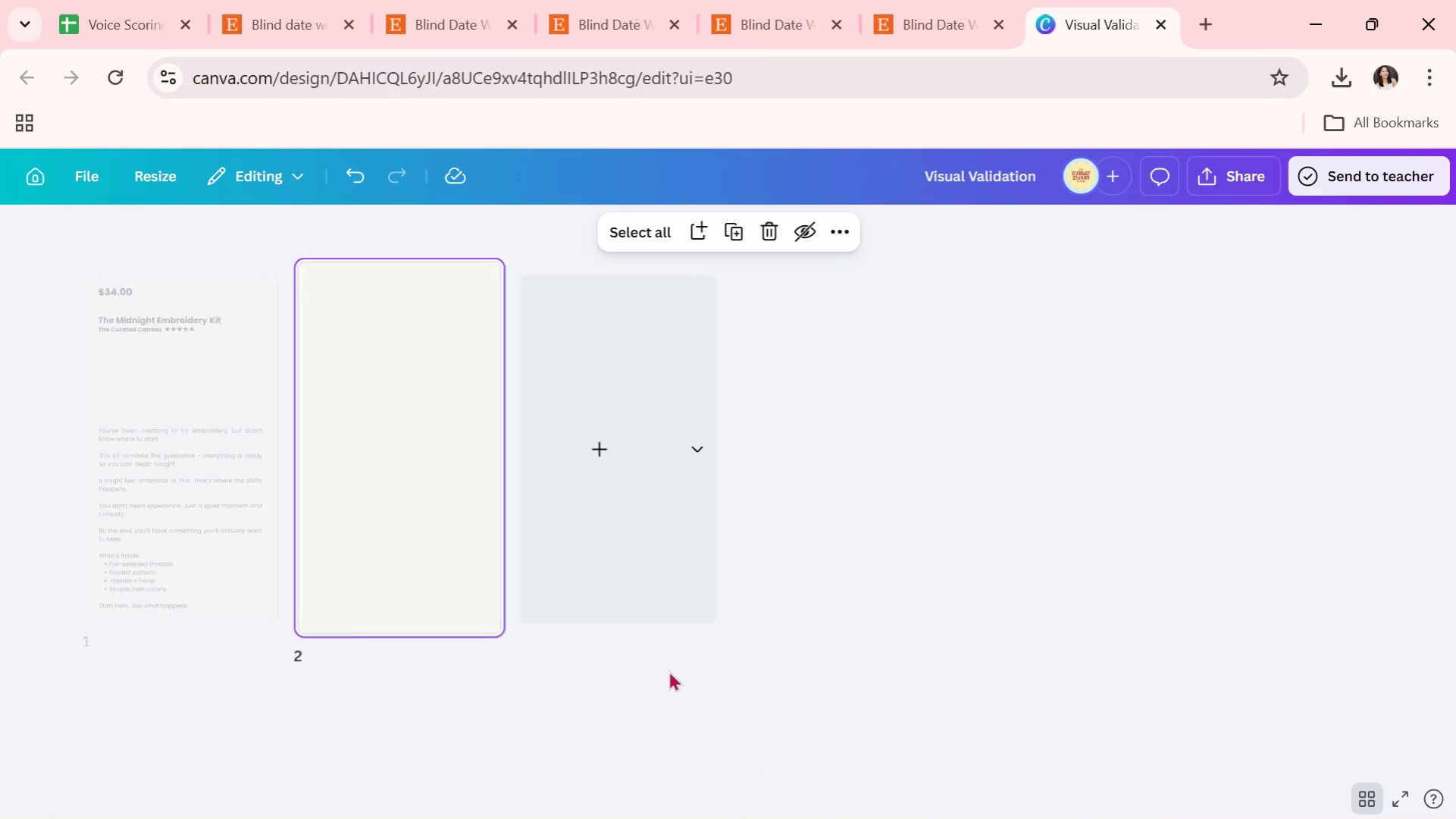 
left_click([472, 667])
 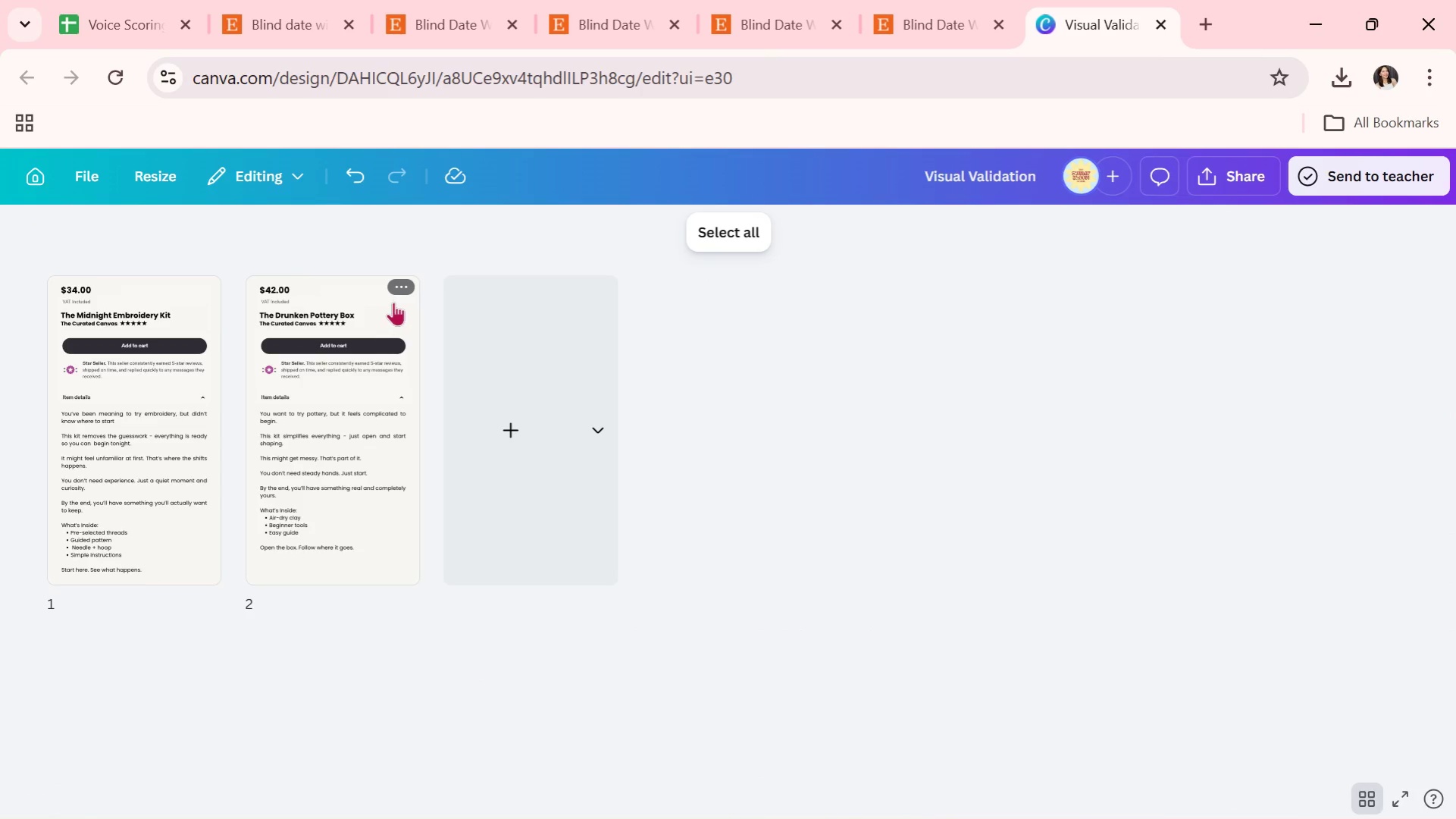 
left_click([397, 290])
 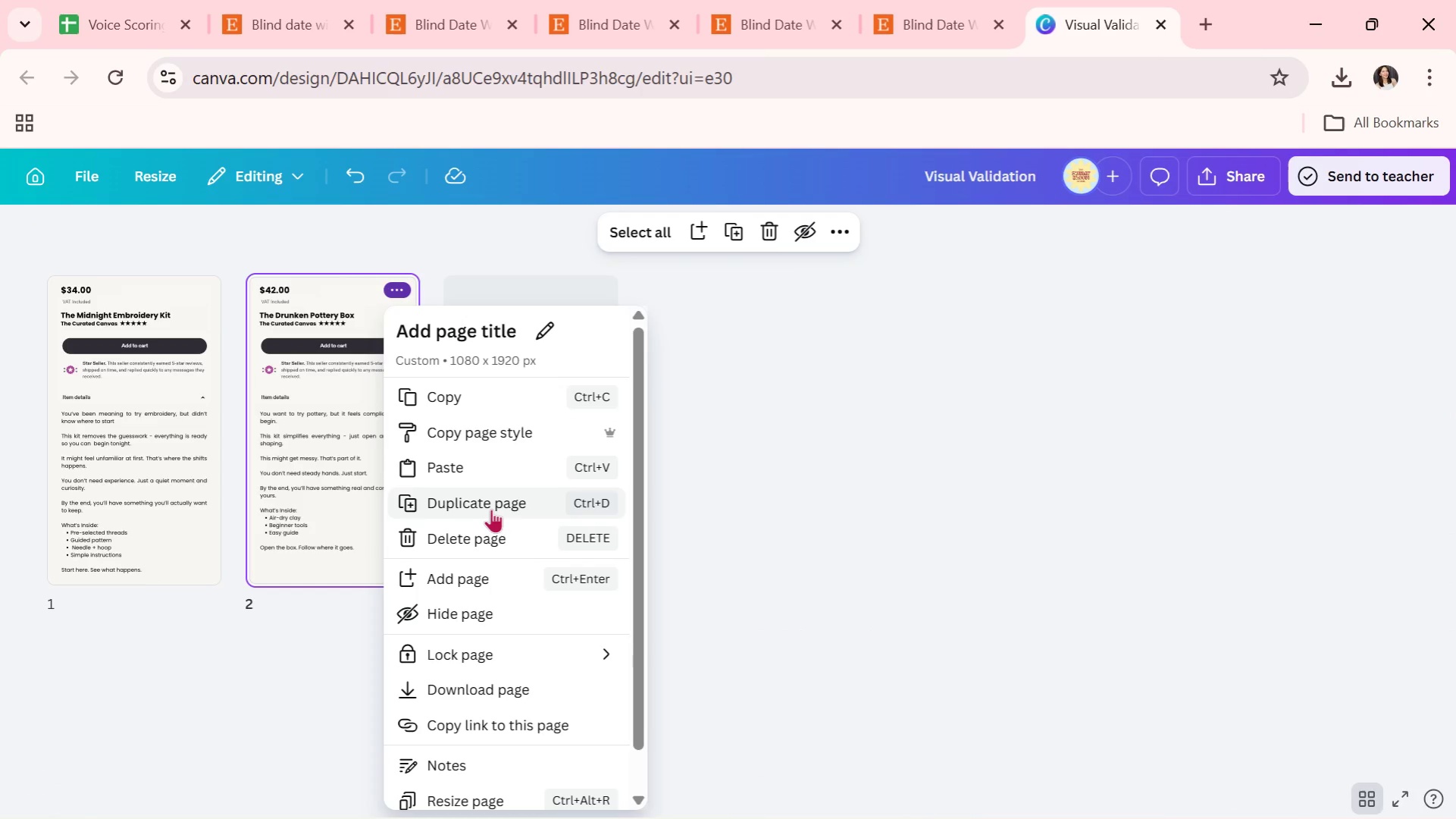 
left_click([491, 509])
 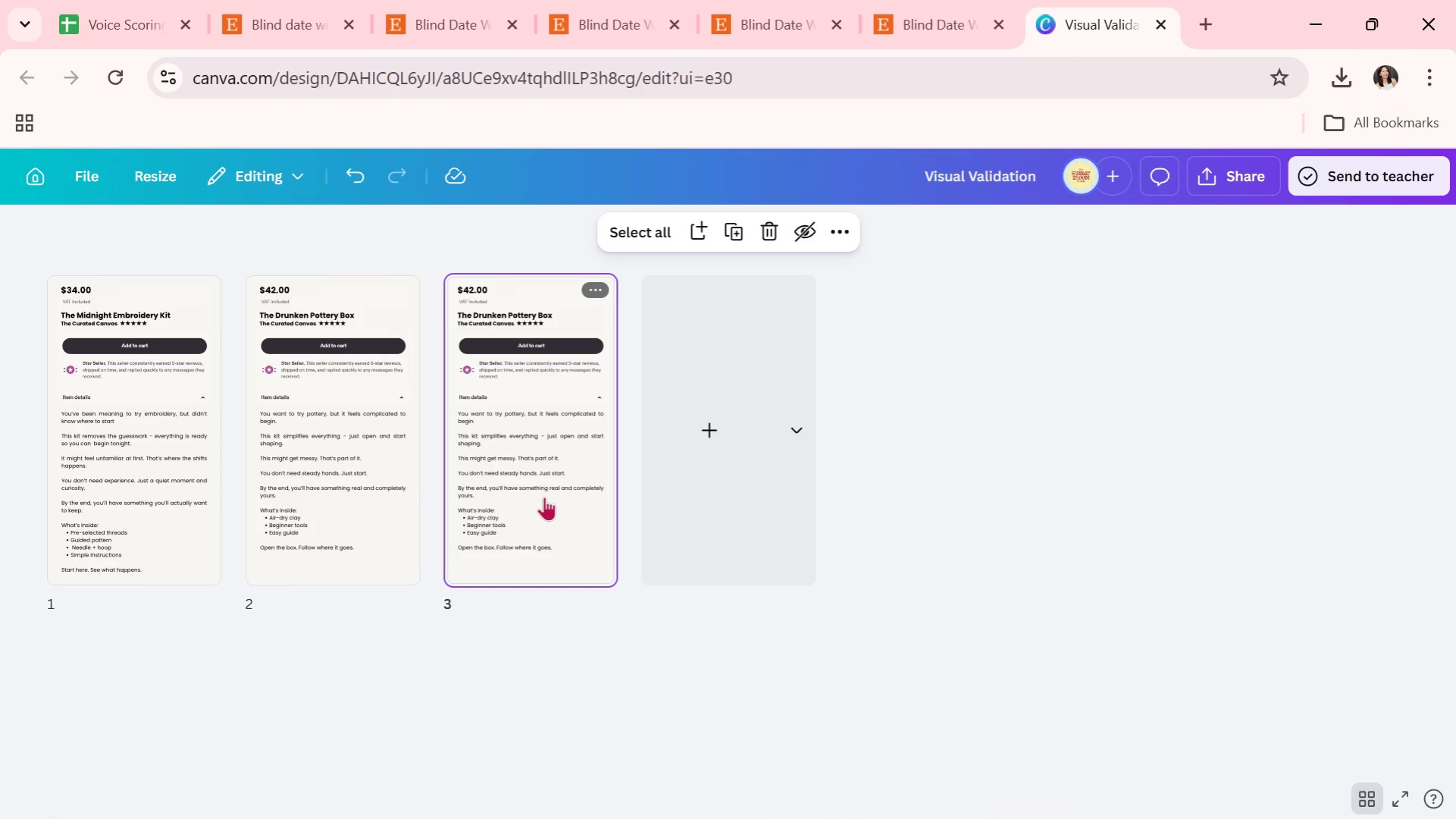 
double_click([544, 497])
 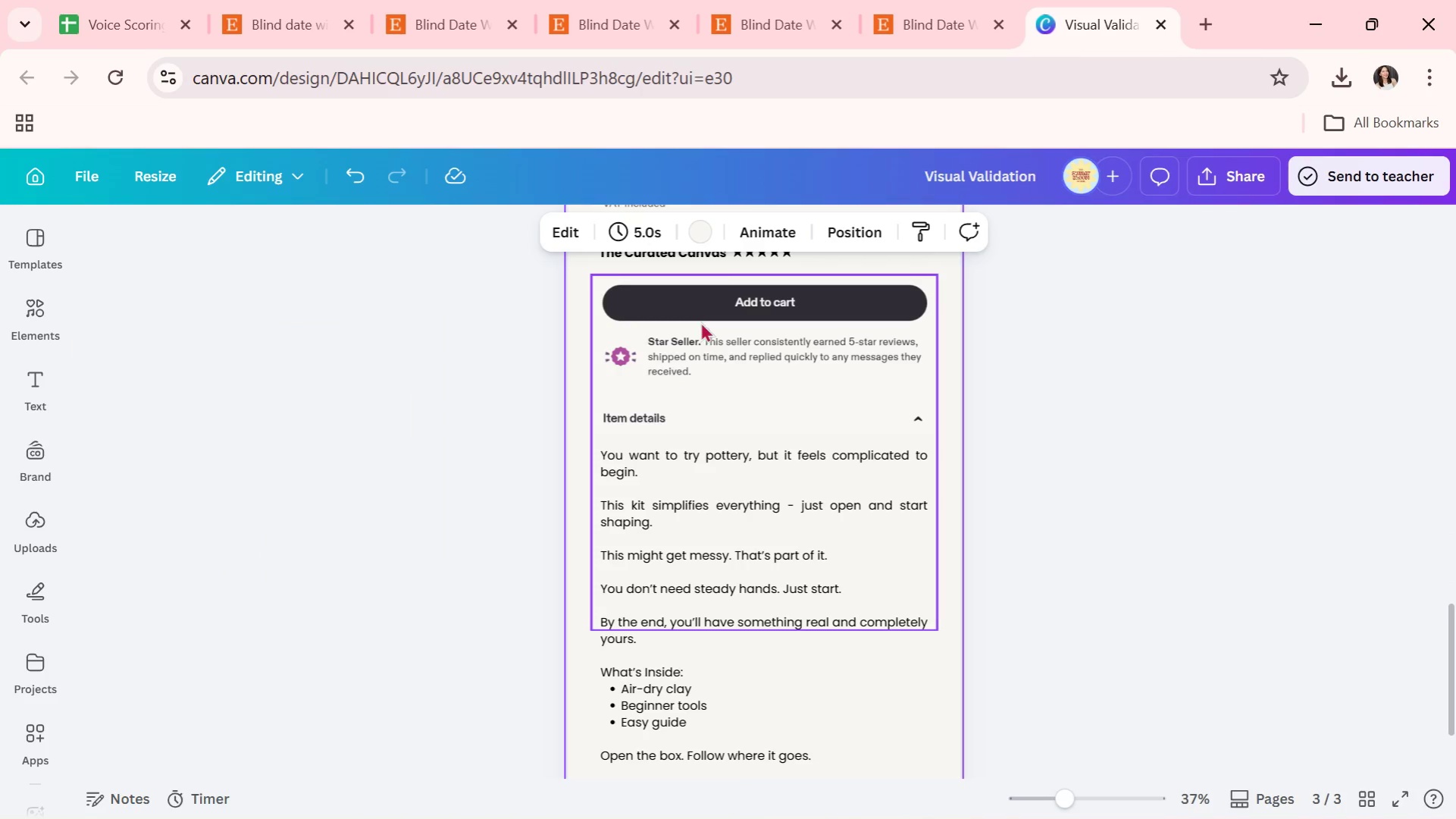 
scroll: coordinate [721, 404], scroll_direction: up, amount: 2.0
 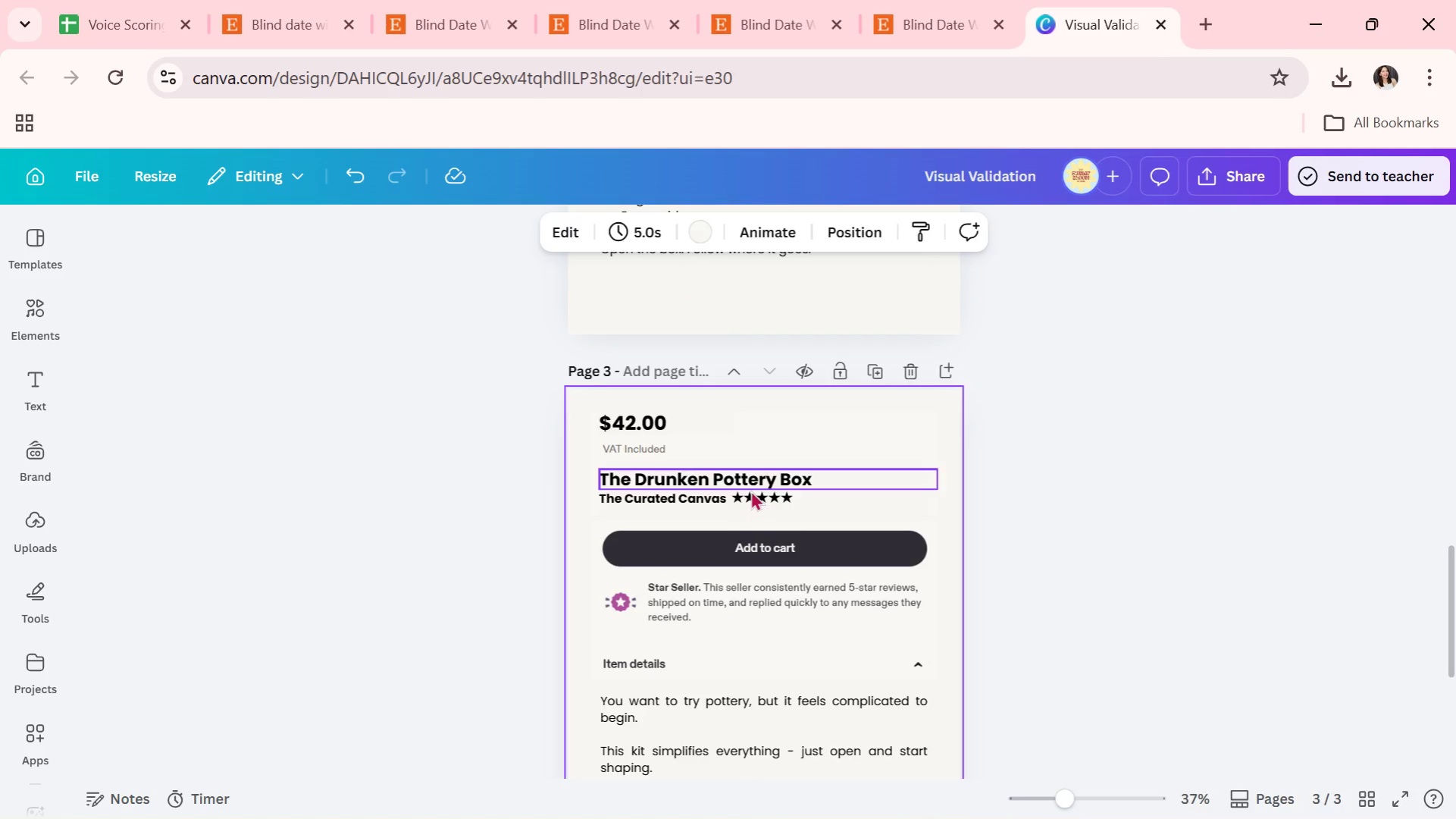 
double_click([750, 490])
 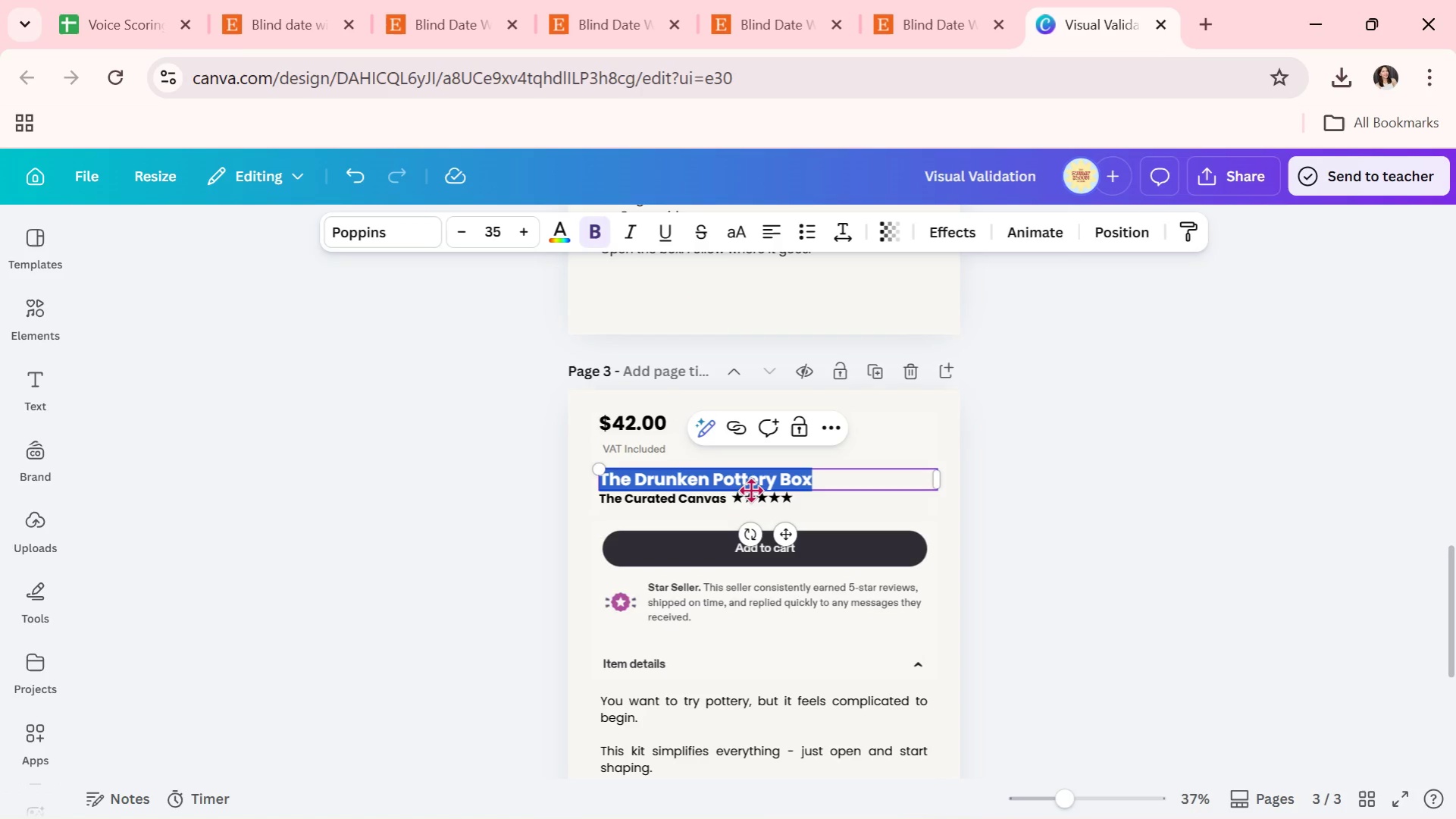 
type(The Candle Riy)
key(Backspace)
type(tual Kit)
 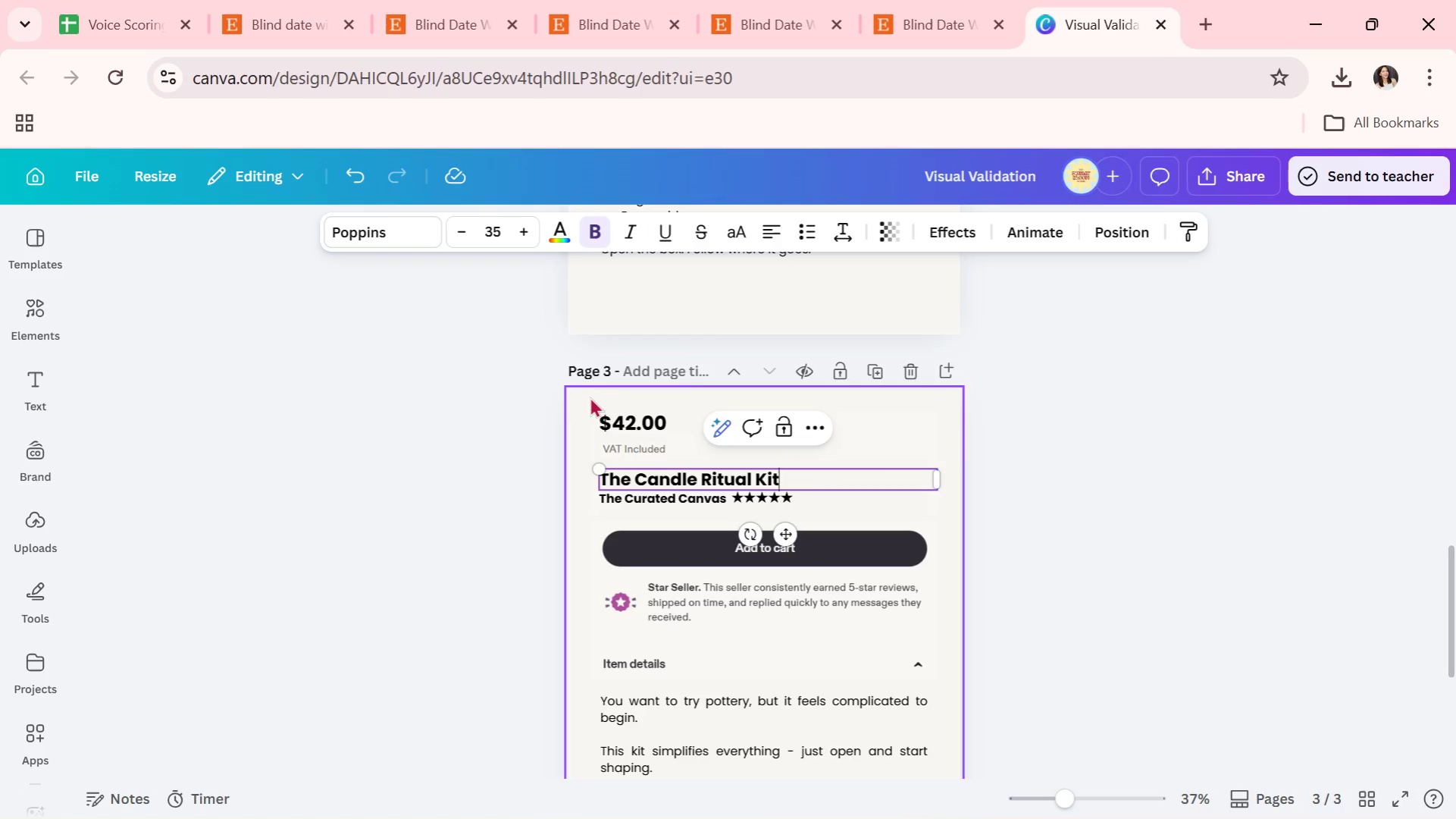 
double_click([642, 430])
 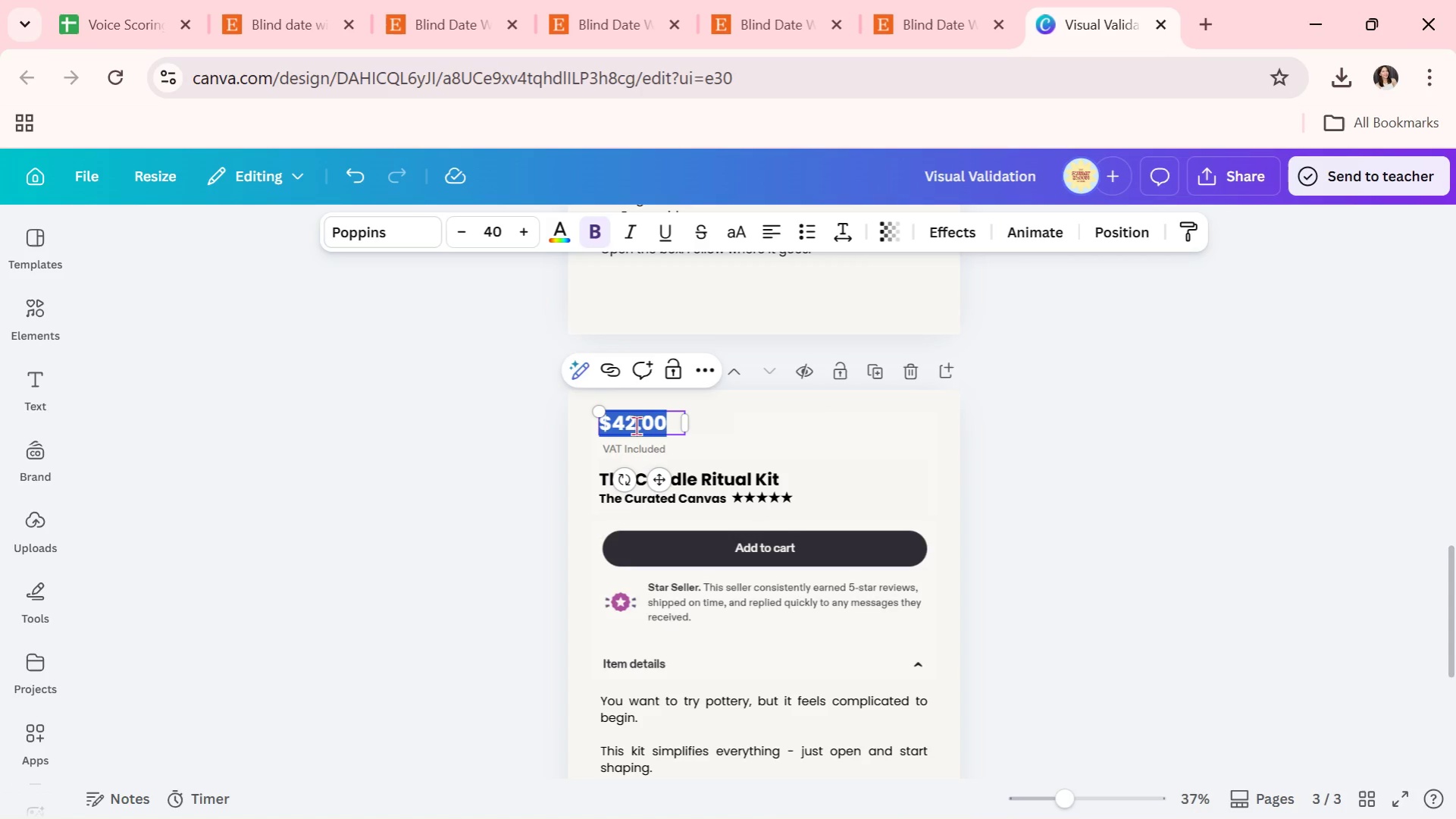 
triple_click([636, 425])
 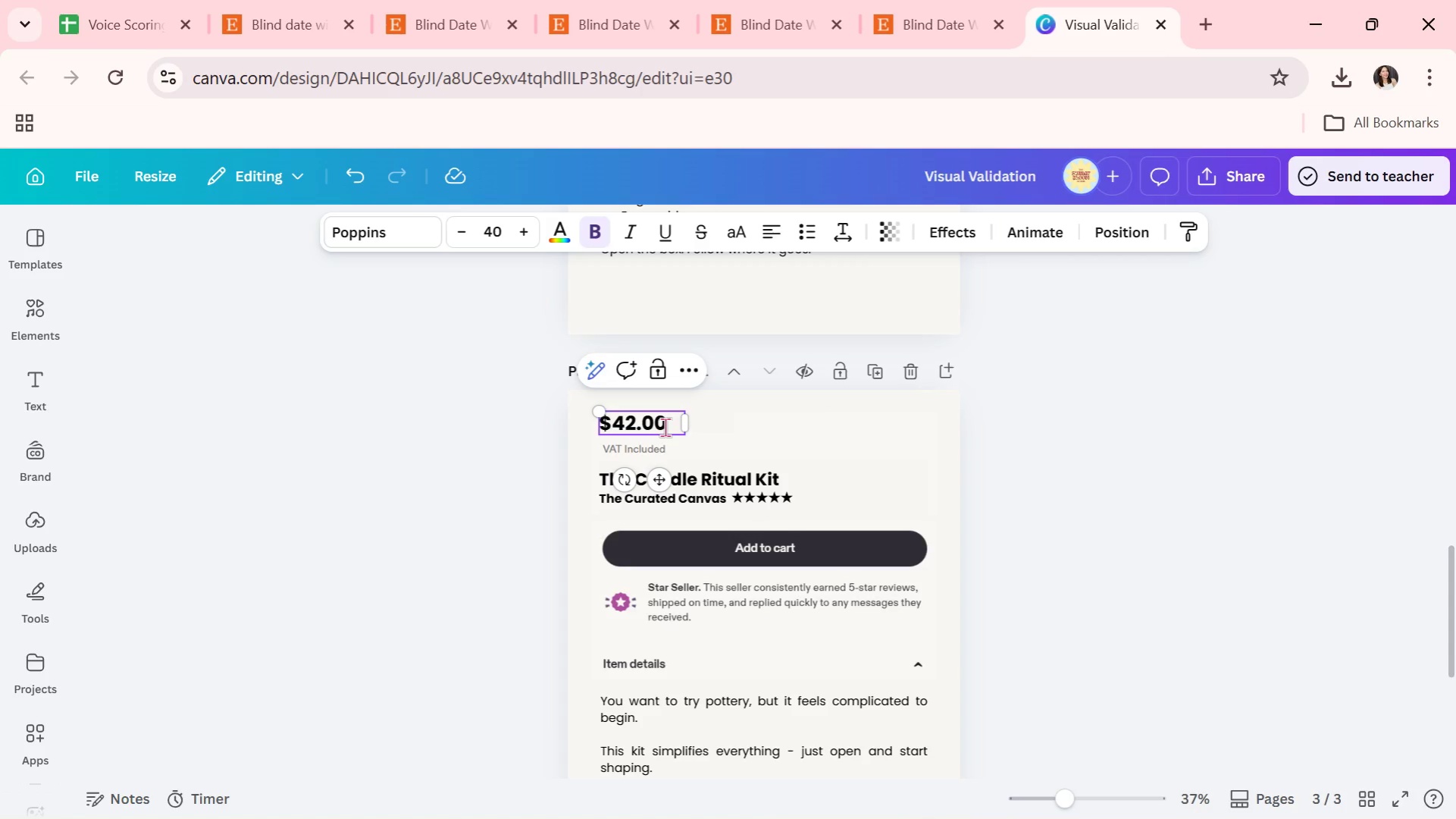 
key(Backspace)
key(Backspace)
type(29)
 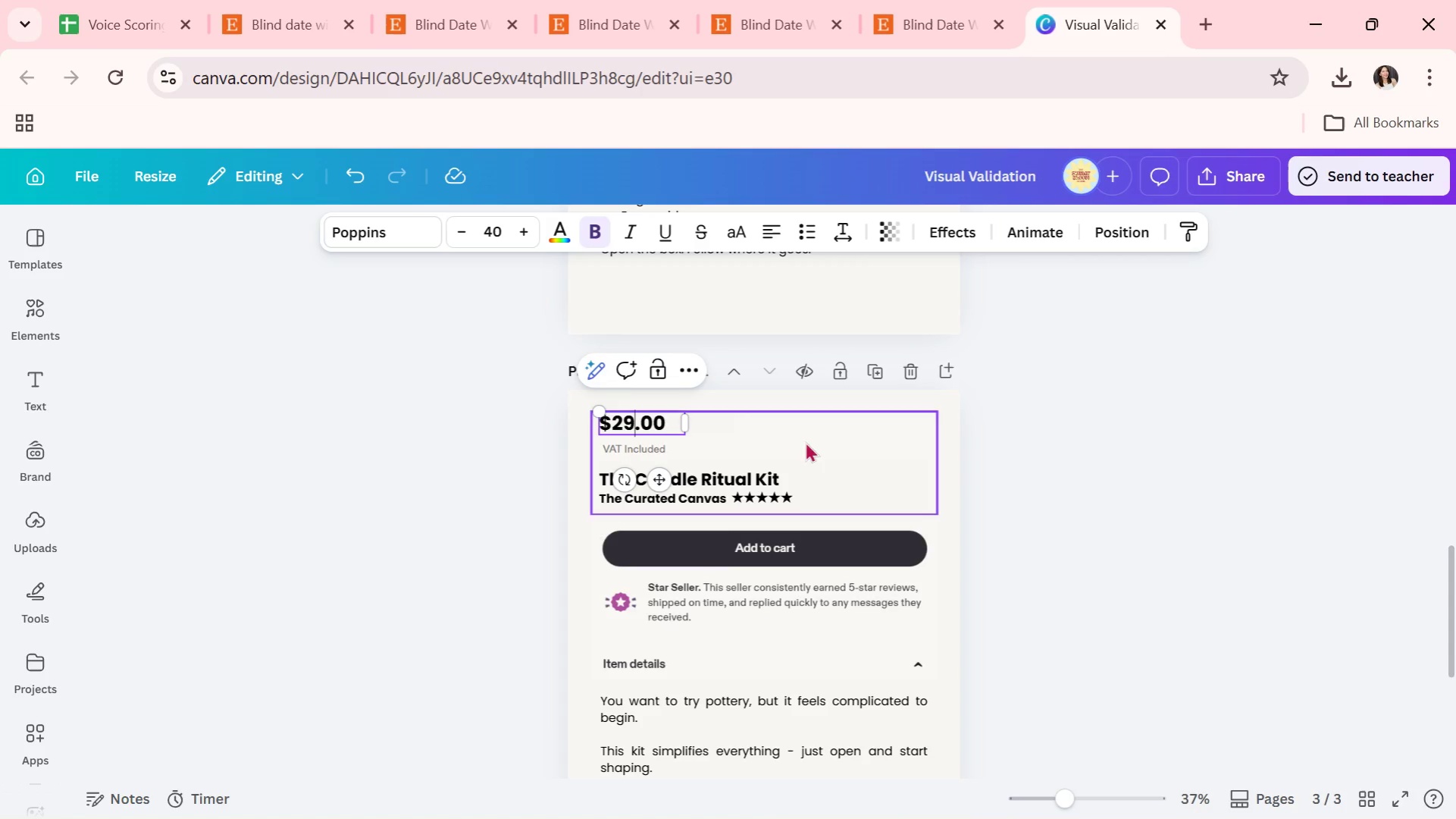 
left_click([1022, 484])
 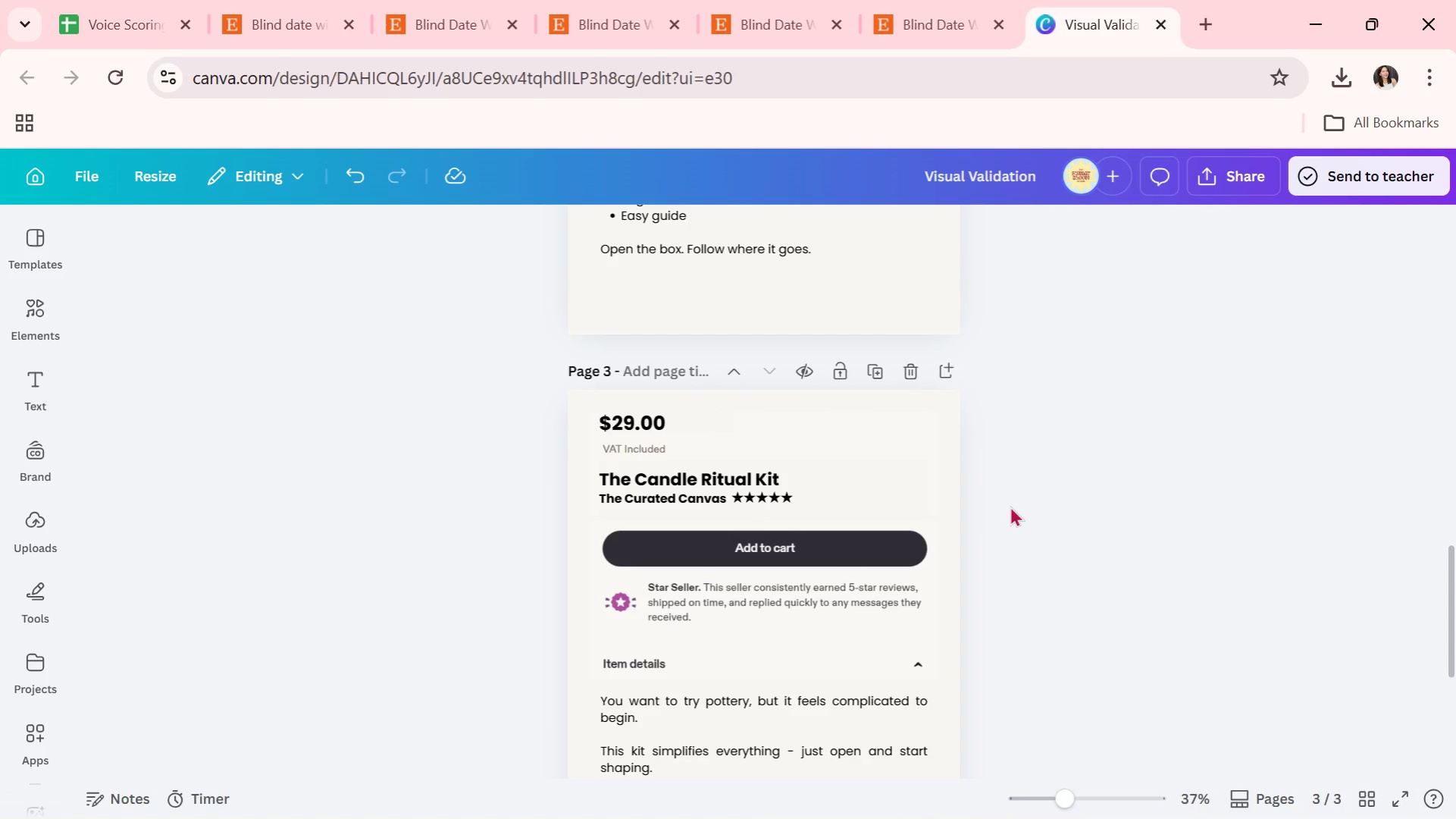 
left_click([741, 457])
 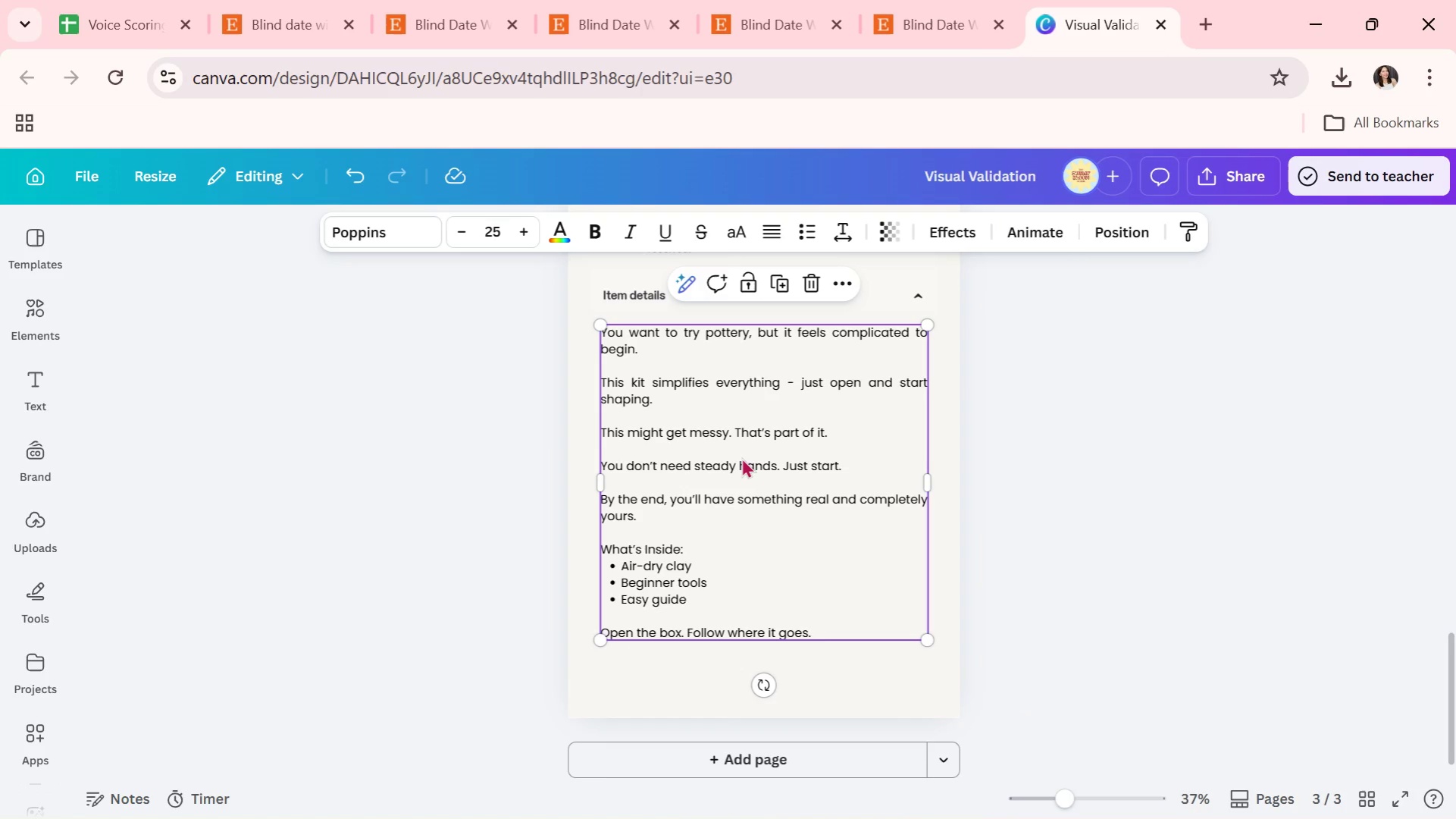 
scroll: coordinate [1026, 702], scroll_direction: down, amount: 3.0
 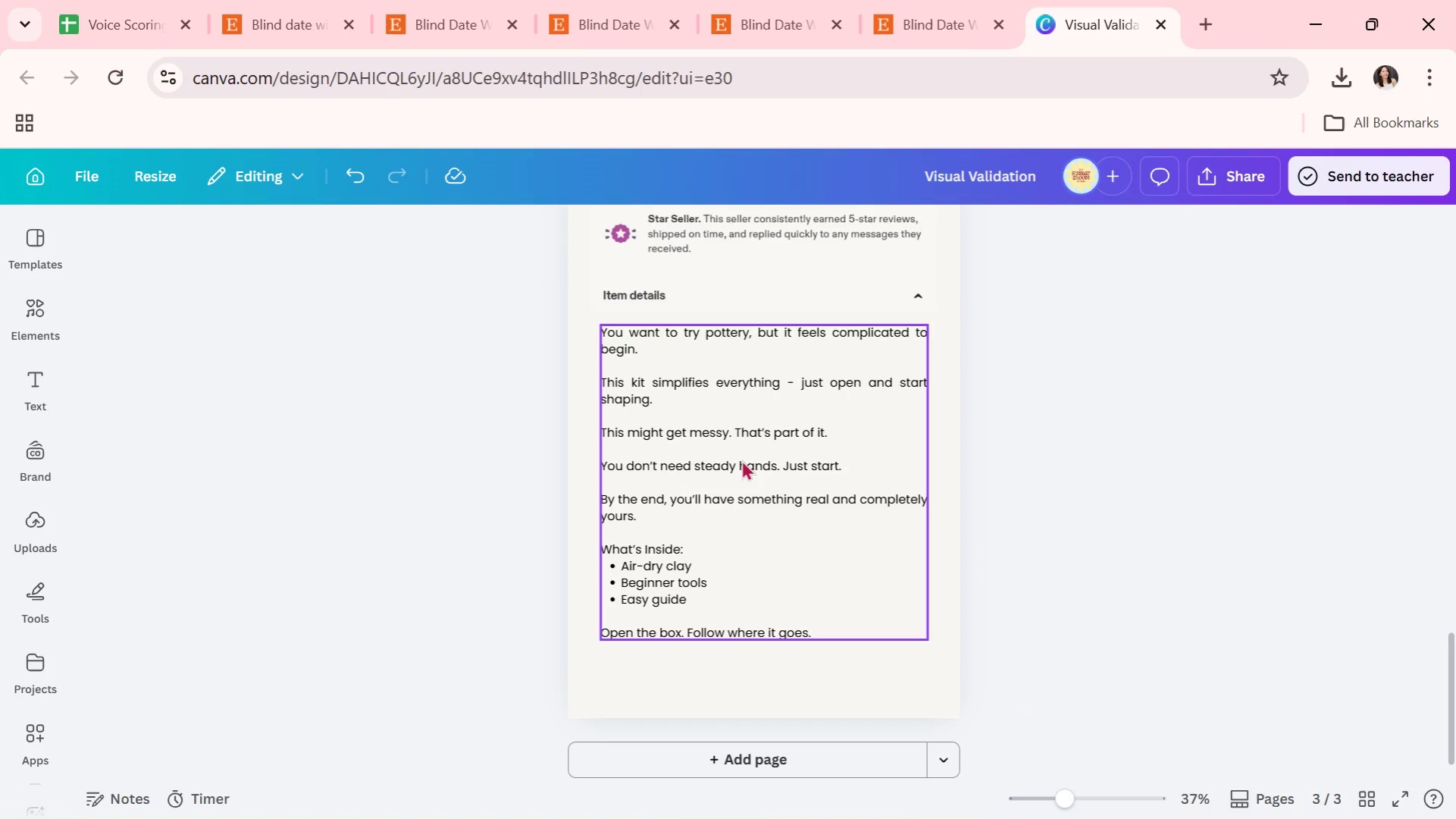 
double_click([741, 457])
 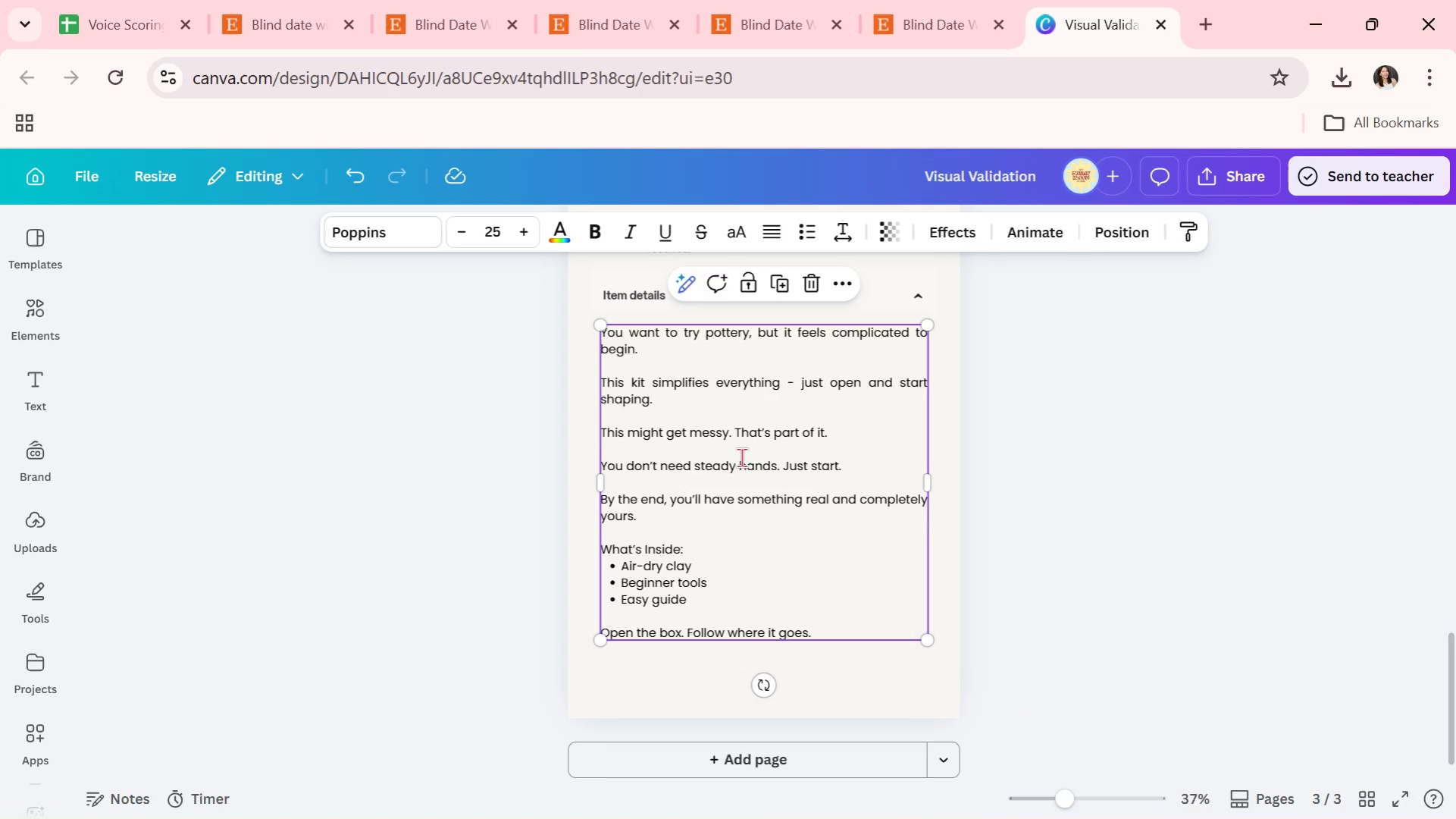 
triple_click([741, 457])
 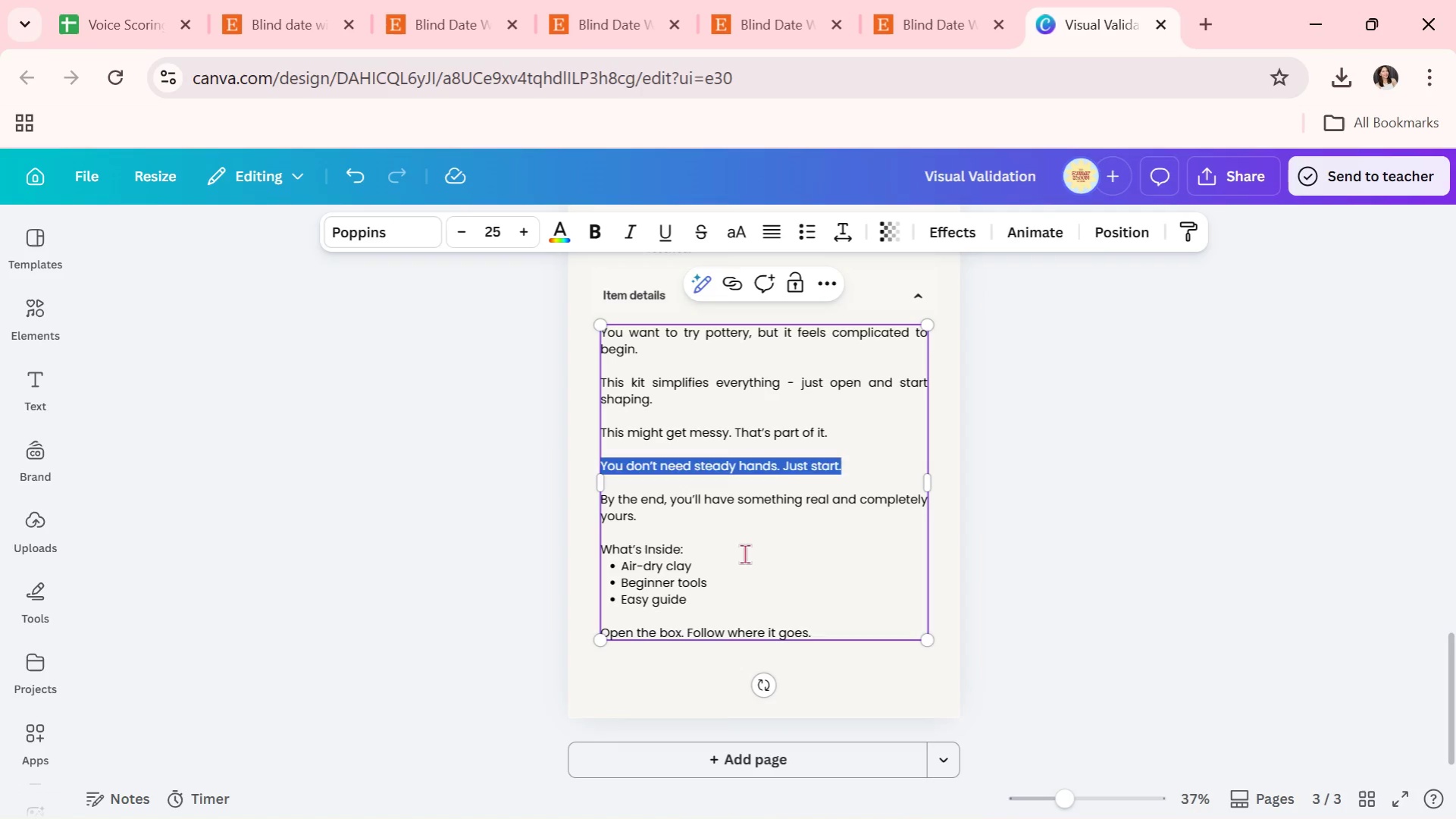 
left_click([744, 554])
 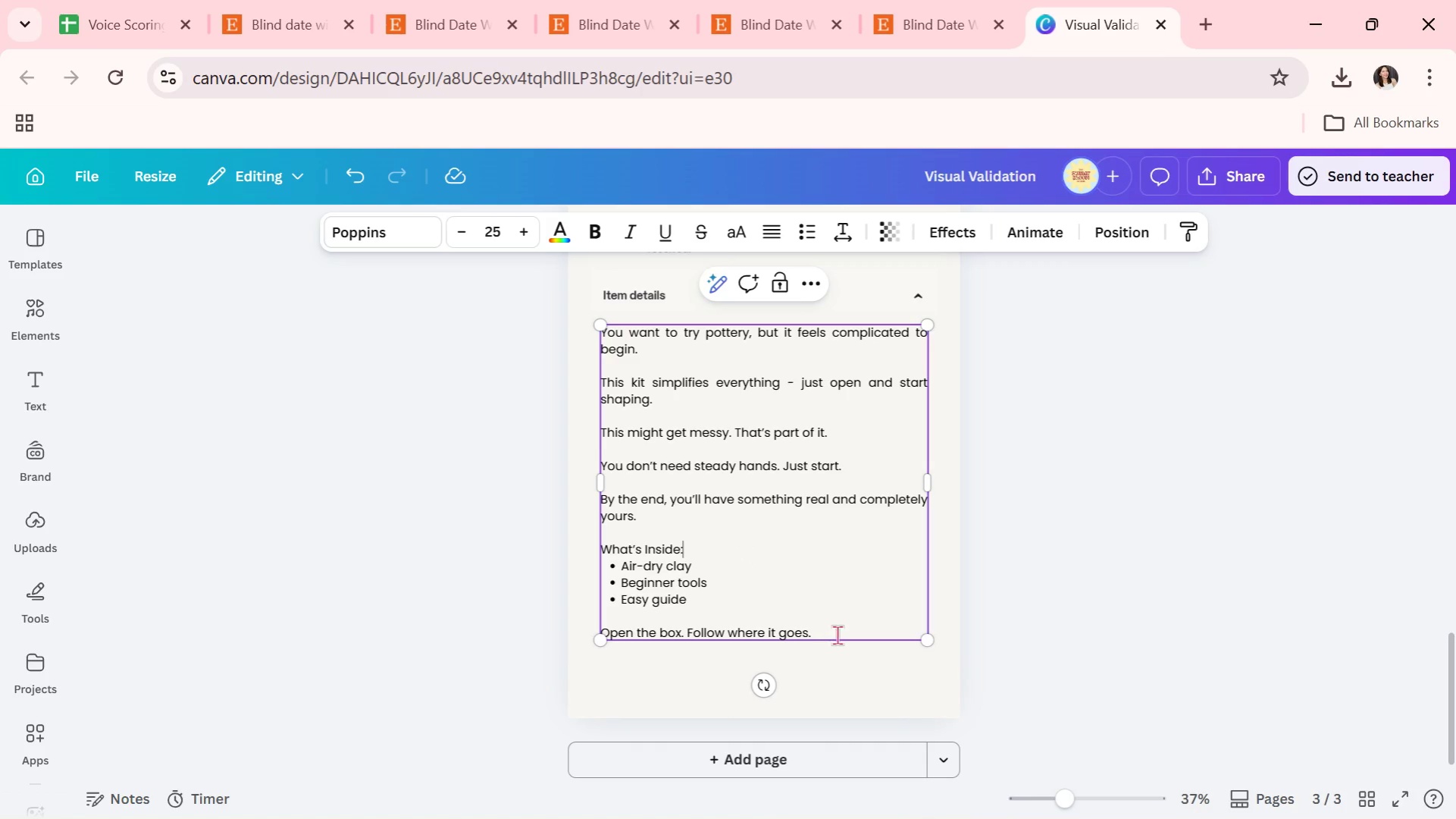 
left_click_drag(start_coordinate=[837, 635], to_coordinate=[598, 322])
 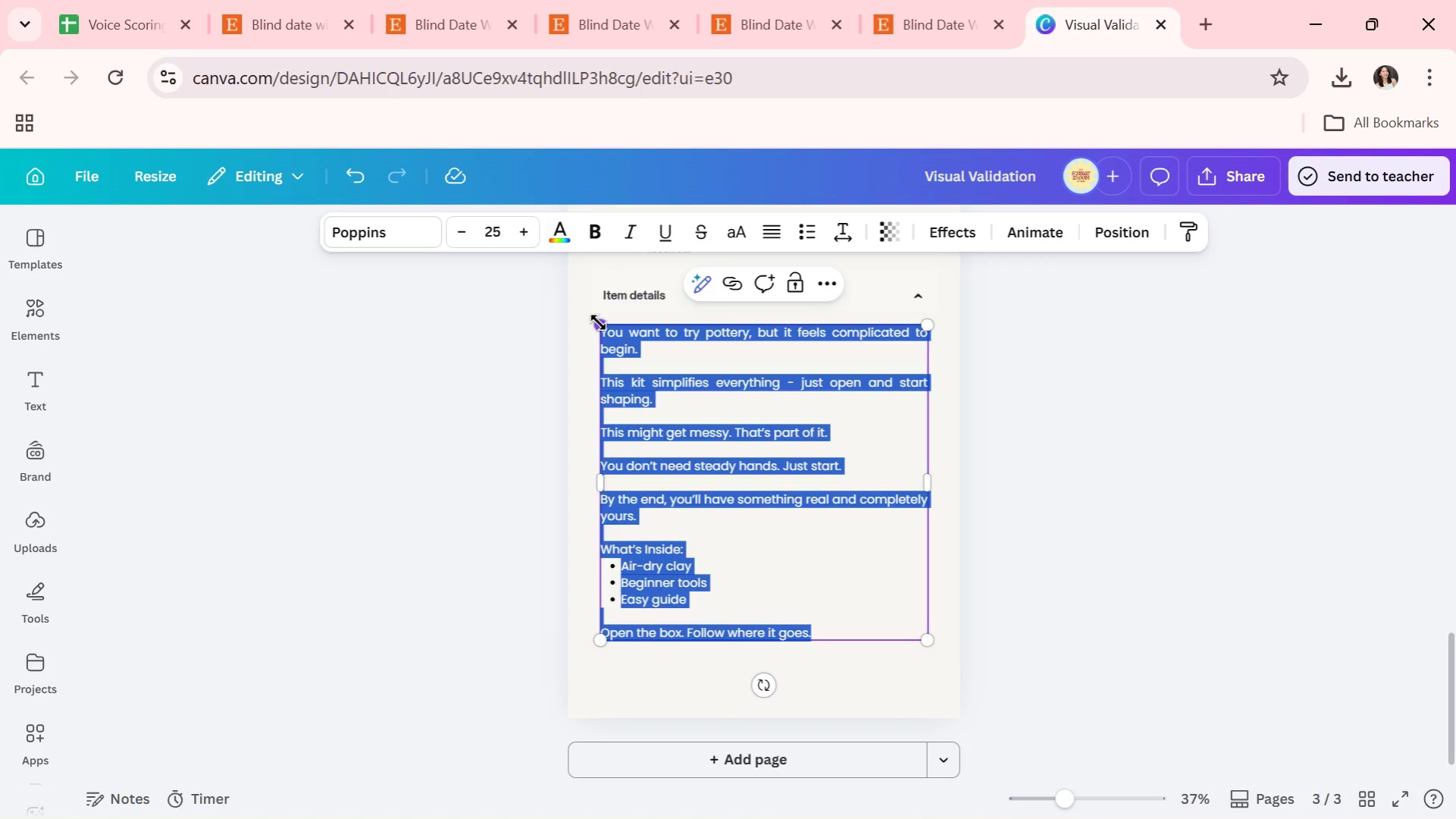 
type(YOu)
key(Backspace)
key(Backspace)
type(ou want to slow down )
key(Backspace)
type(, but most "slef-care" )
key(Backspace)
key(Backspace)
key(Backspace)
key(Backspace)
key(Backspace)
key(Backspace)
key(Backspace)
key(Backspace)
key(Backspace)
key(Backspace)
type(elf )
key(Backspace)
type(-care" feels like effort.)
 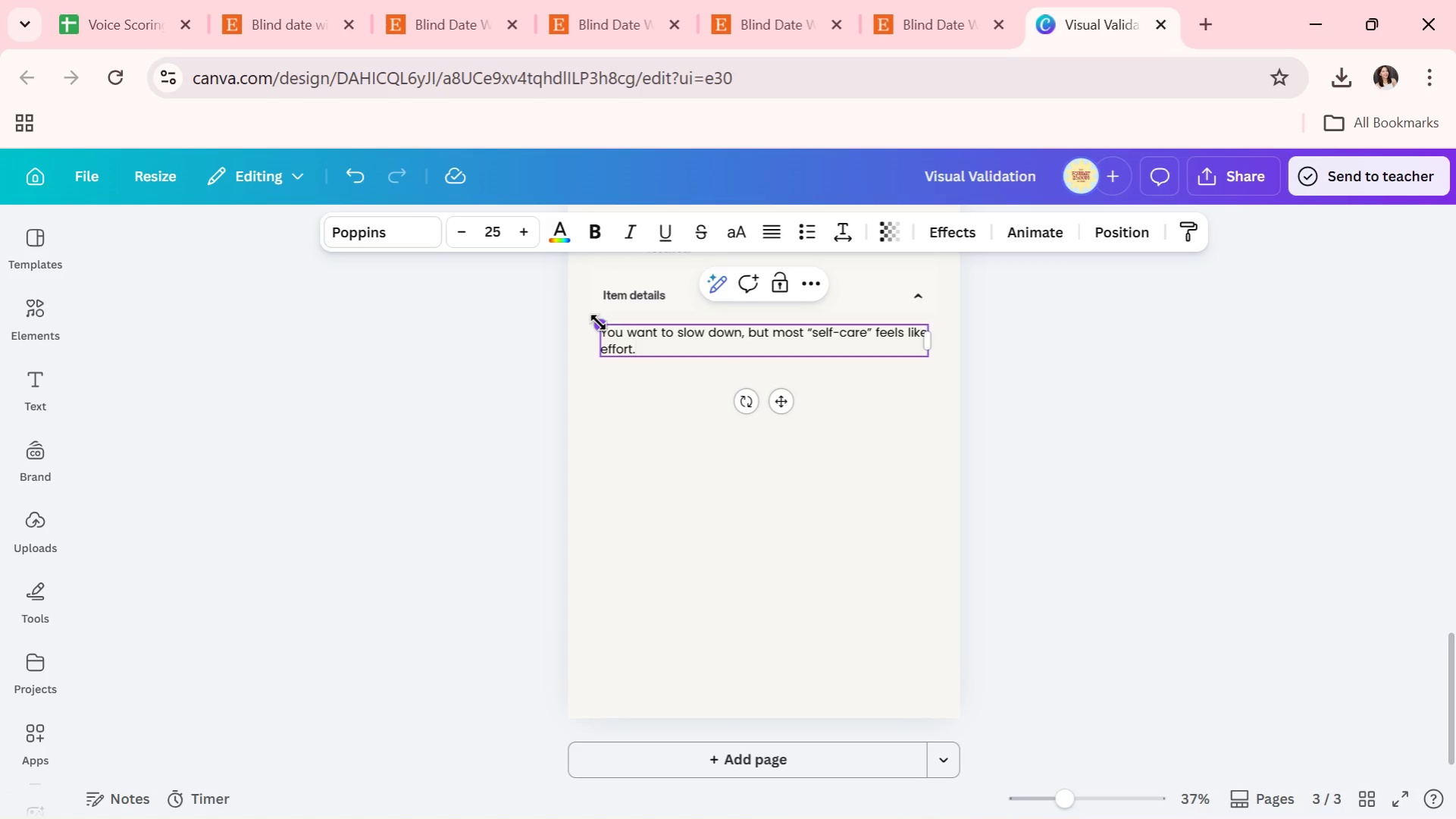 
wait(6.49)
 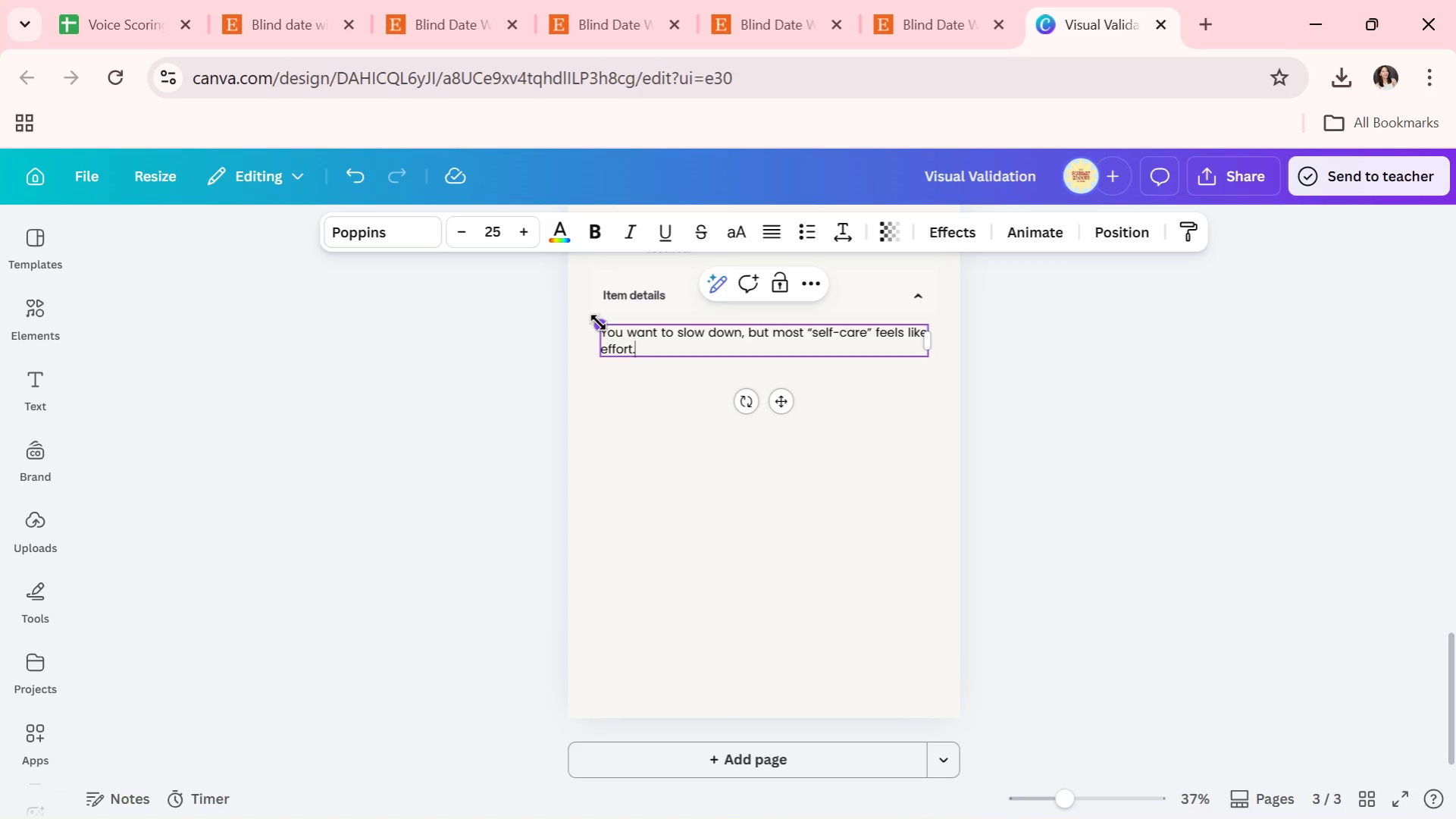 
key(Enter)
 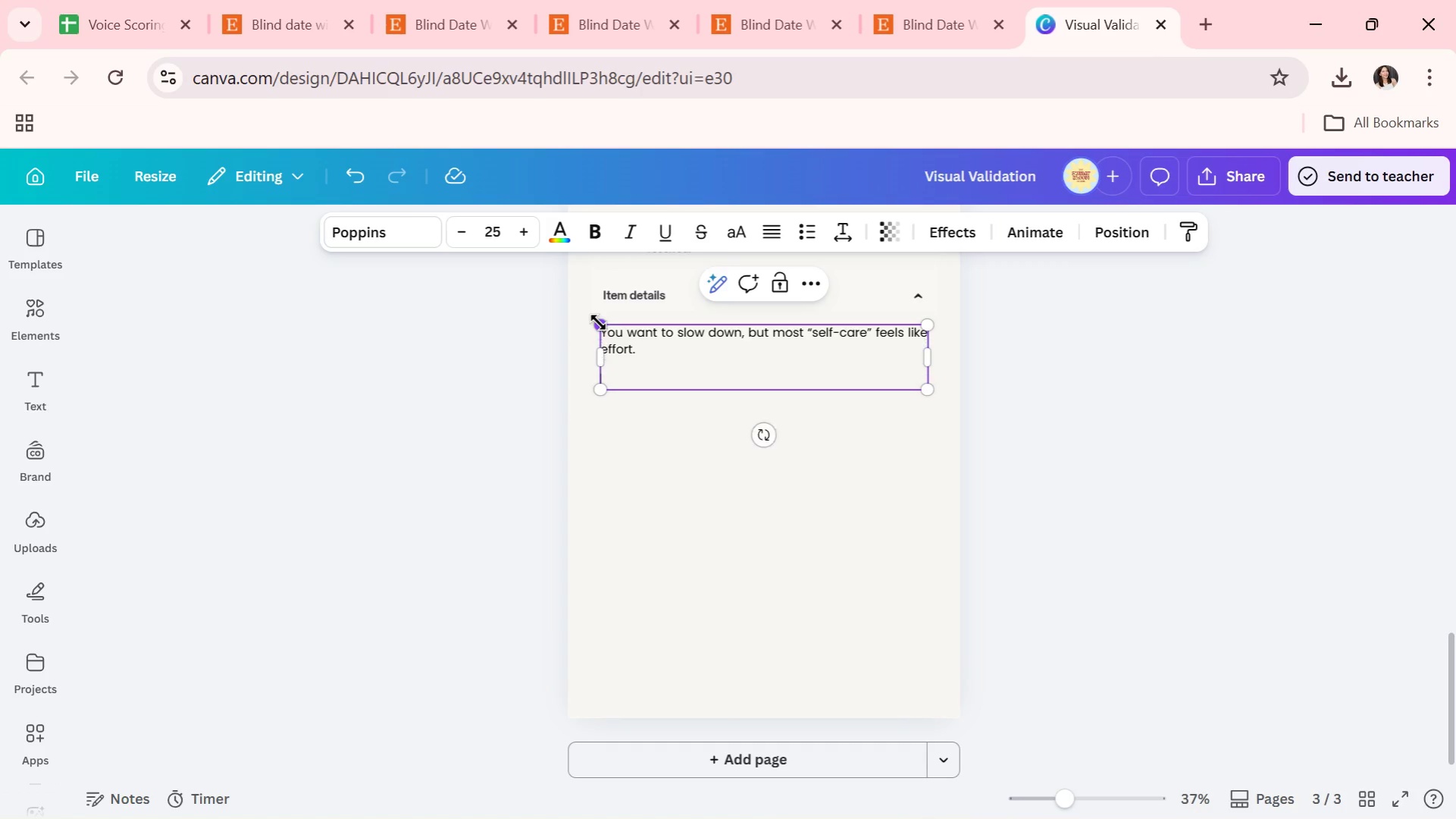 
key(Enter)
 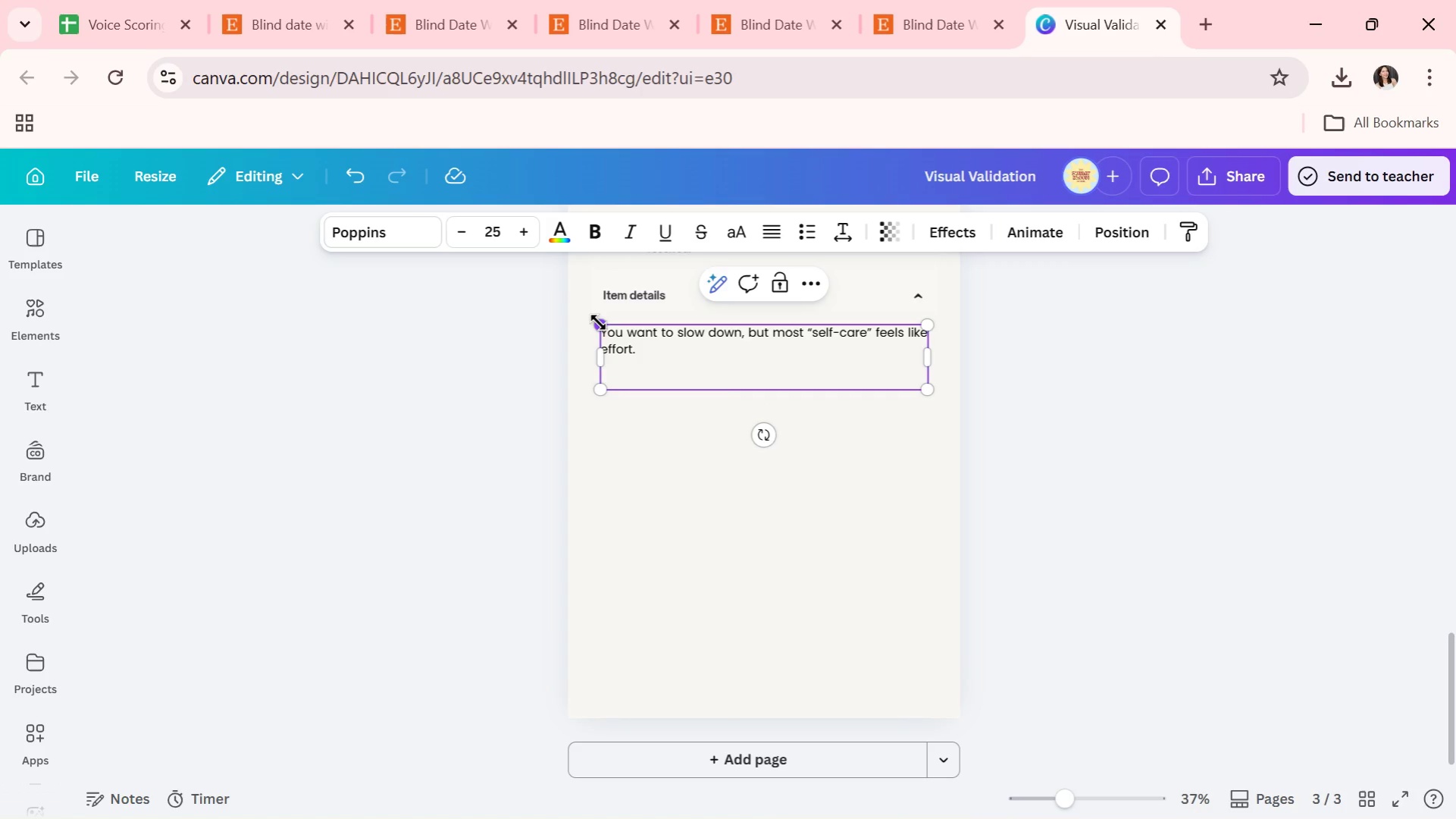 
type(This kit makes it simple-)
key(Backspace)
type(- )
key(Backspace)
type(we've )
key(Backspace)
key(Backspace)
key(Backspace)
key(Backspace)
key(Backspace)
key(Backspace)
key(Backspace)
type( - we'vw )
key(Backspace)
key(Backspace)
type(e already prepared everything for you.)
 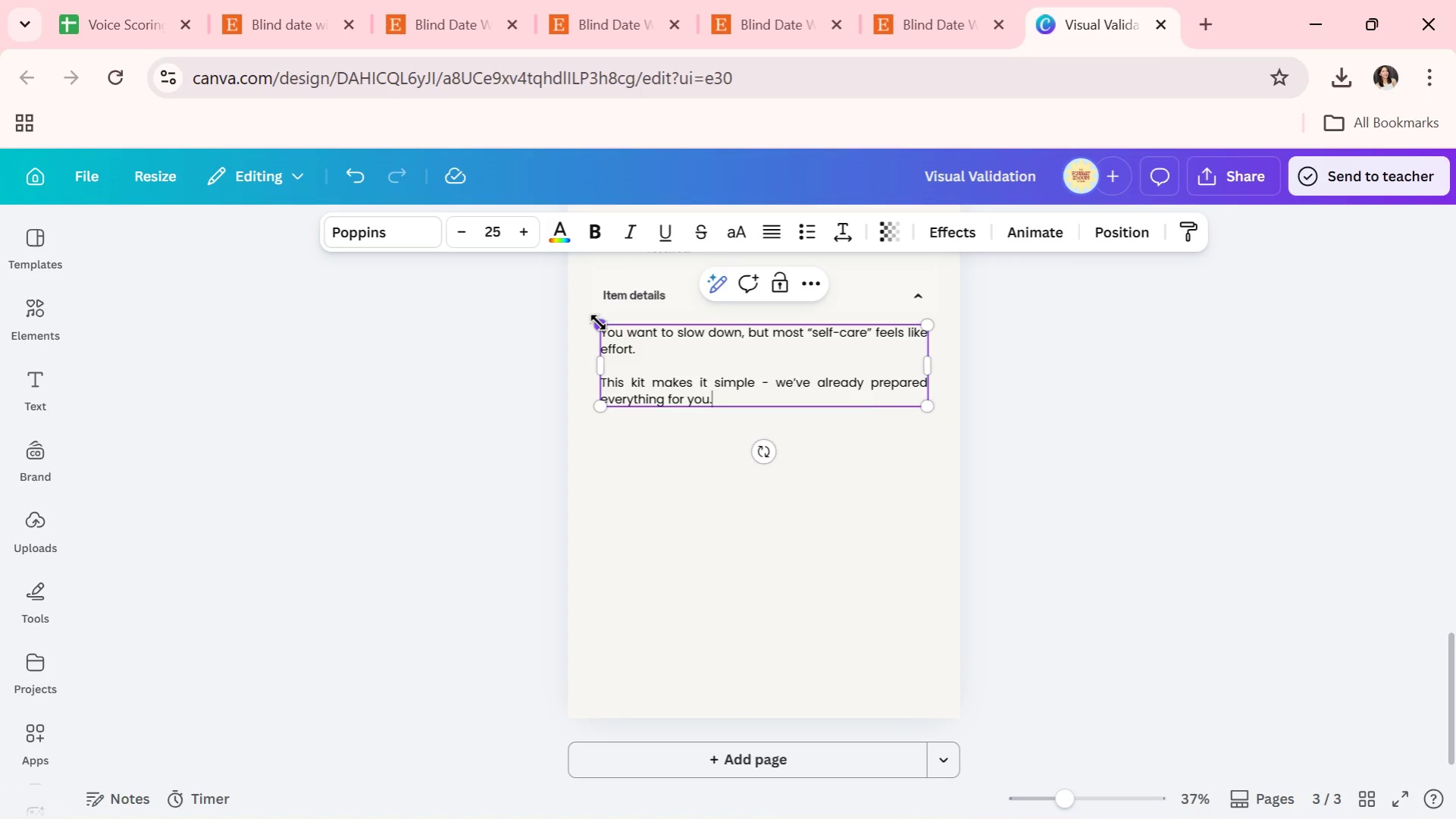 
key(Enter)
 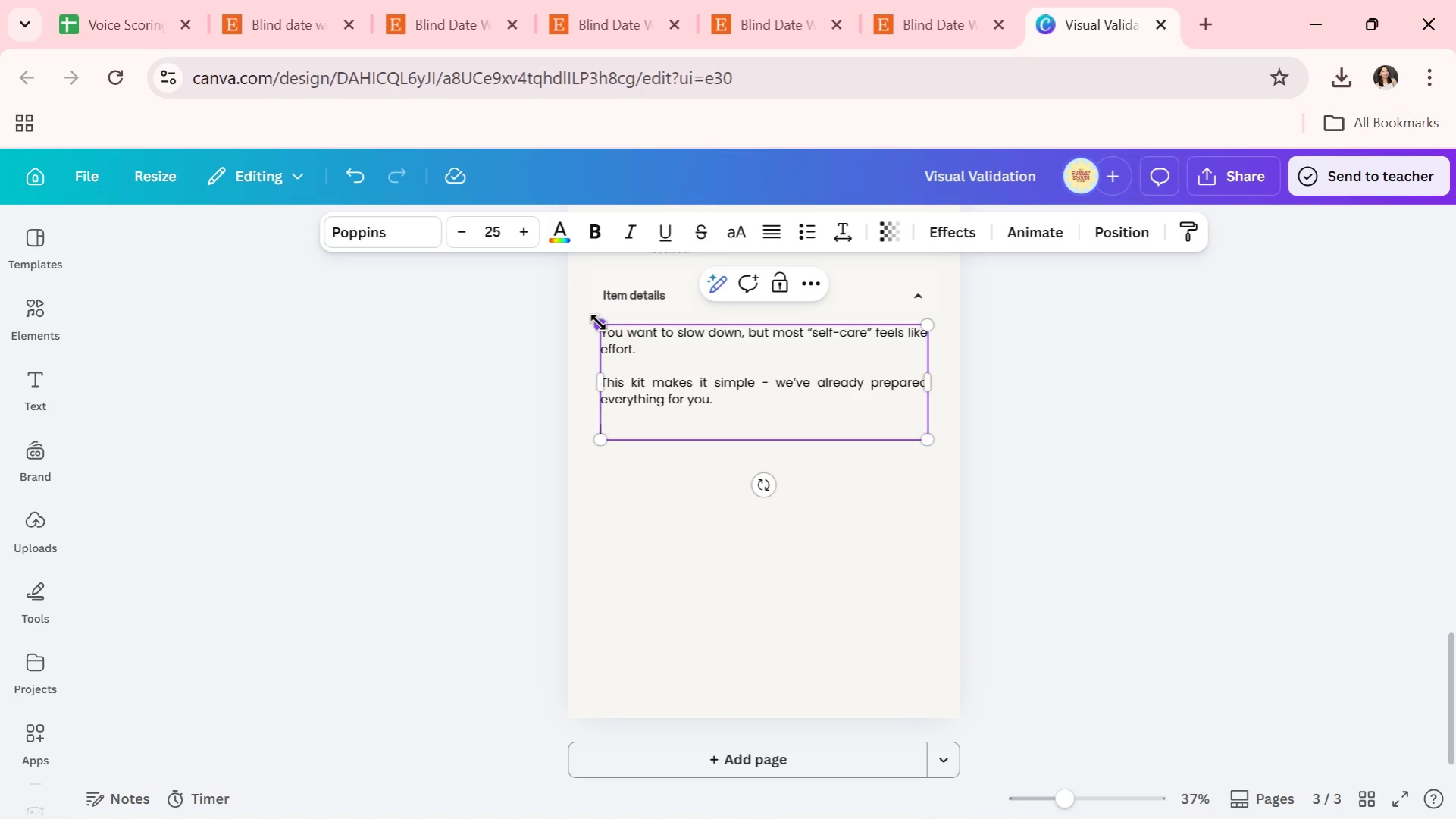 
key(Enter)
 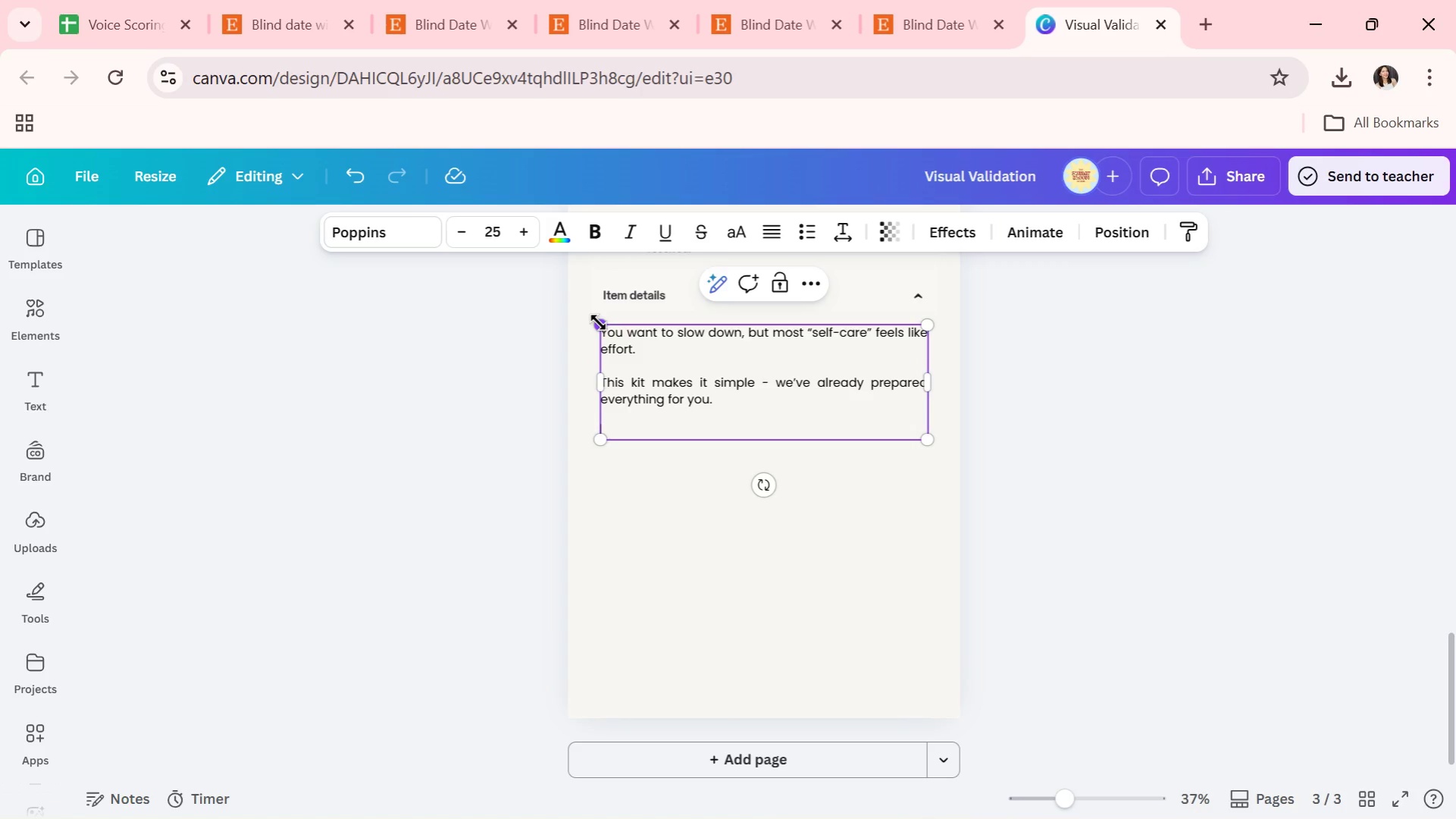 
type(It might feel different from your usual routine. That's intentional.)
 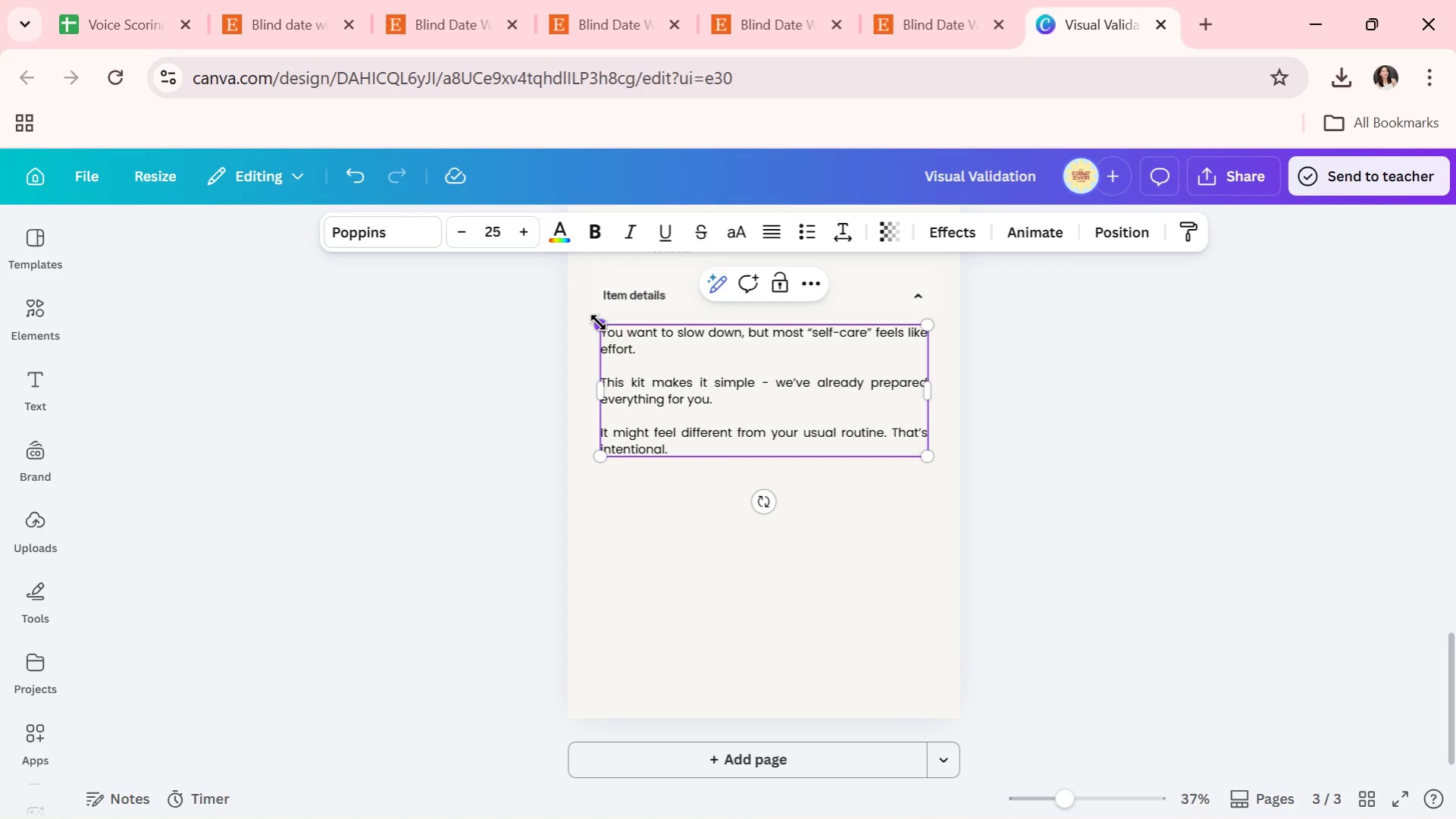 
key(Enter)
 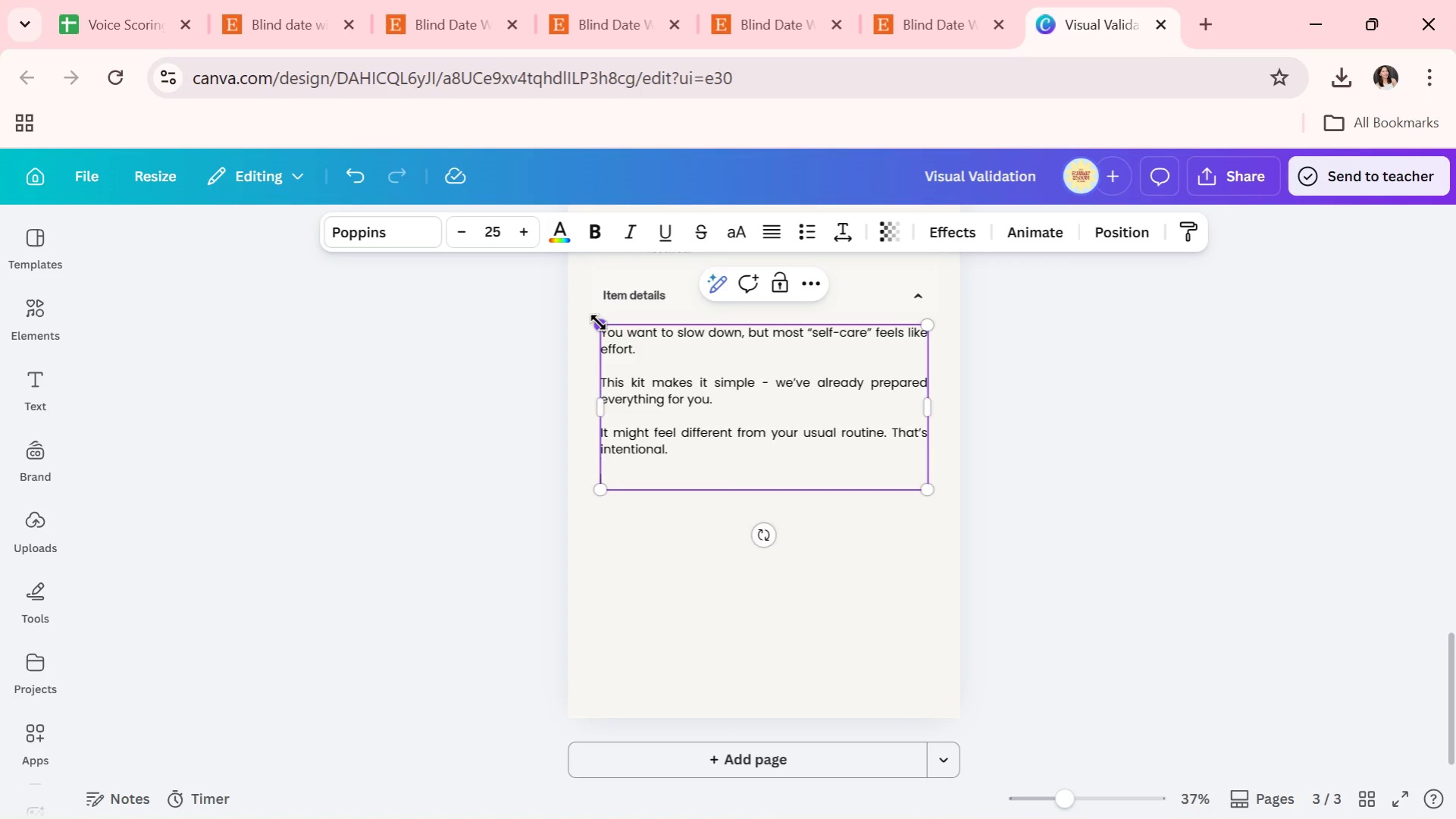 
key(Enter)
 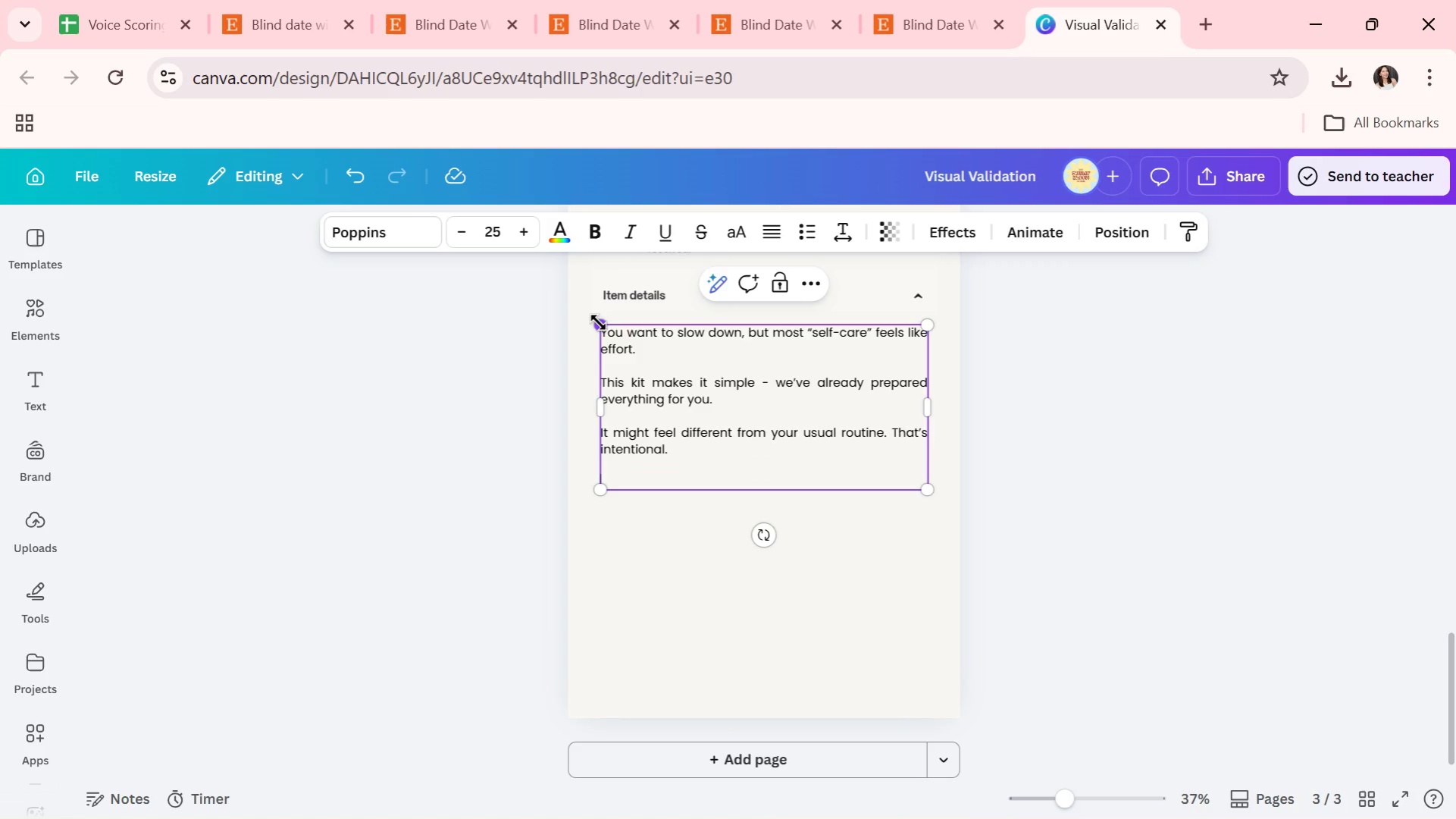 
type(You don't need a plan. Just a moment.)
 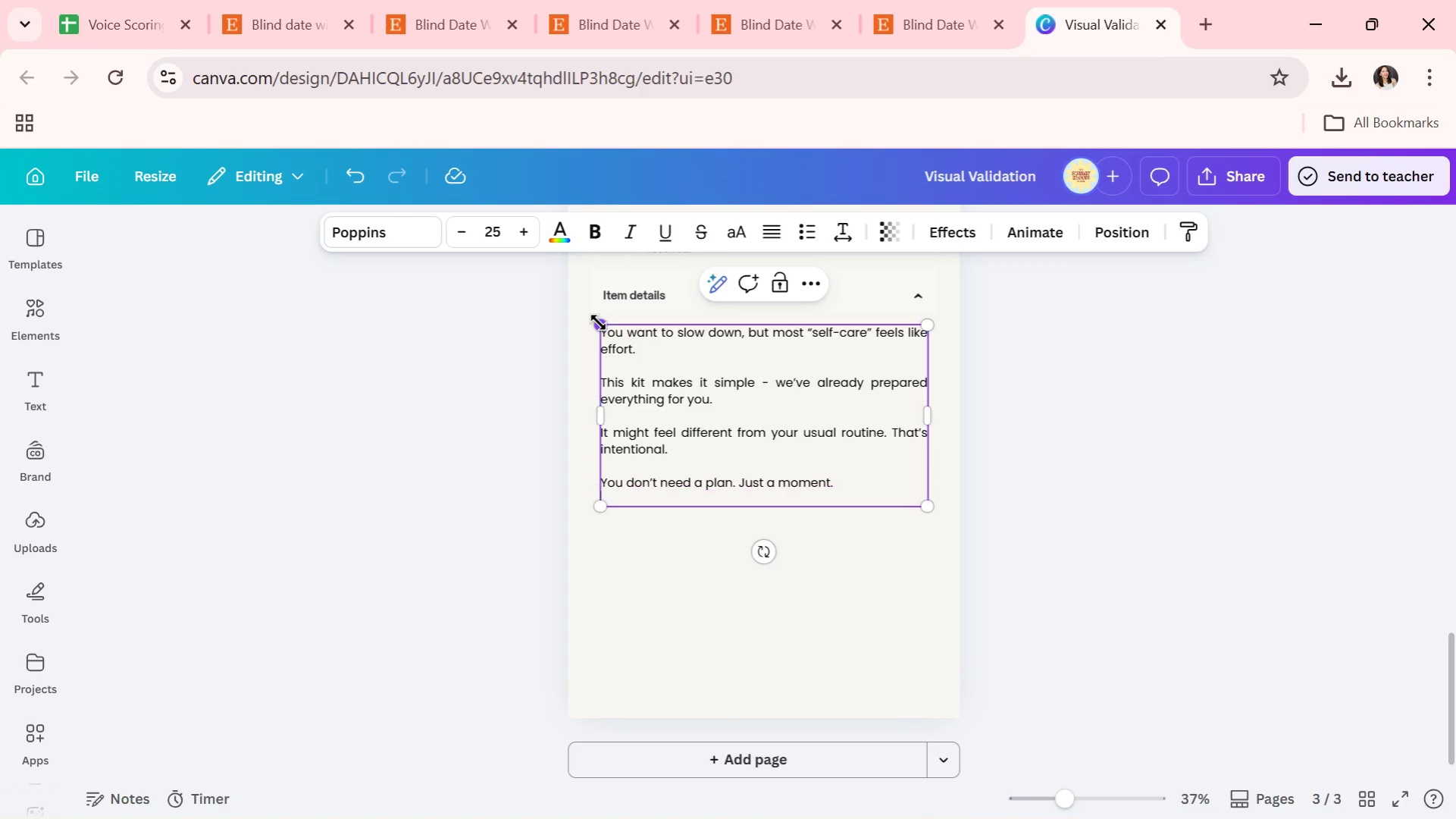 
key(Enter)
 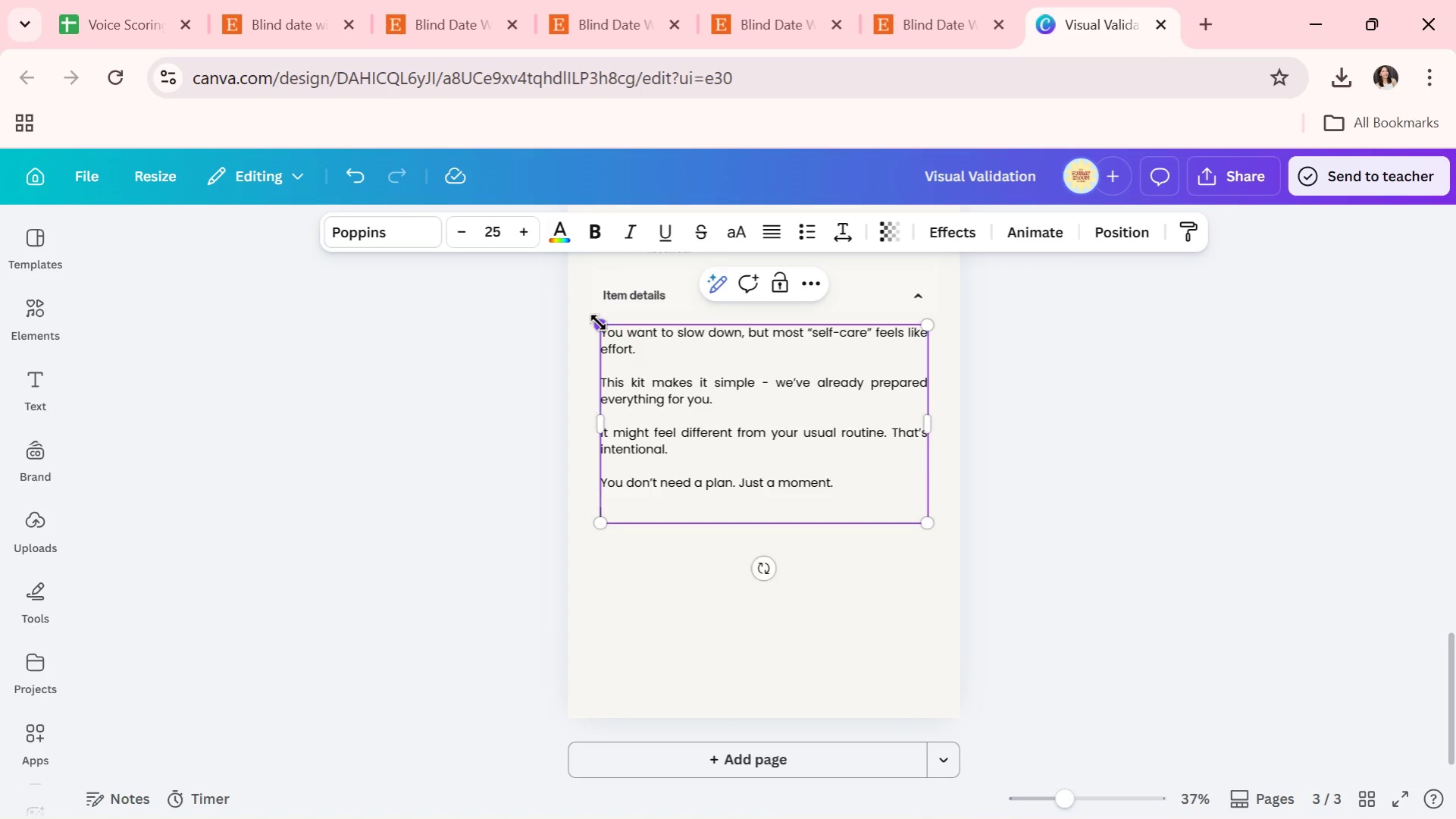 
key(Enter)
 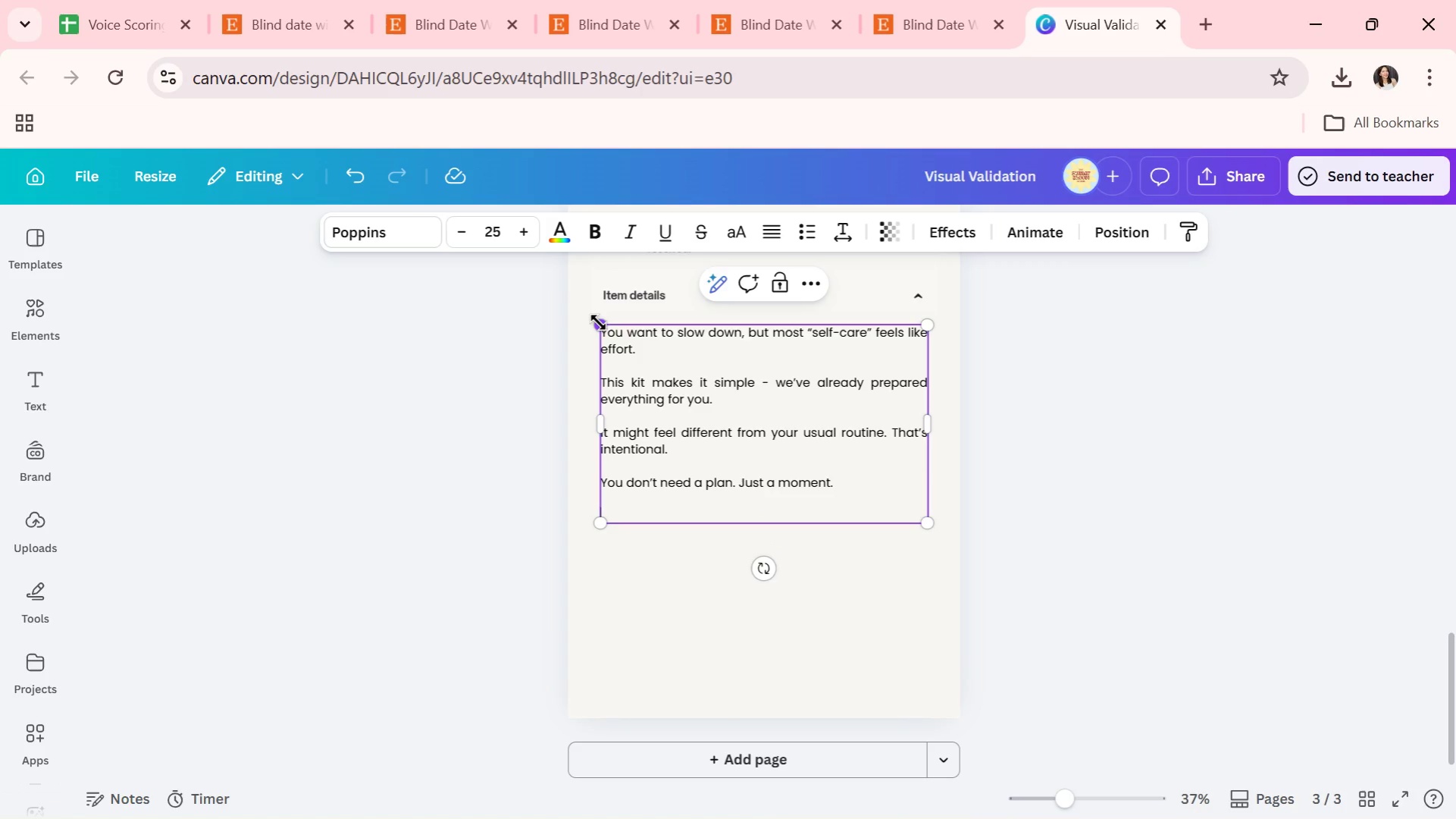 
type(By the end,m)
key(Backspace)
type( You'll )
key(Backspace)
key(Backspace)
key(Backspace)
key(Backspace)
key(Backspace)
key(Backspace)
key(Backspace)
type(you'll have a candle - and a ritual you might keep.)
 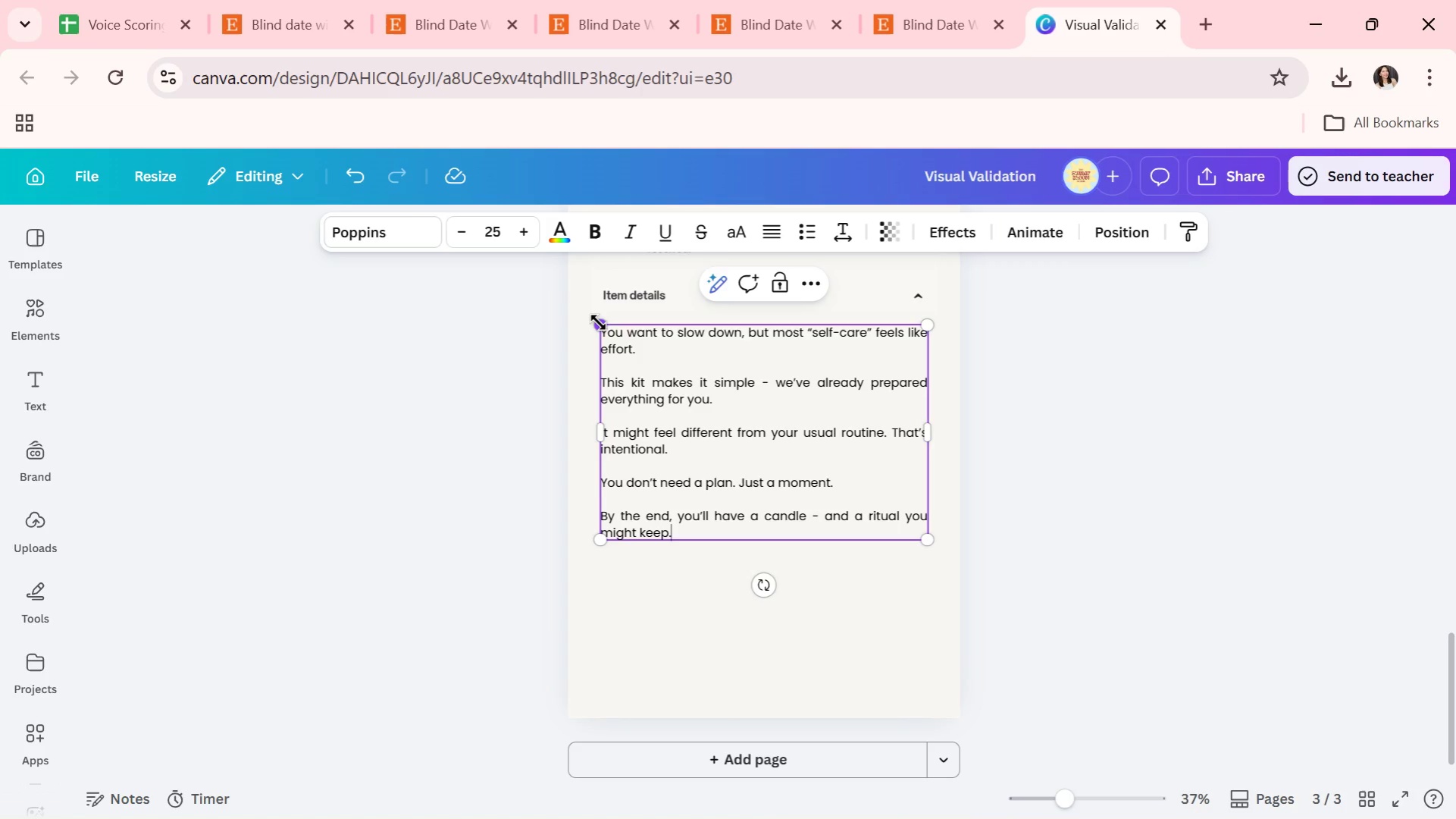 
key(Enter)
 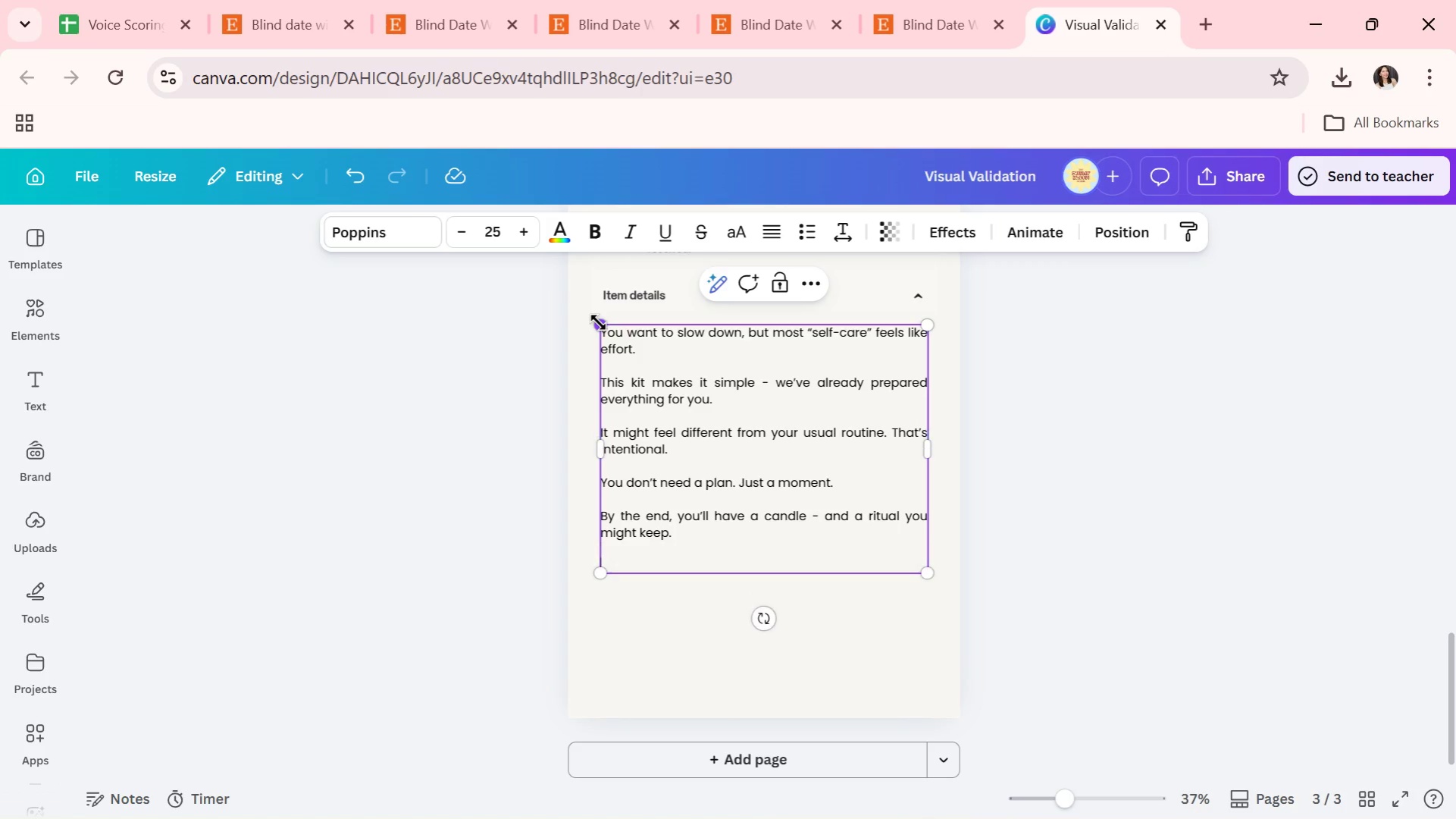 
key(Enter)
 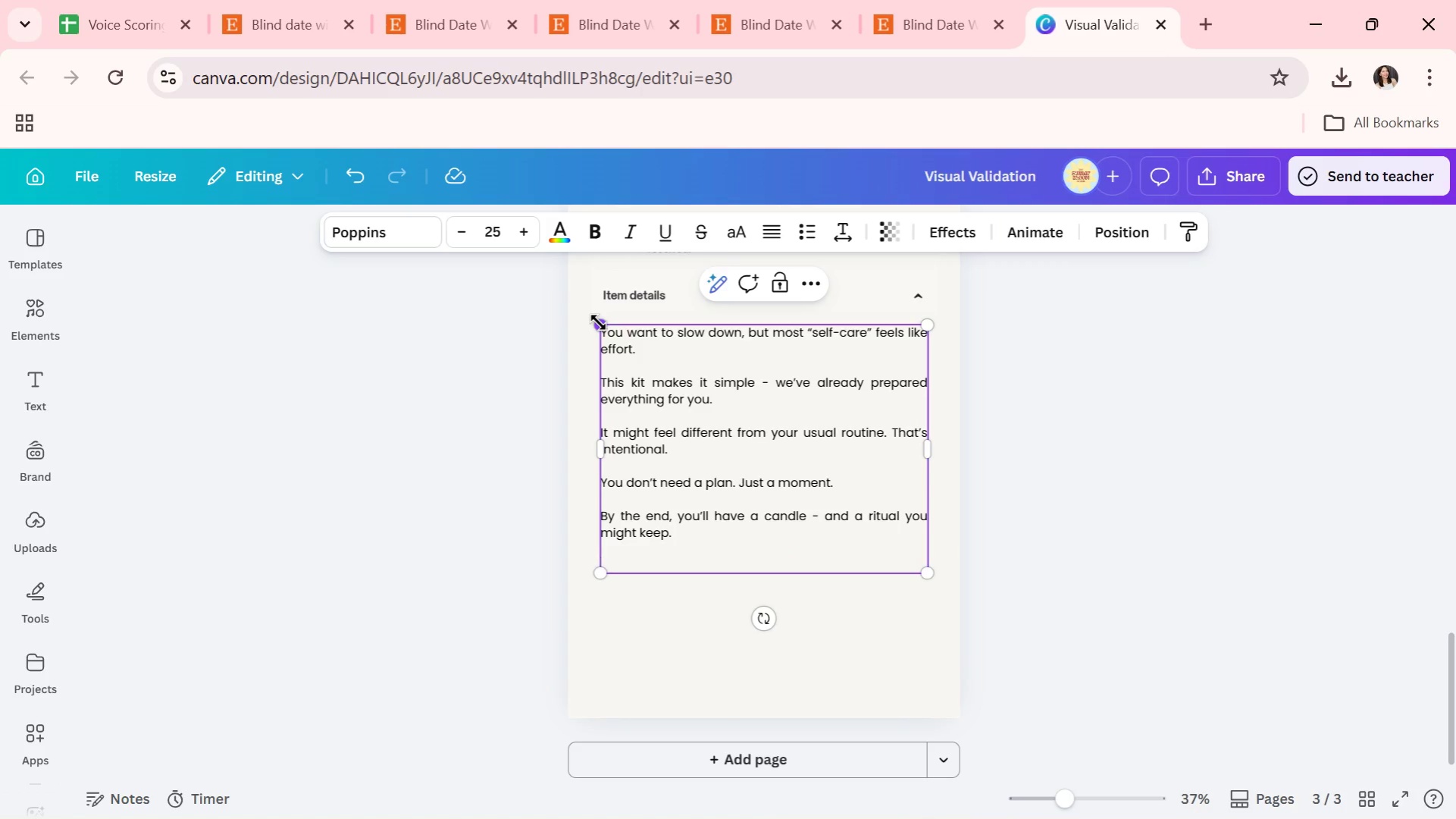 
type(What's Inside:)
 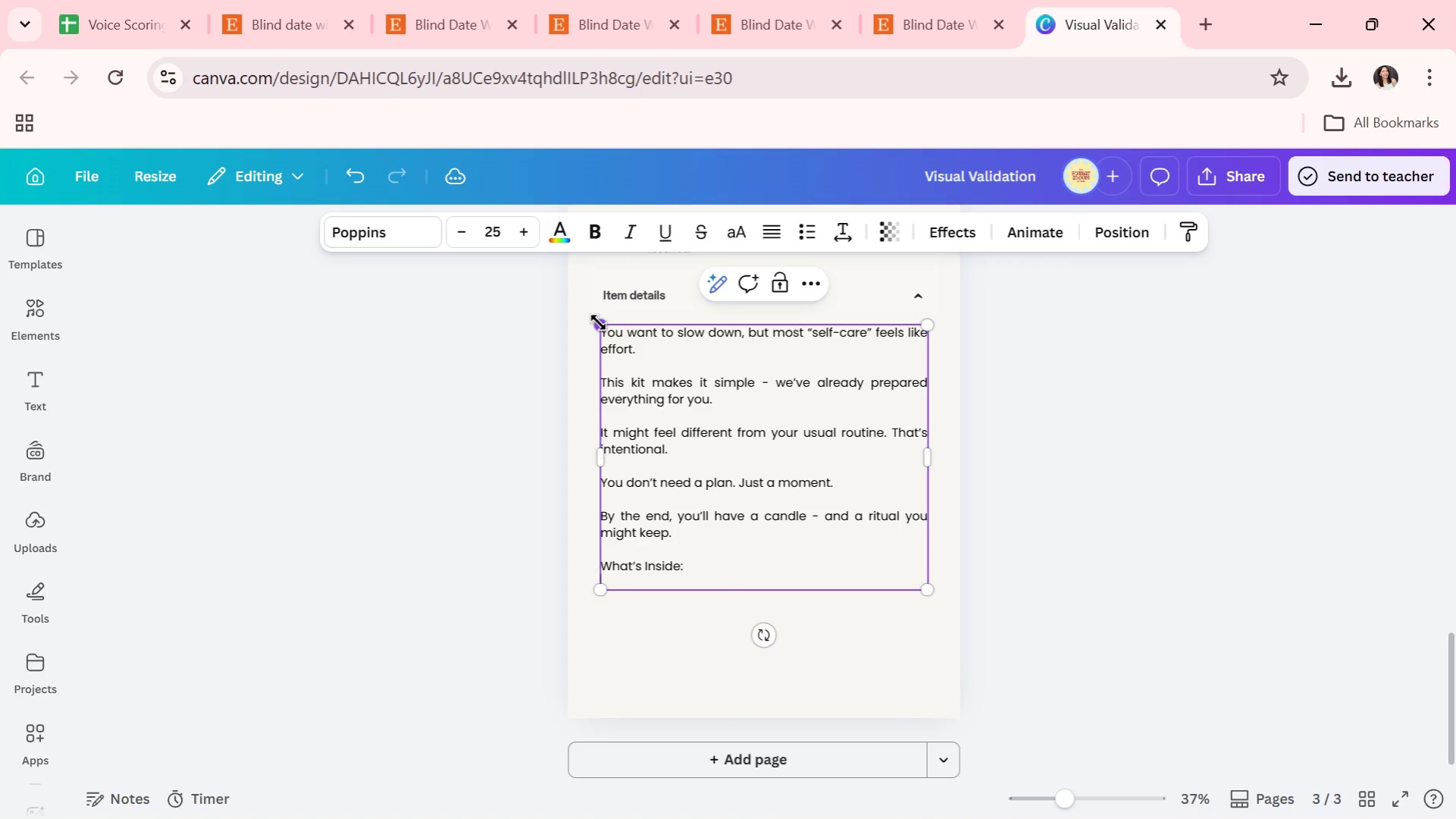 
key(Enter)
 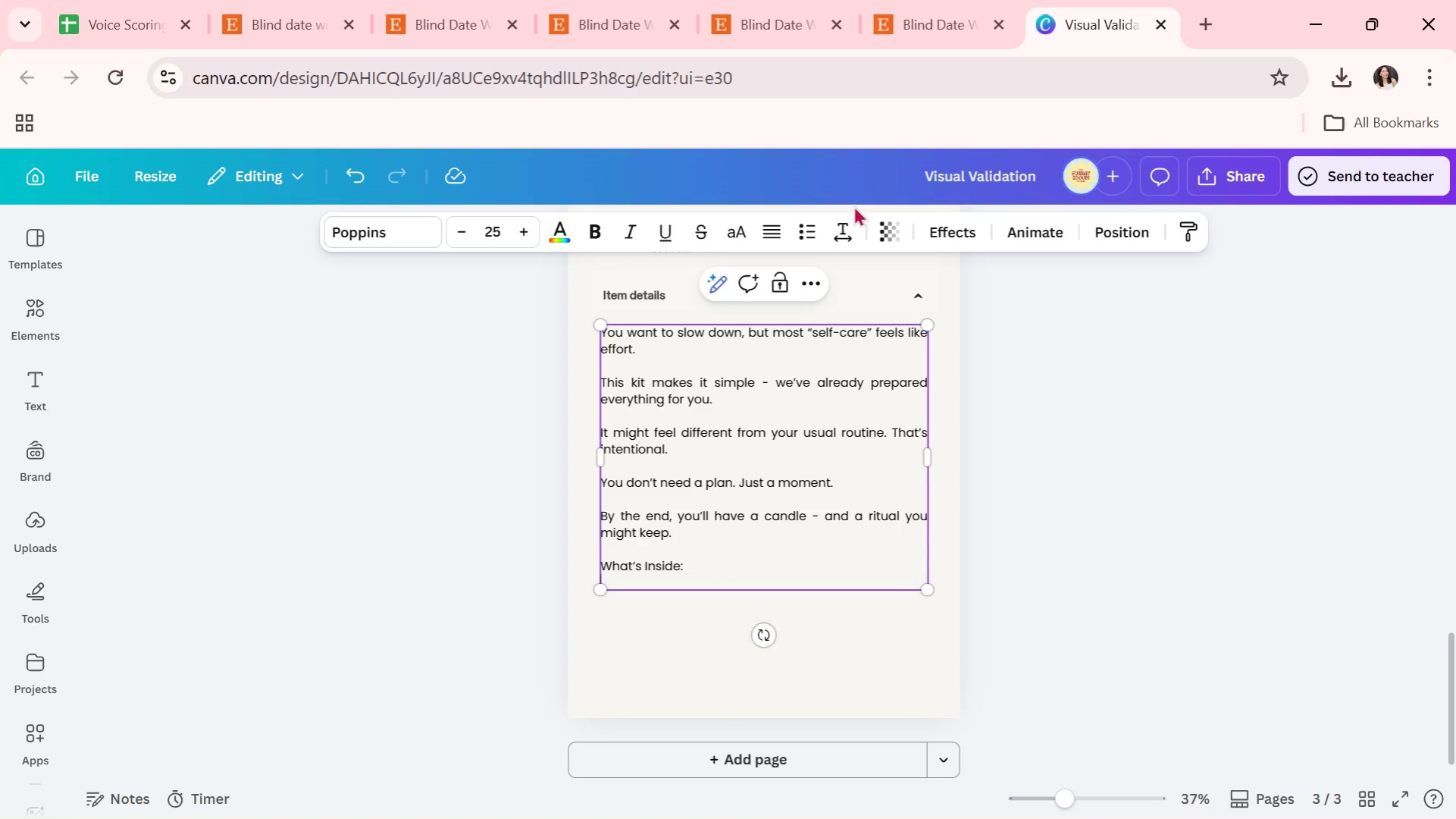 
left_click([816, 226])
 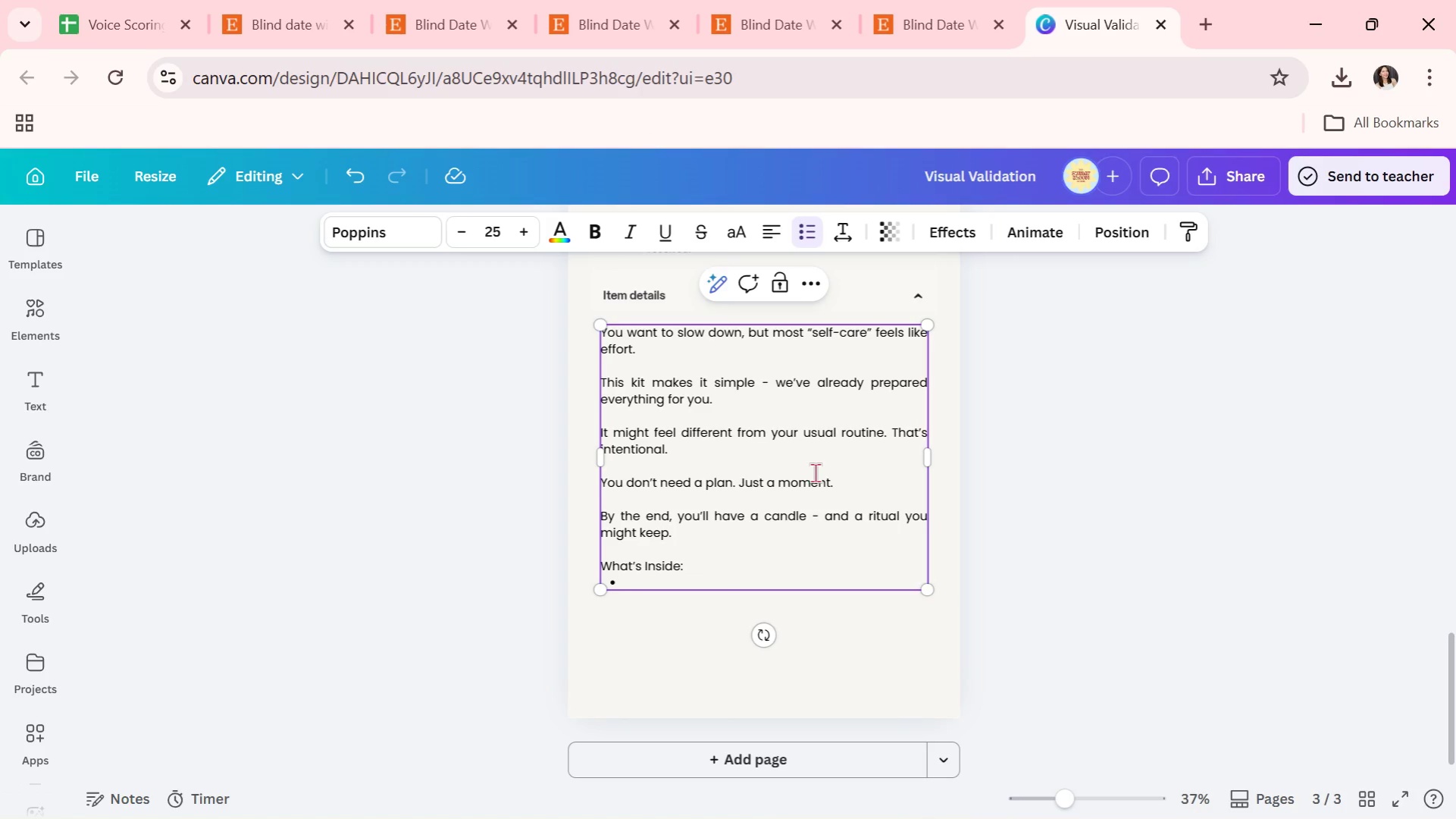 
scroll: coordinate [941, 550], scroll_direction: up, amount: 6.0
 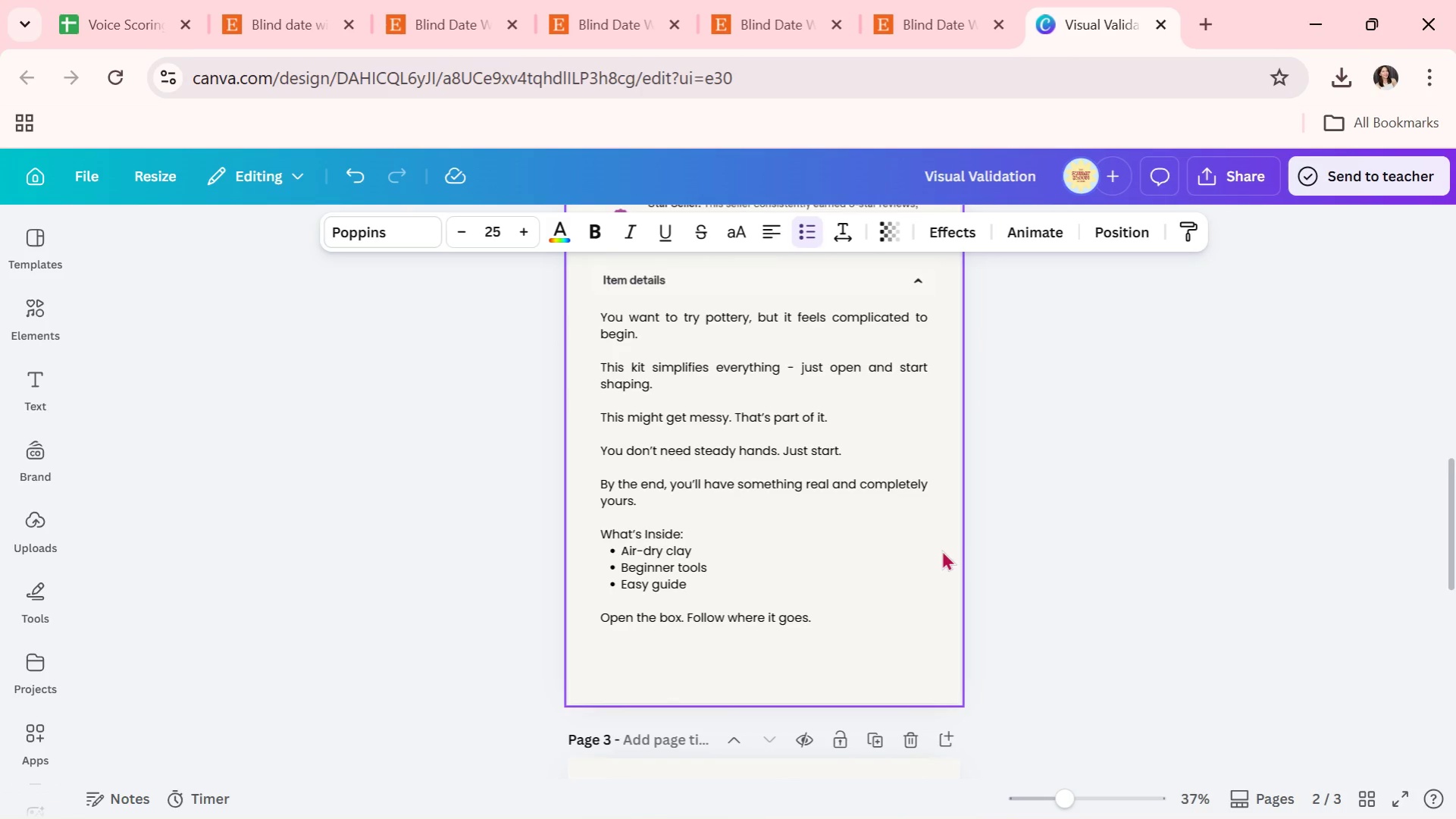 
scroll: coordinate [941, 550], scroll_direction: down, amount: 8.0
 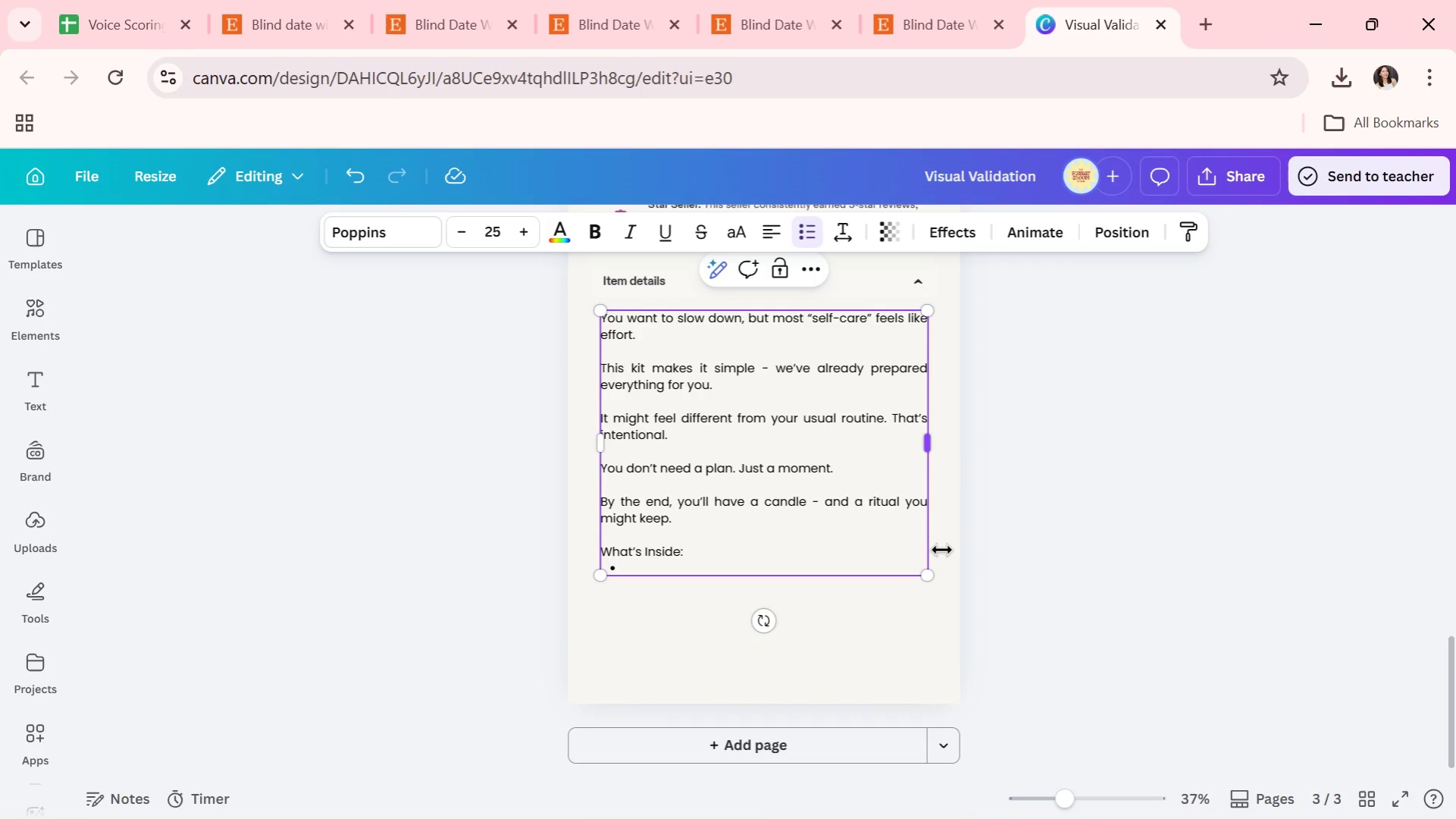 
type(Pre-measured wax)
 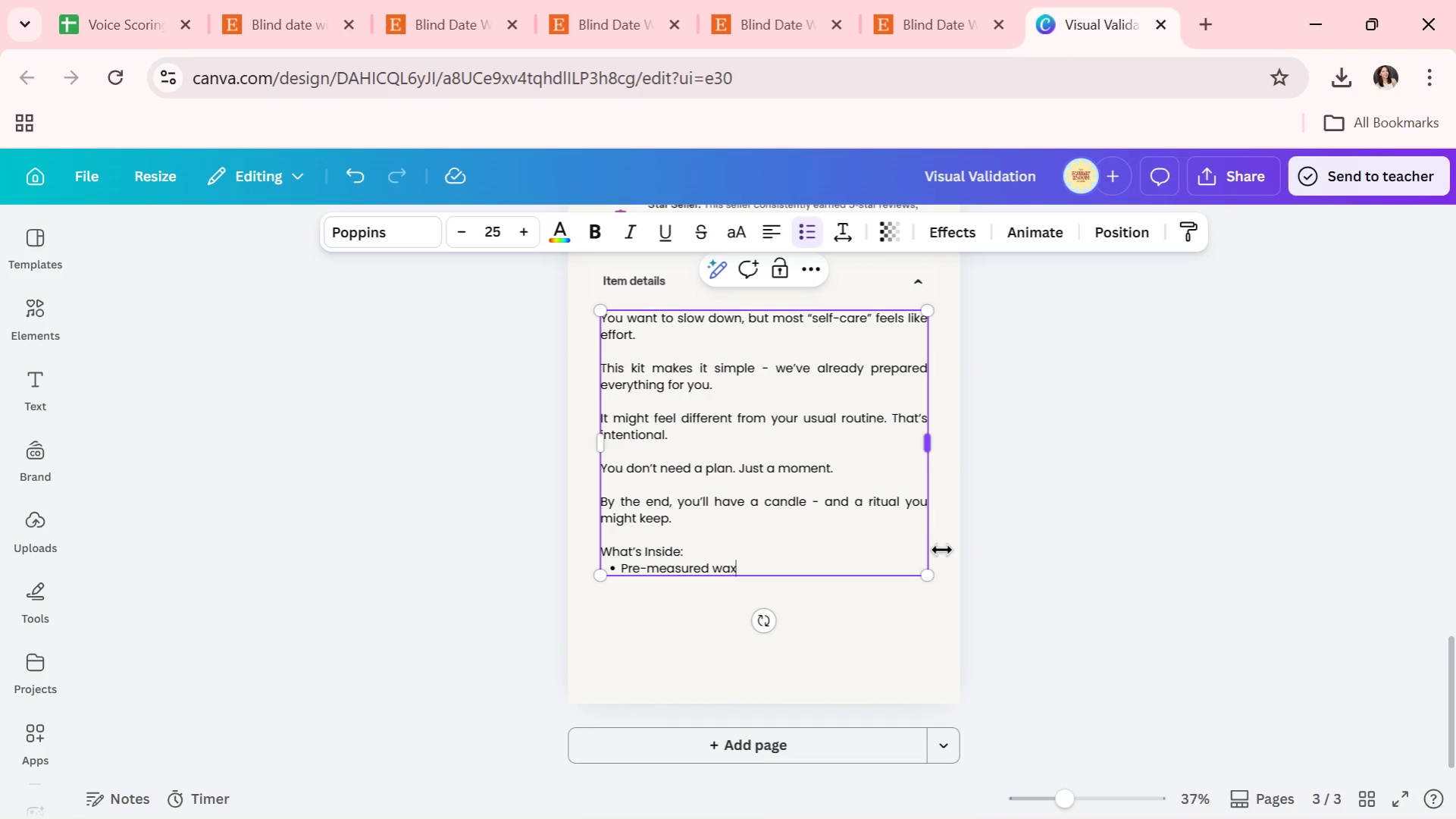 
key(Enter)
 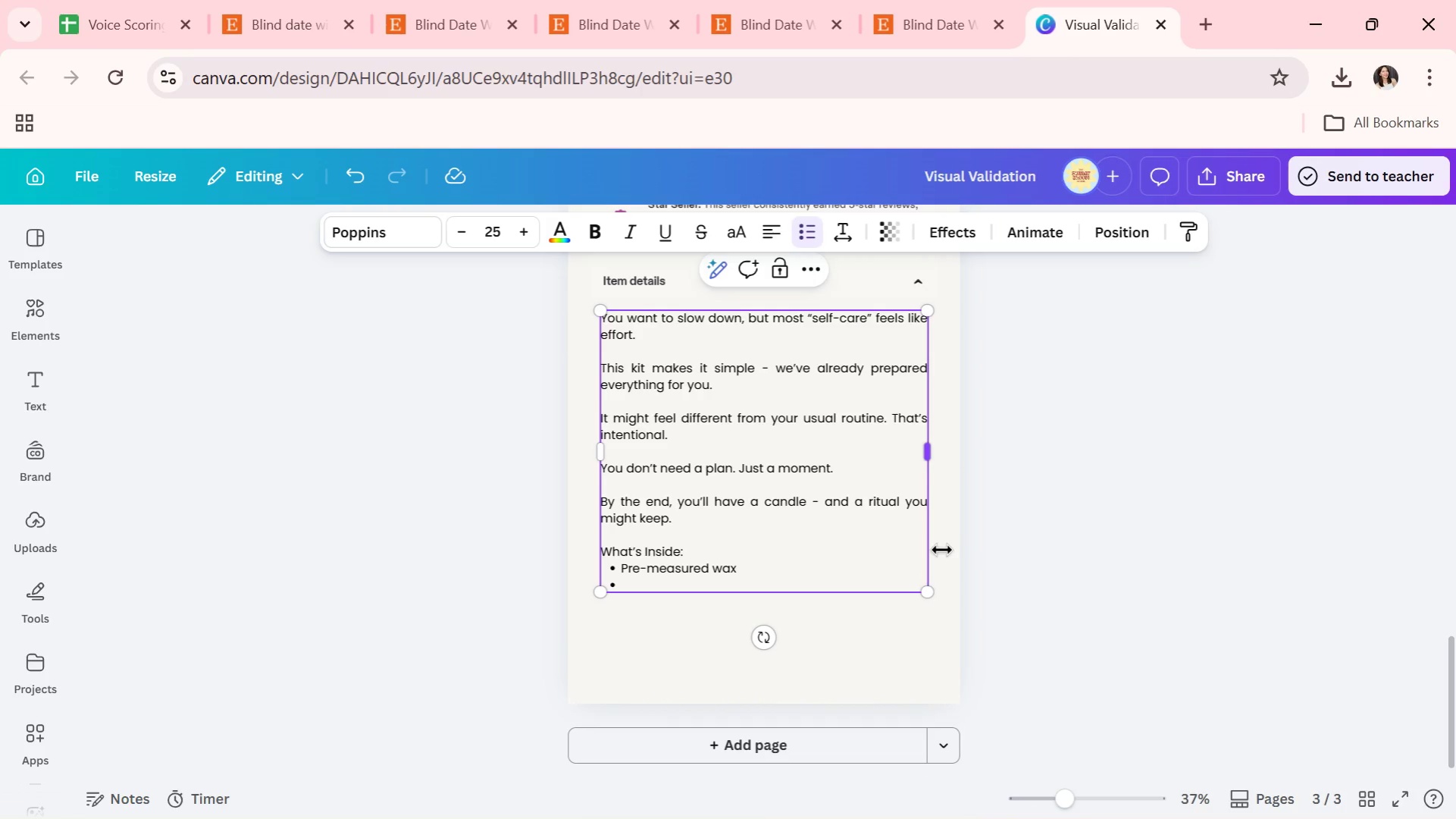 
type(Wick + container)
 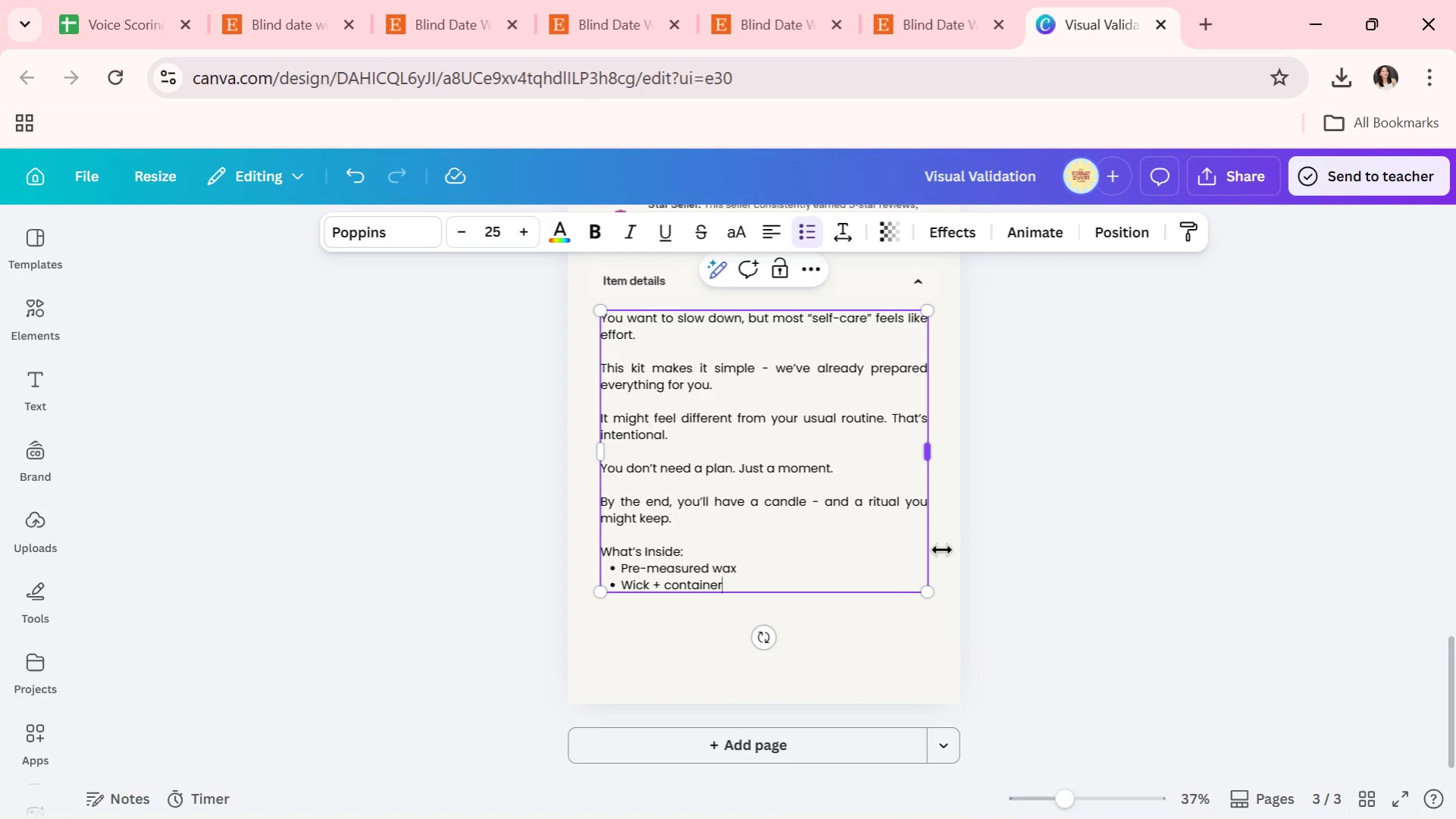 
wait(5.69)
 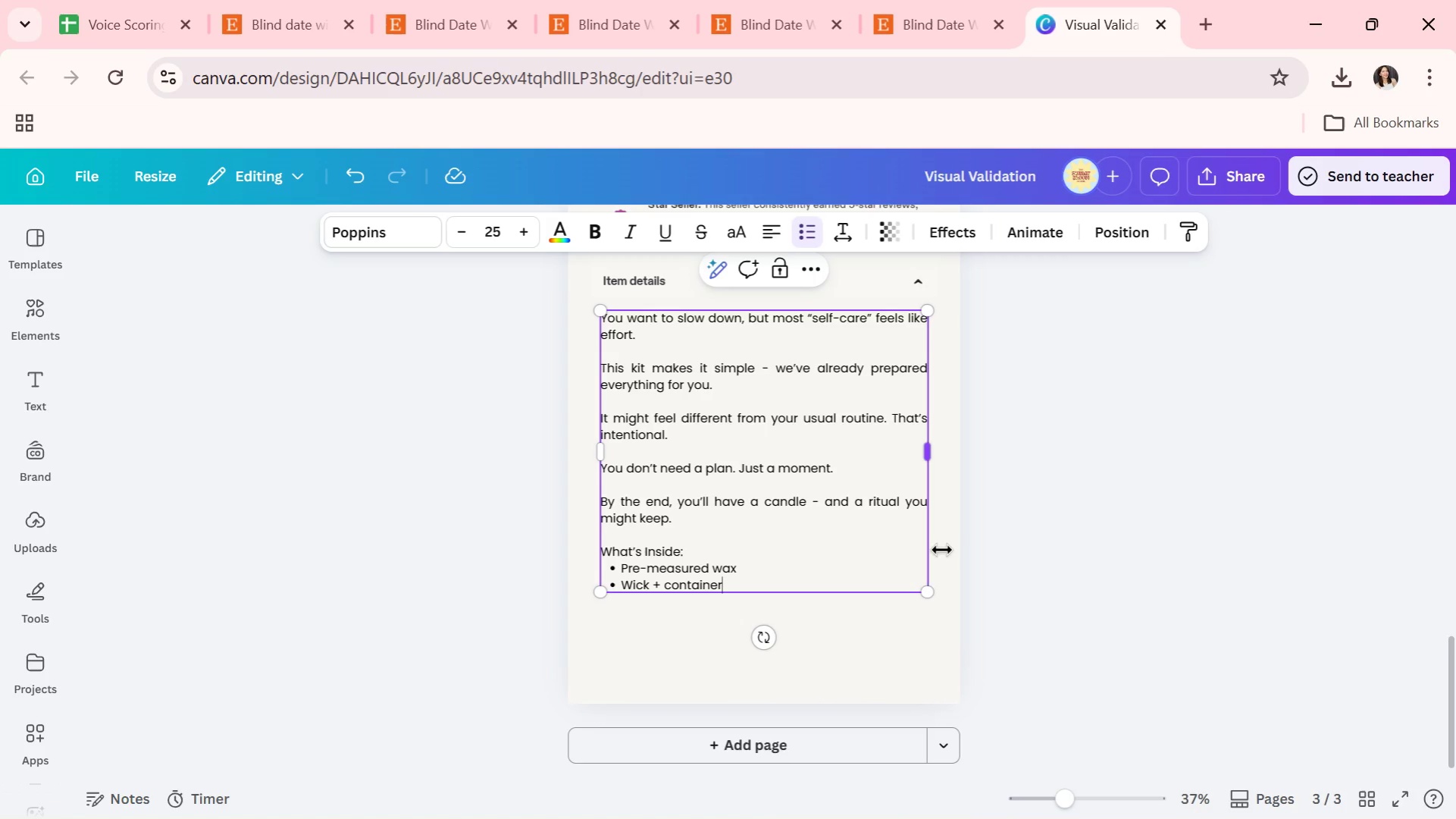 
key(Enter)
 